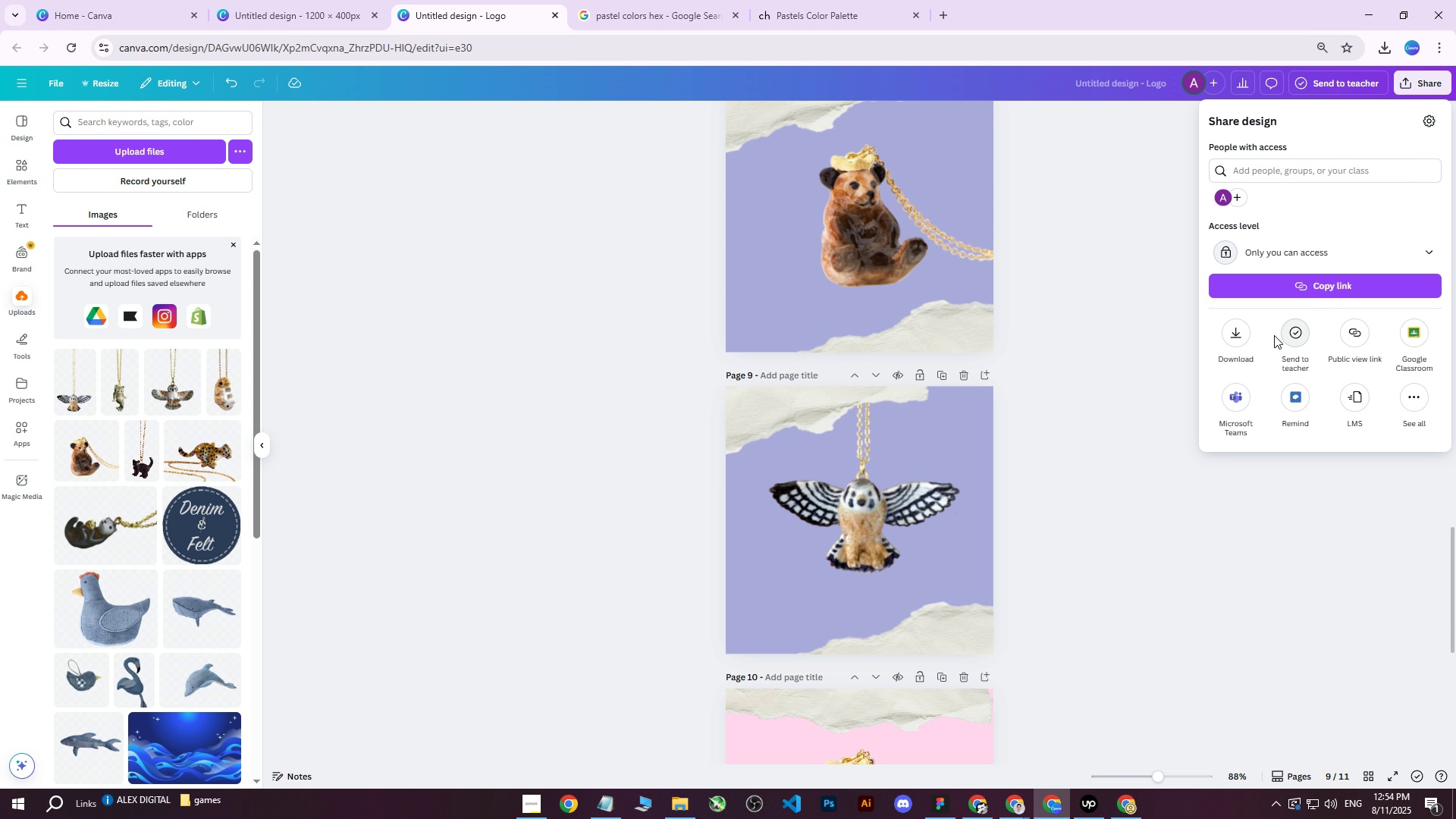 
left_click([1240, 329])
 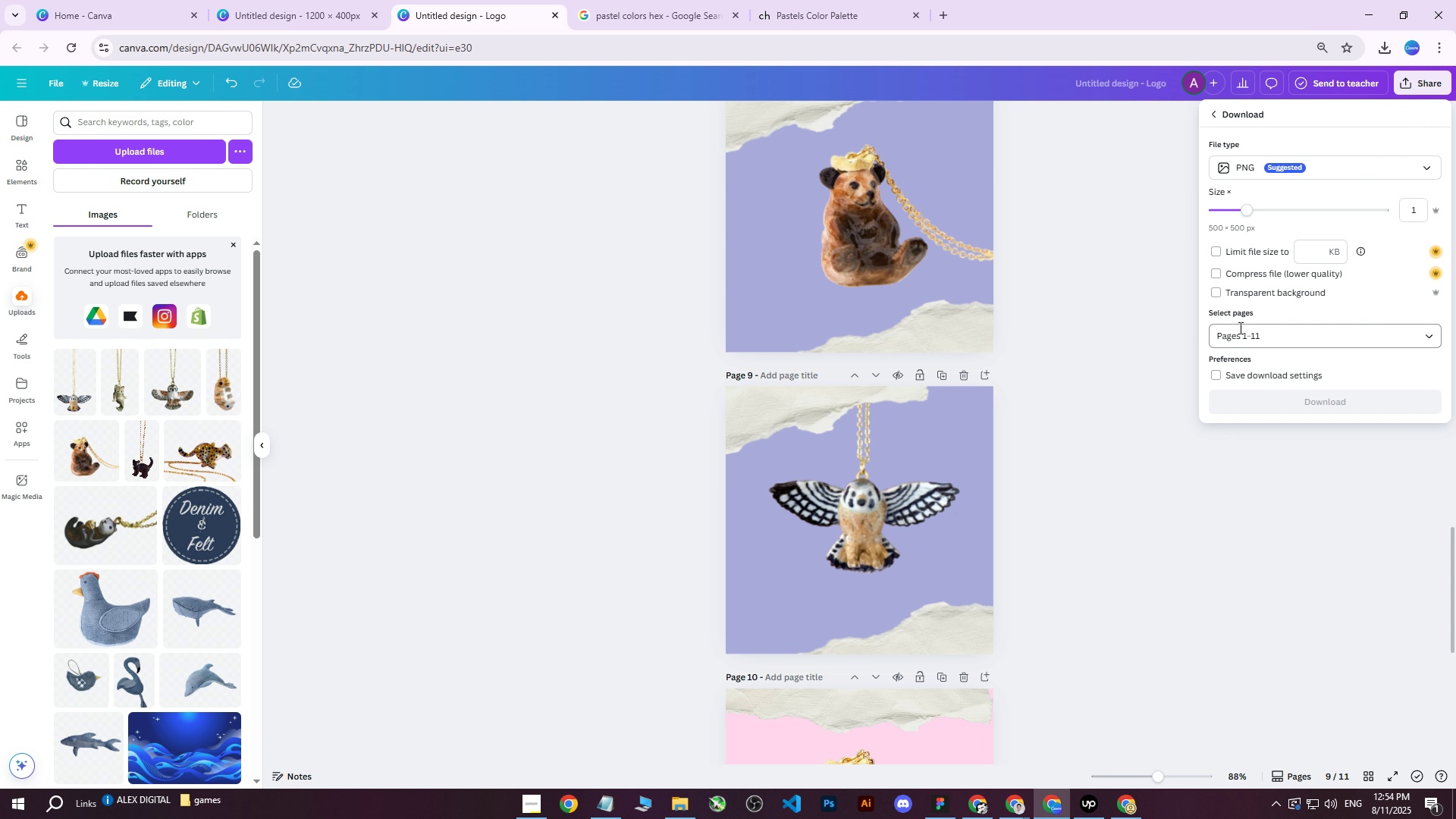 
left_click([1231, 340])
 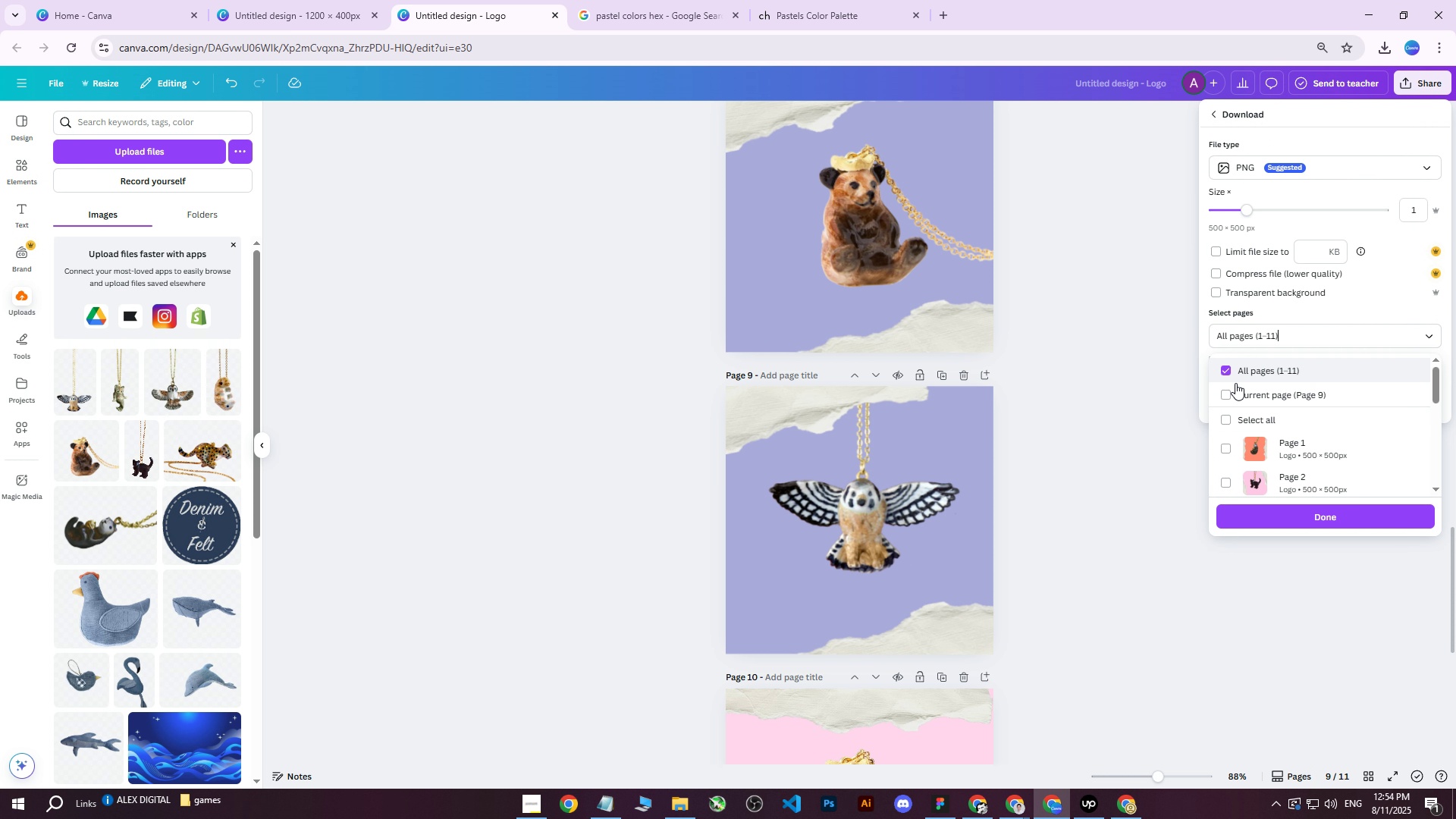 
triple_click([1239, 391])
 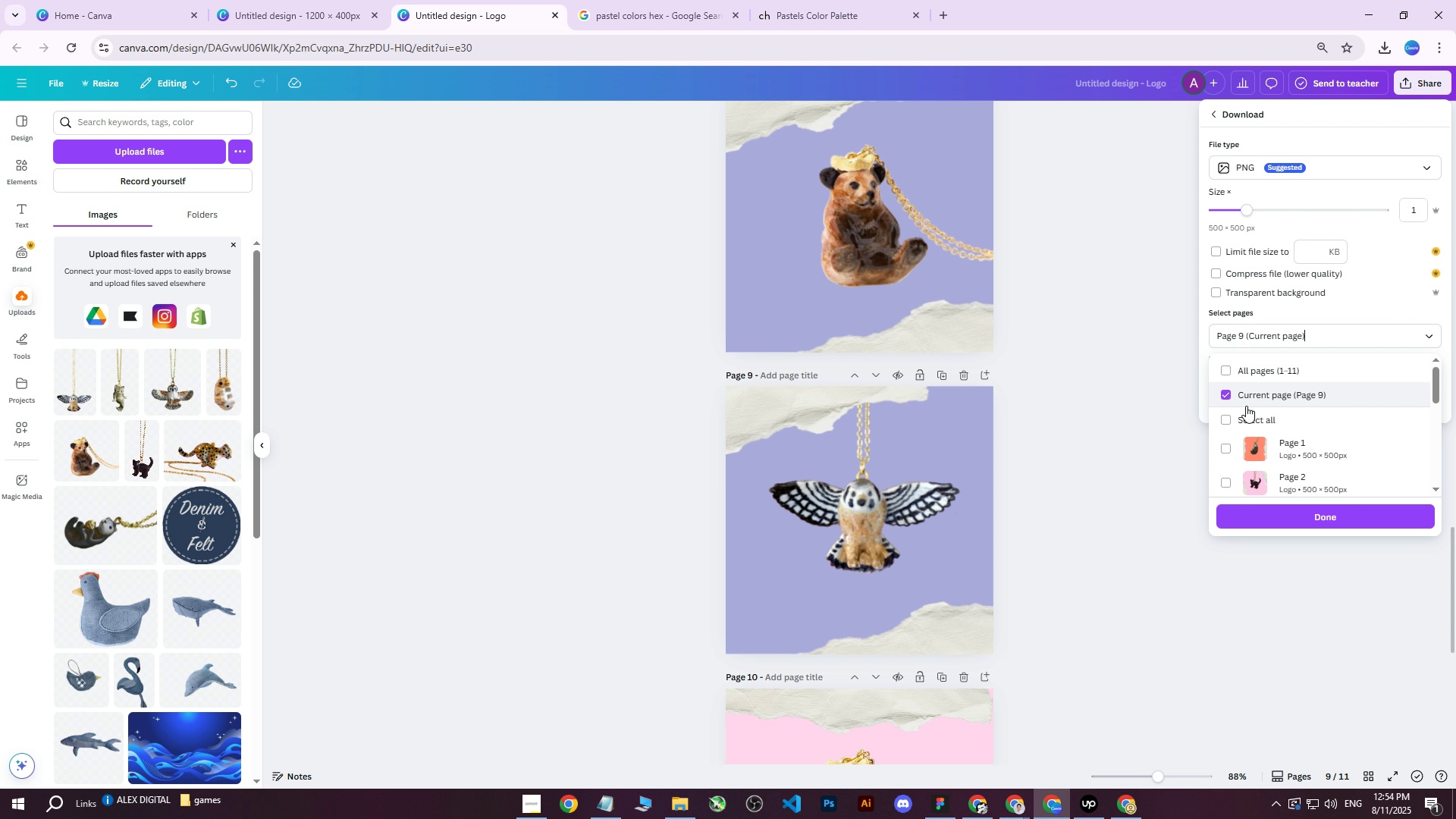 
scroll: coordinate [1269, 450], scroll_direction: down, amount: 4.0
 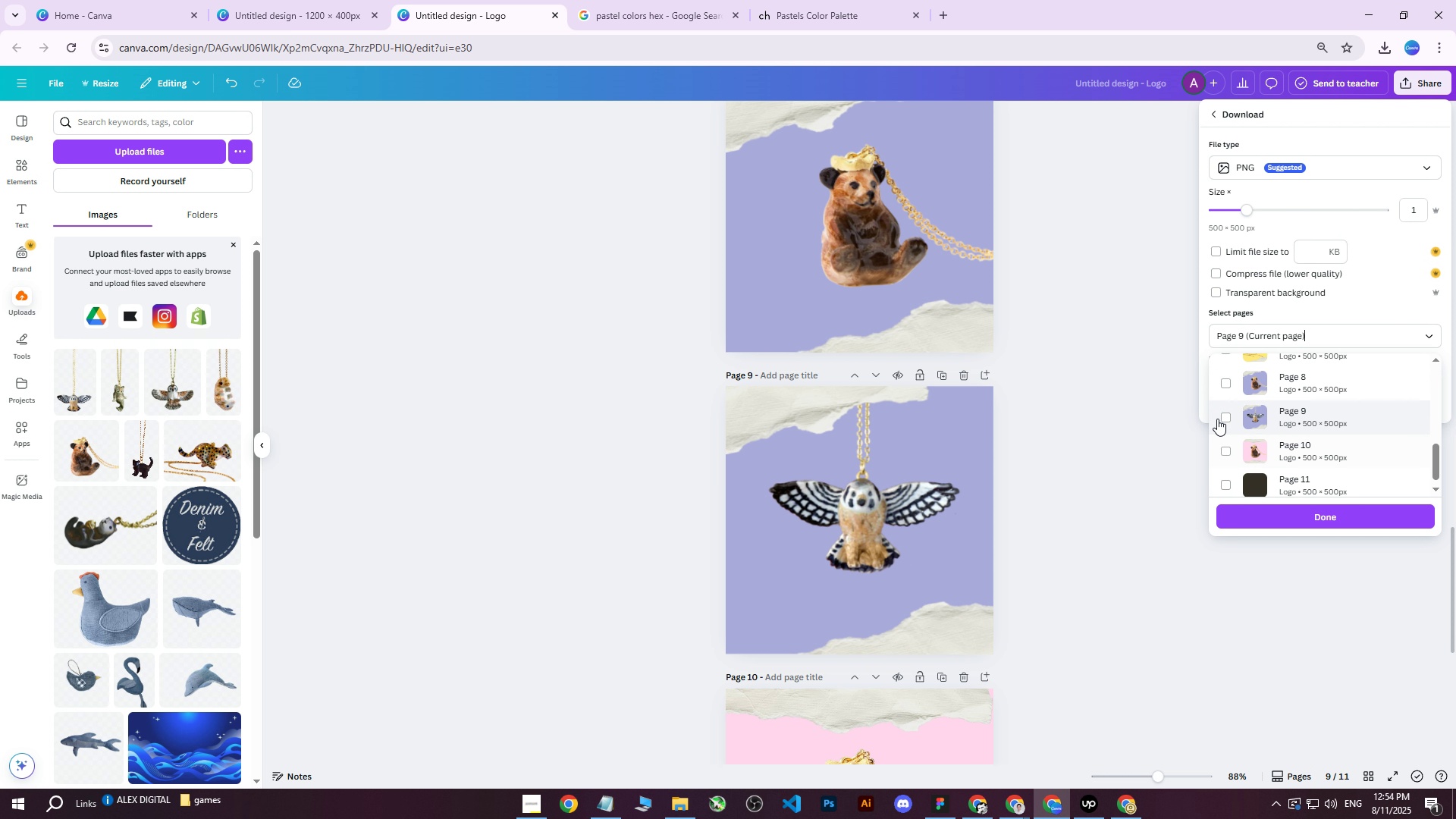 
left_click([1223, 416])
 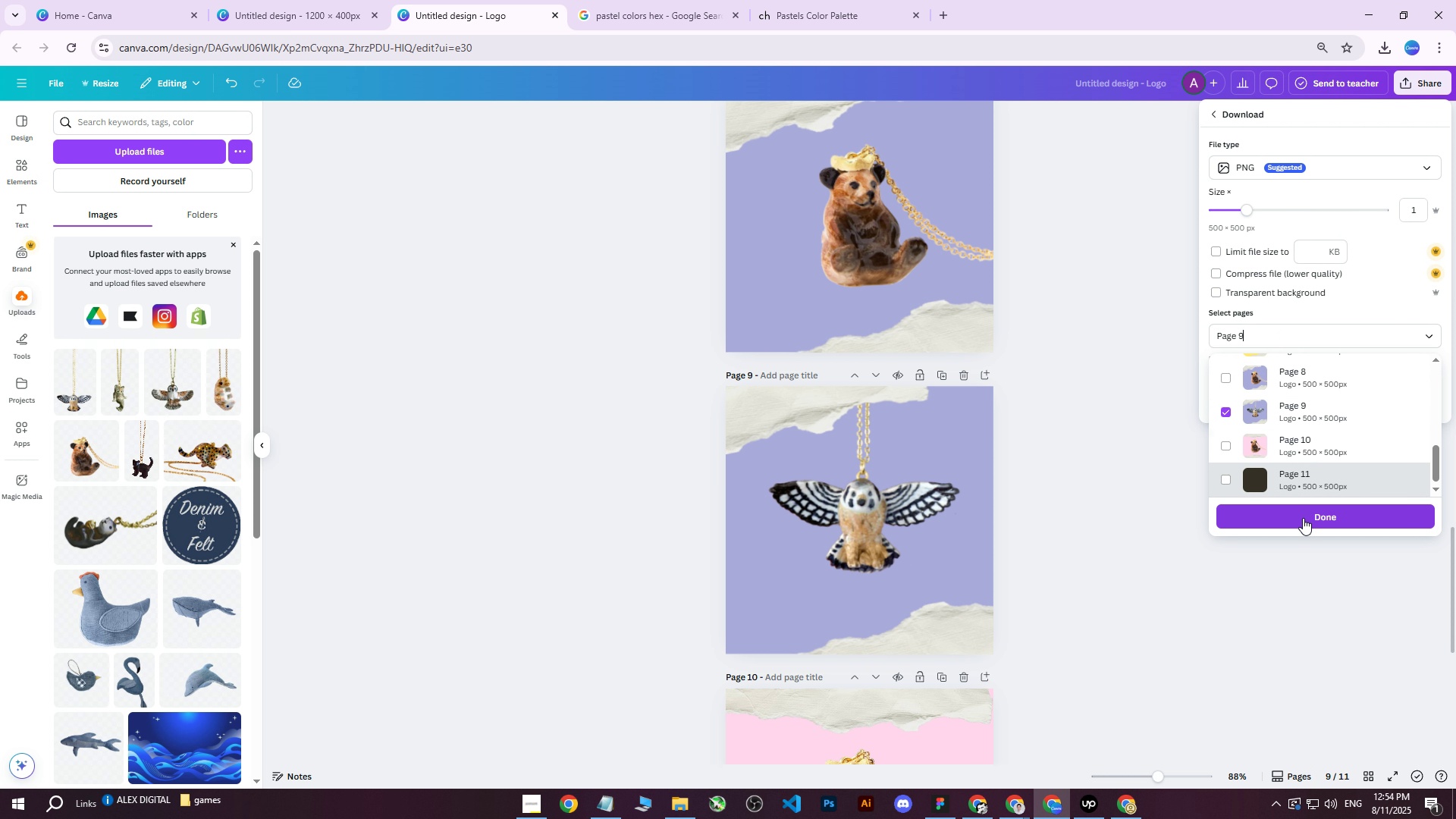 
left_click([1302, 518])
 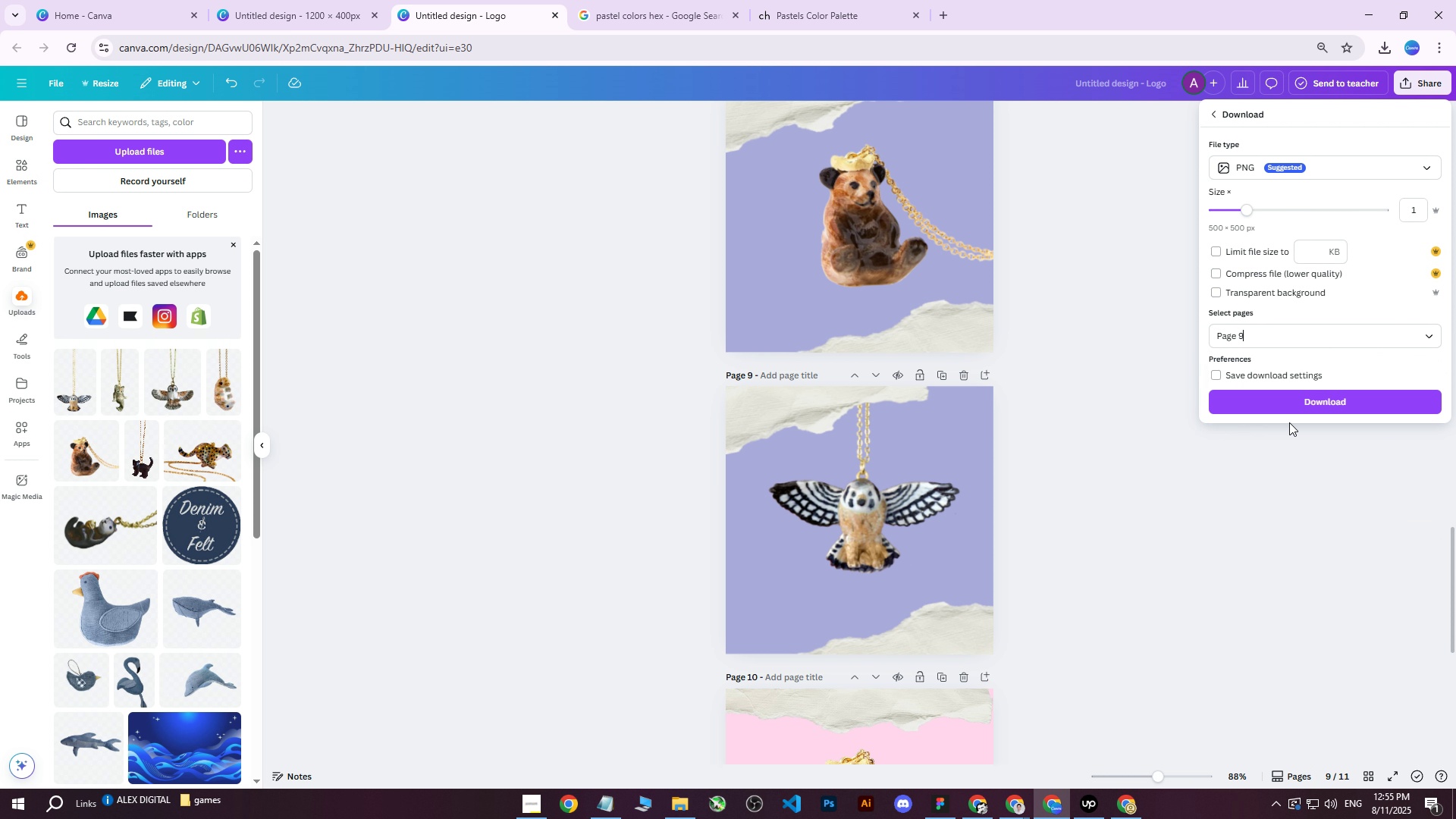 
left_click([1290, 413])
 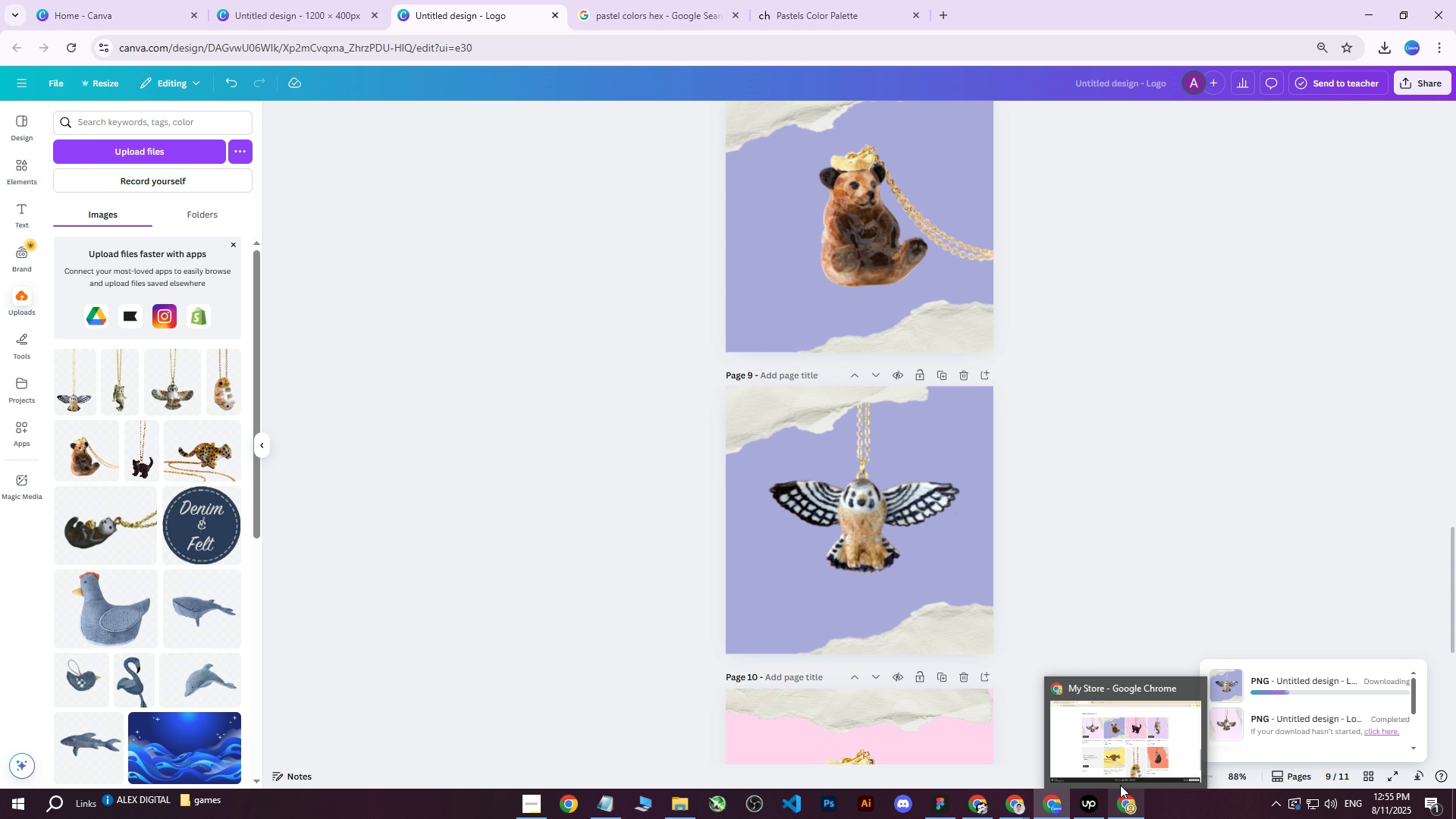 
left_click([1078, 316])
 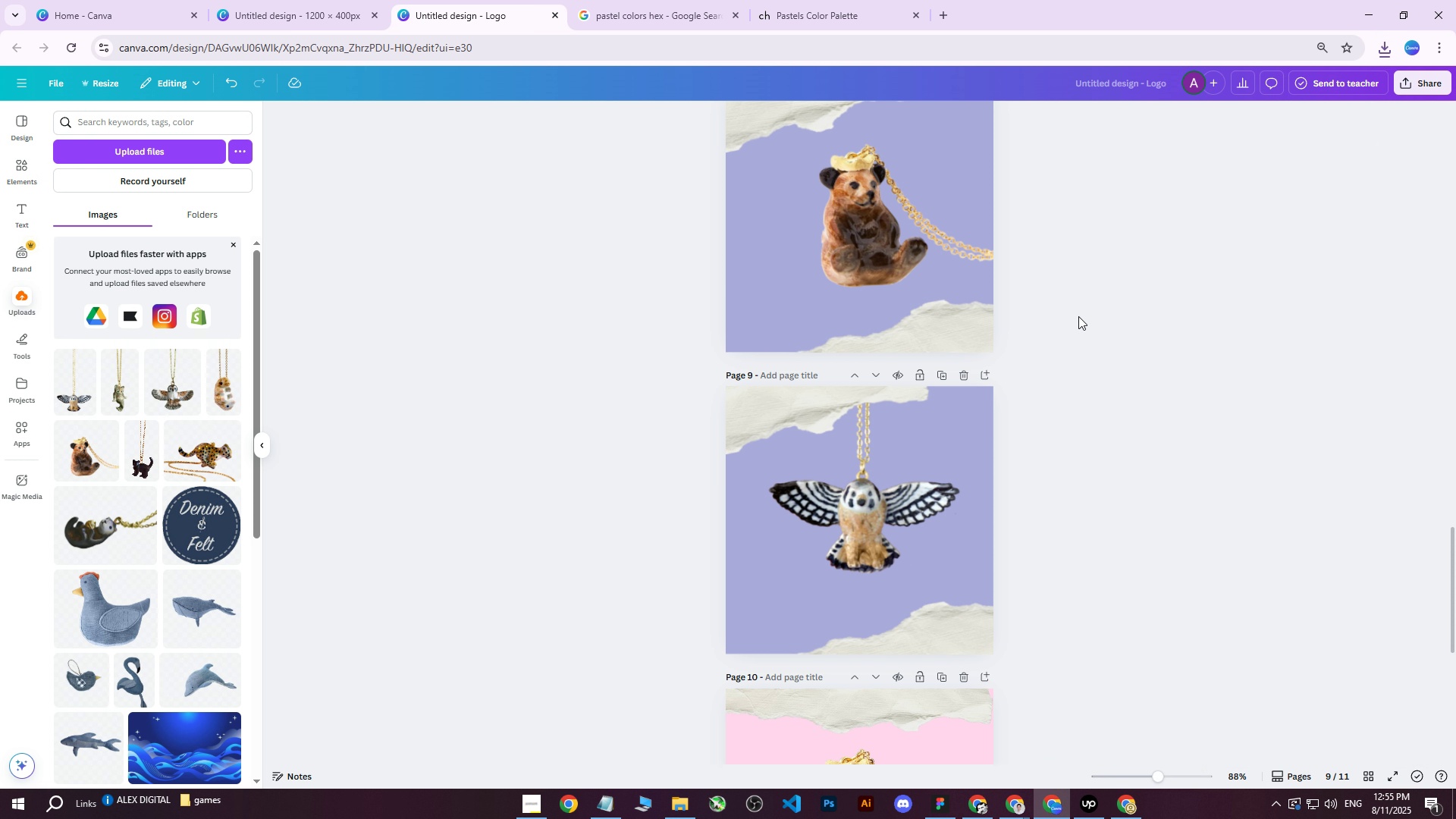 
left_click([1125, 800])
 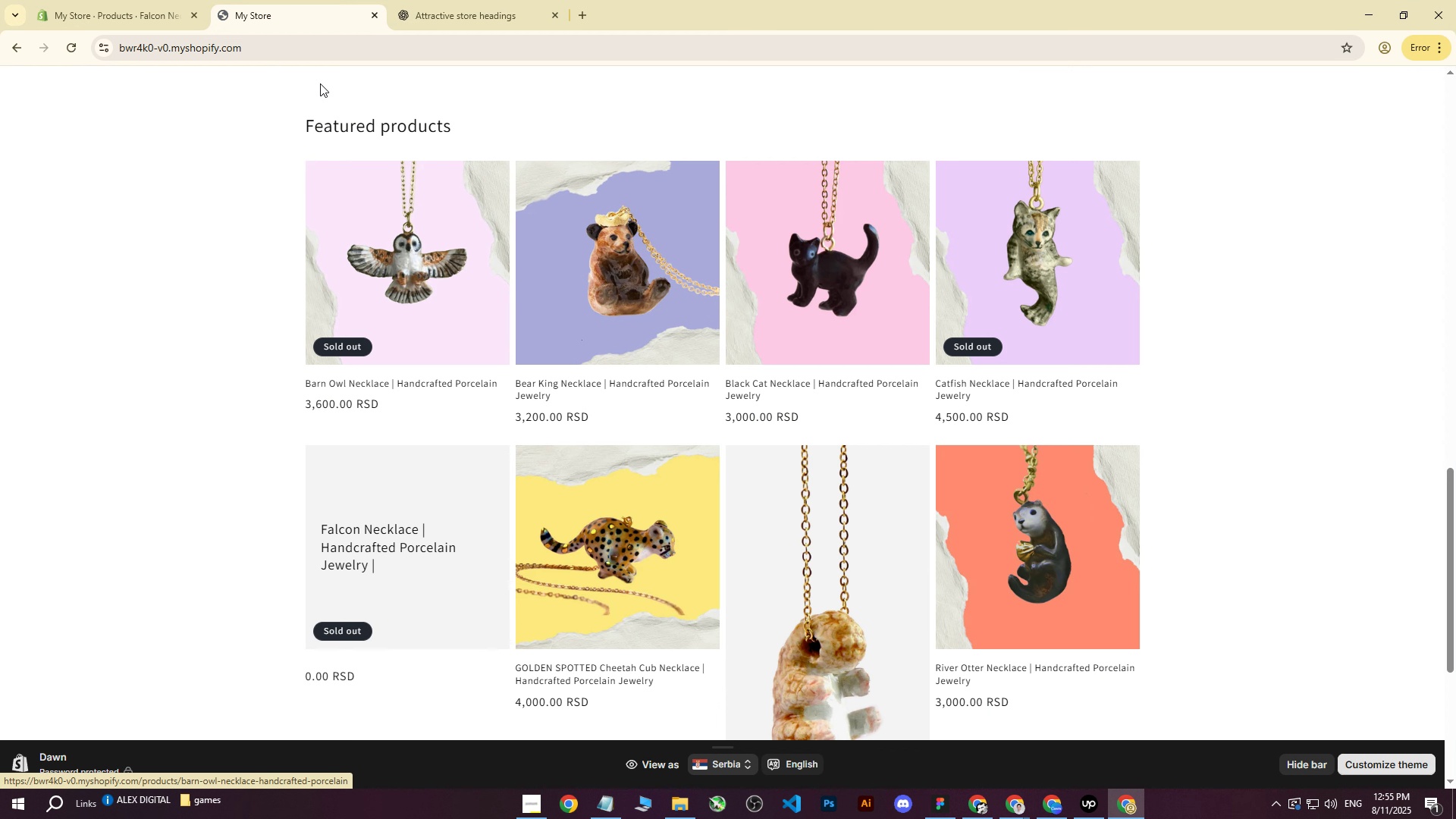 
left_click([173, 0])
 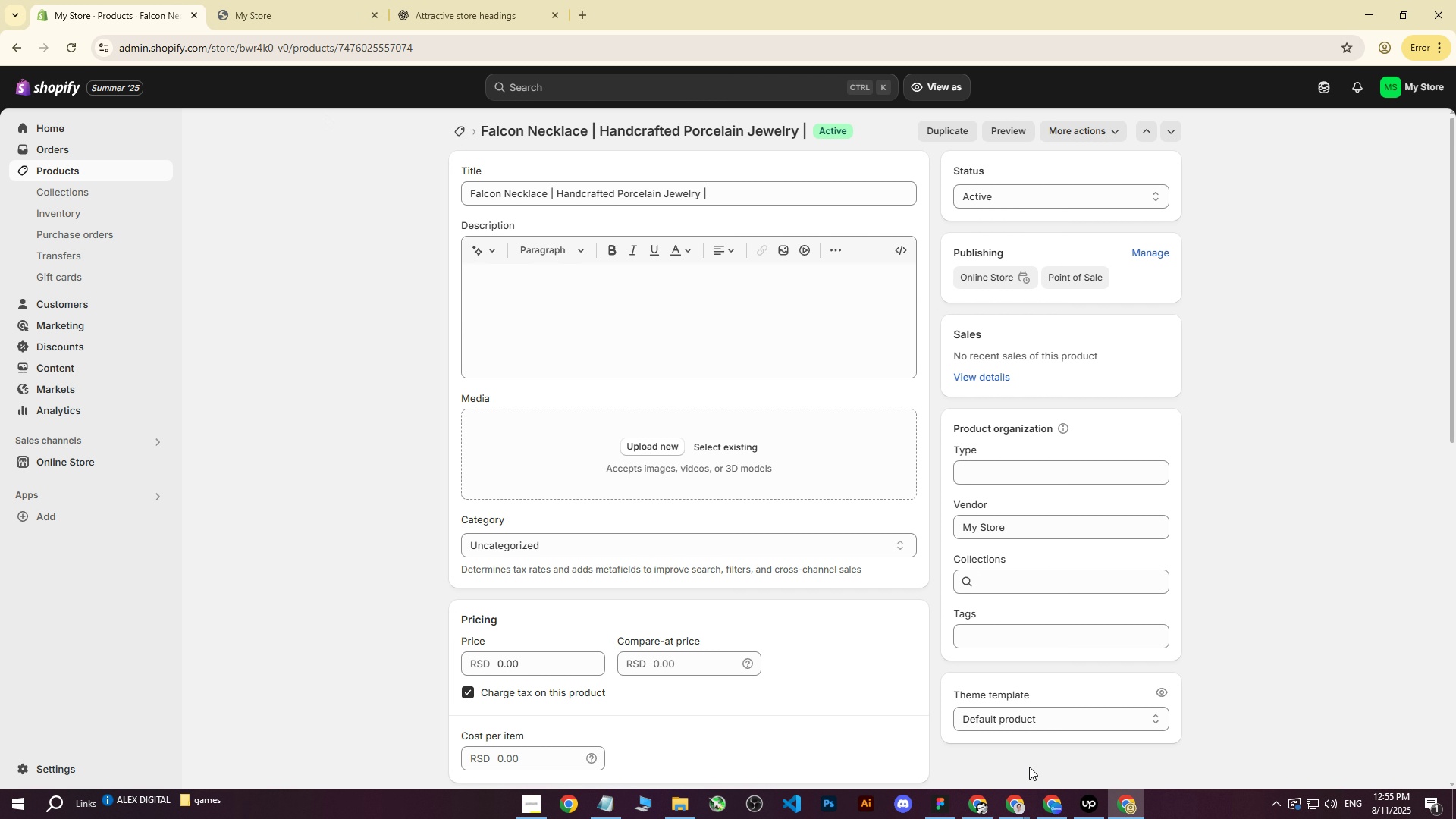 
left_click([629, 443])
 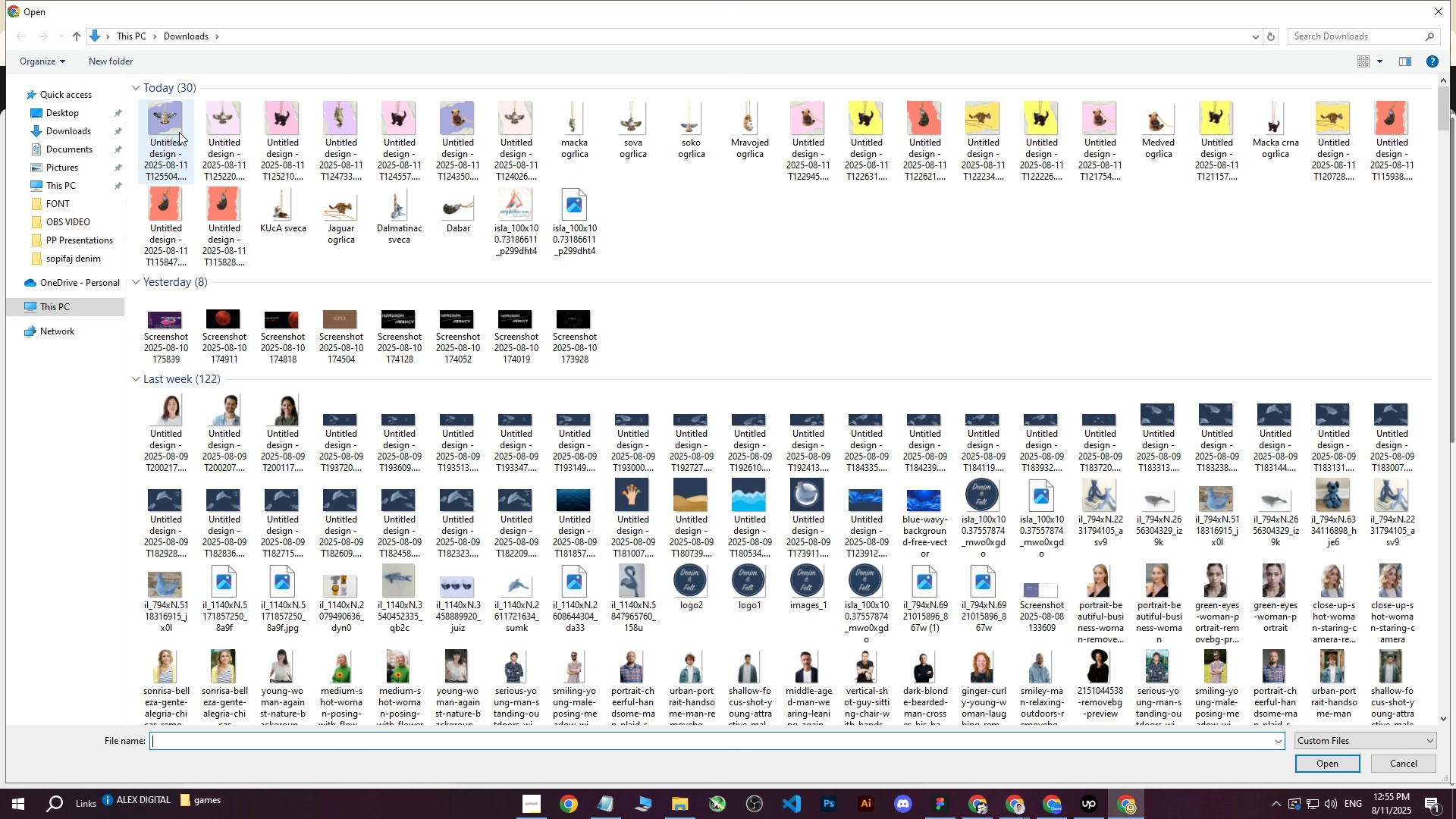 
left_click([155, 128])
 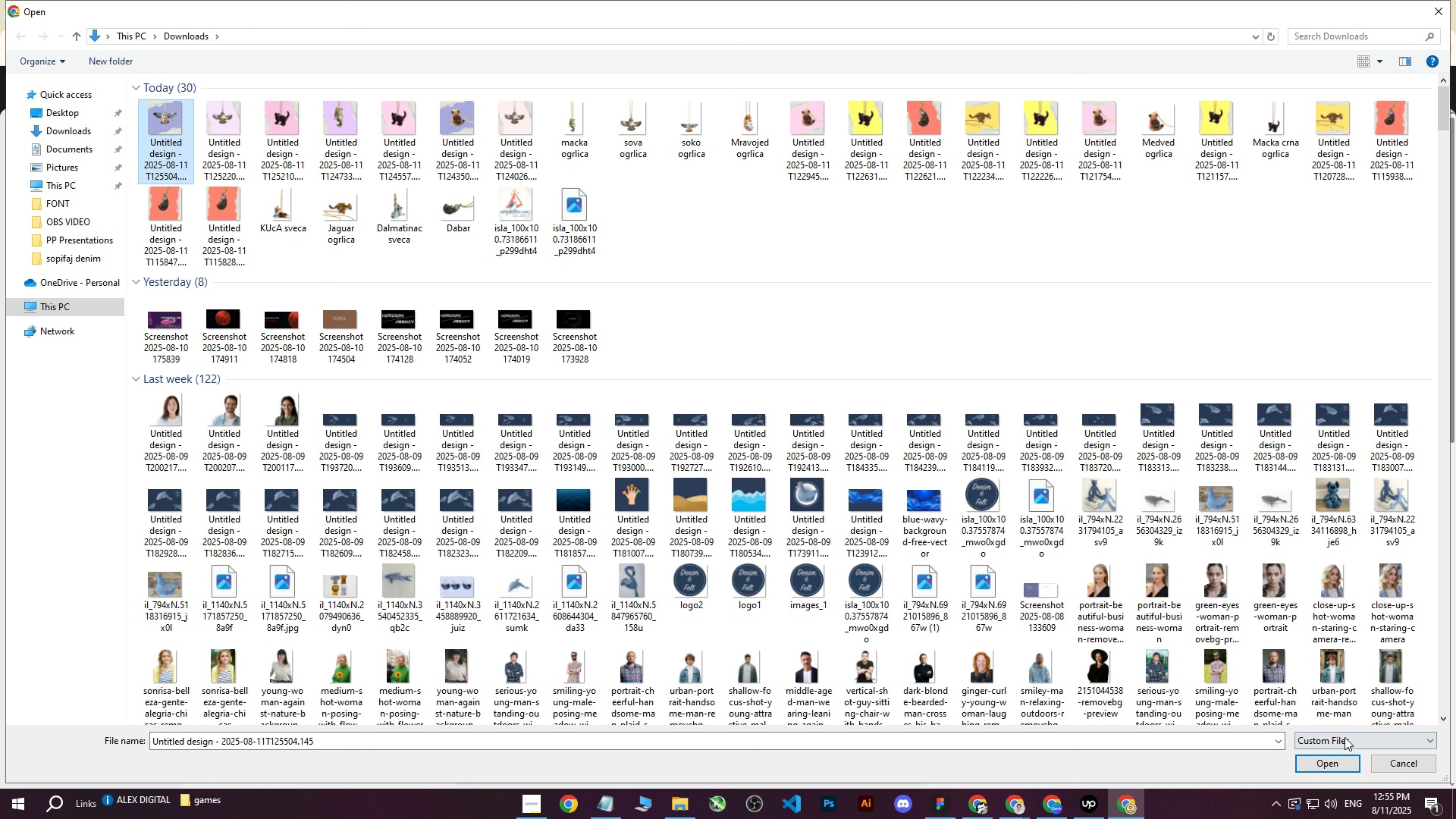 
left_click([1324, 762])
 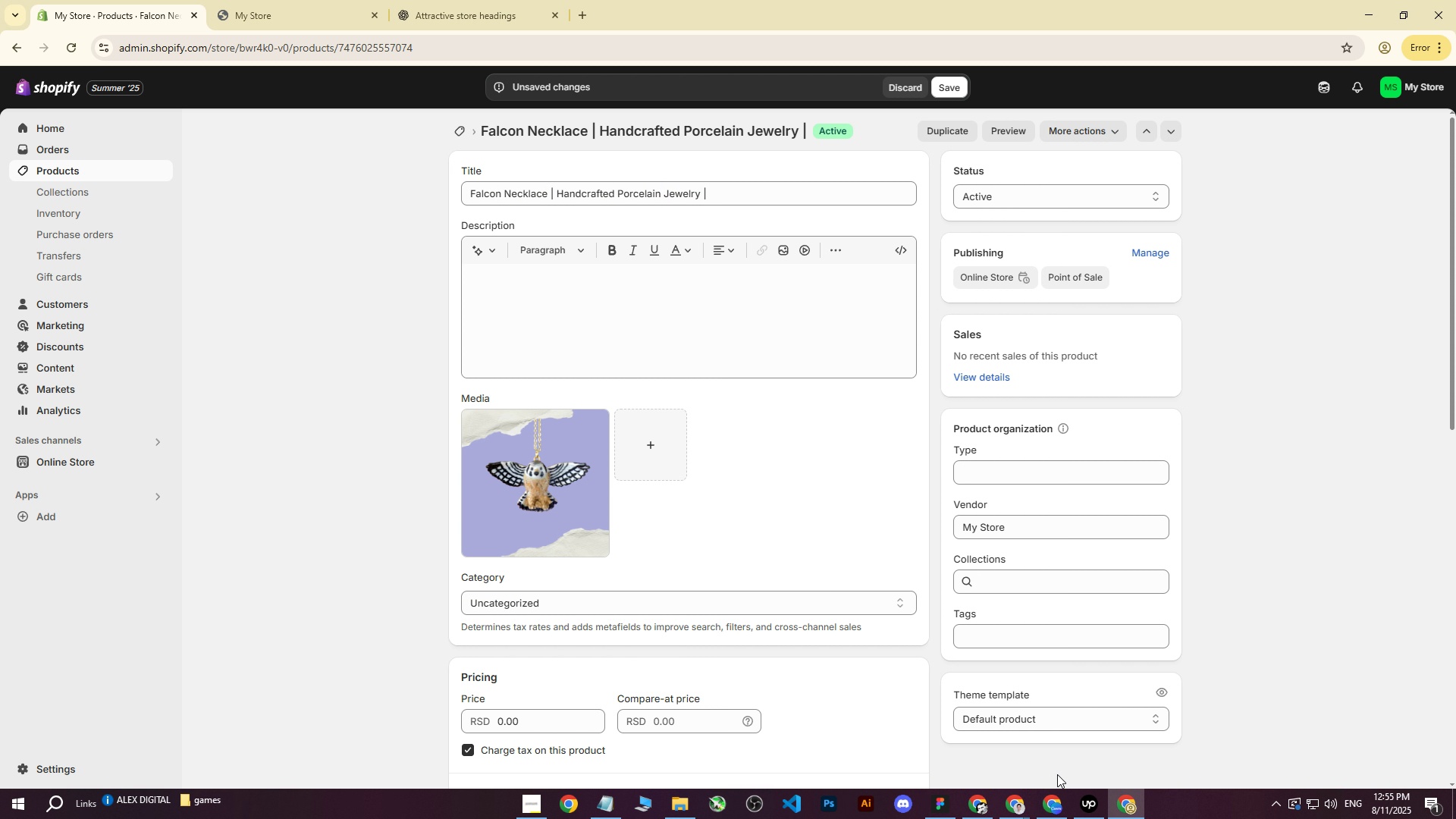 
wait(6.28)
 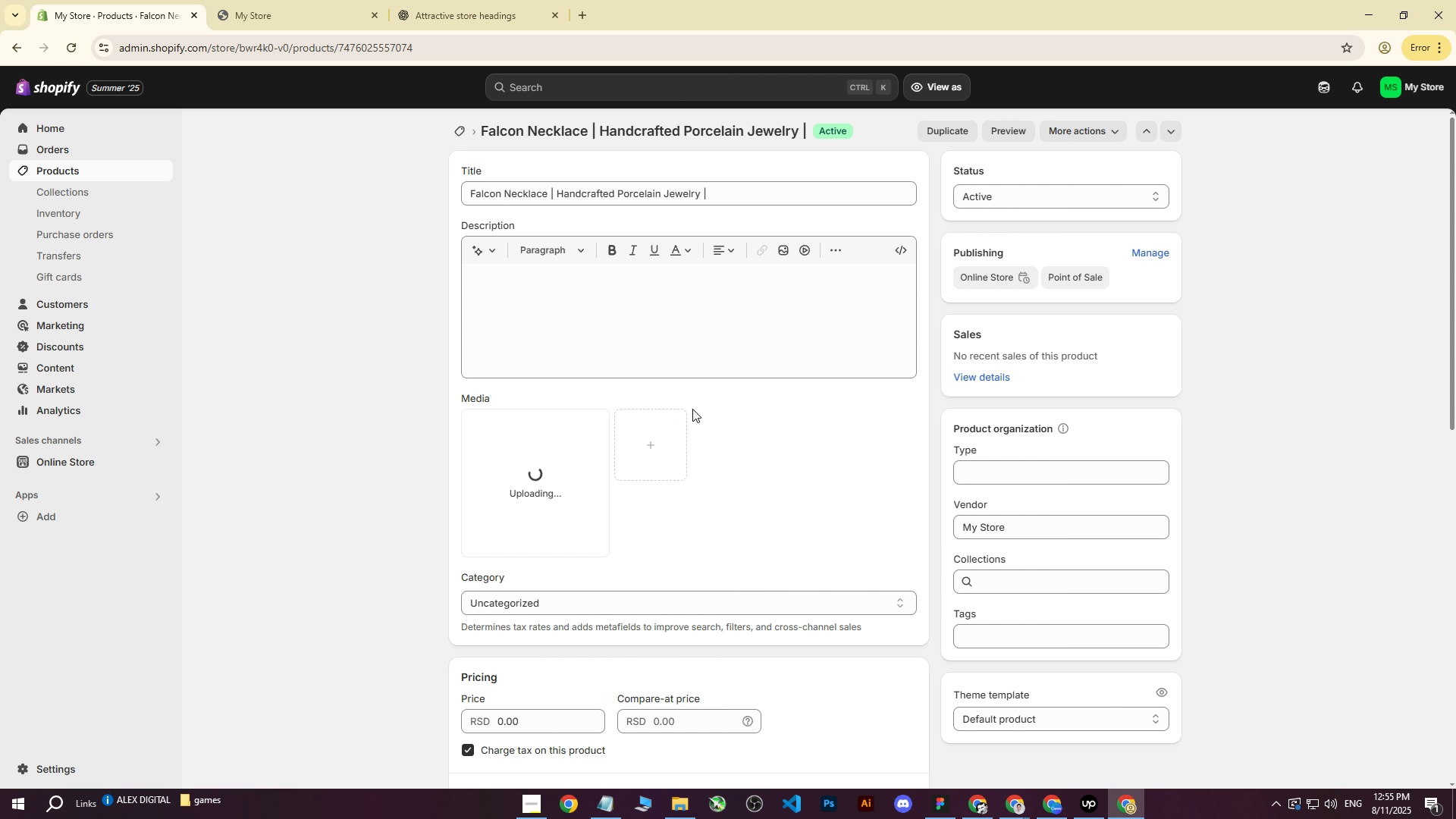 
left_click([1059, 805])
 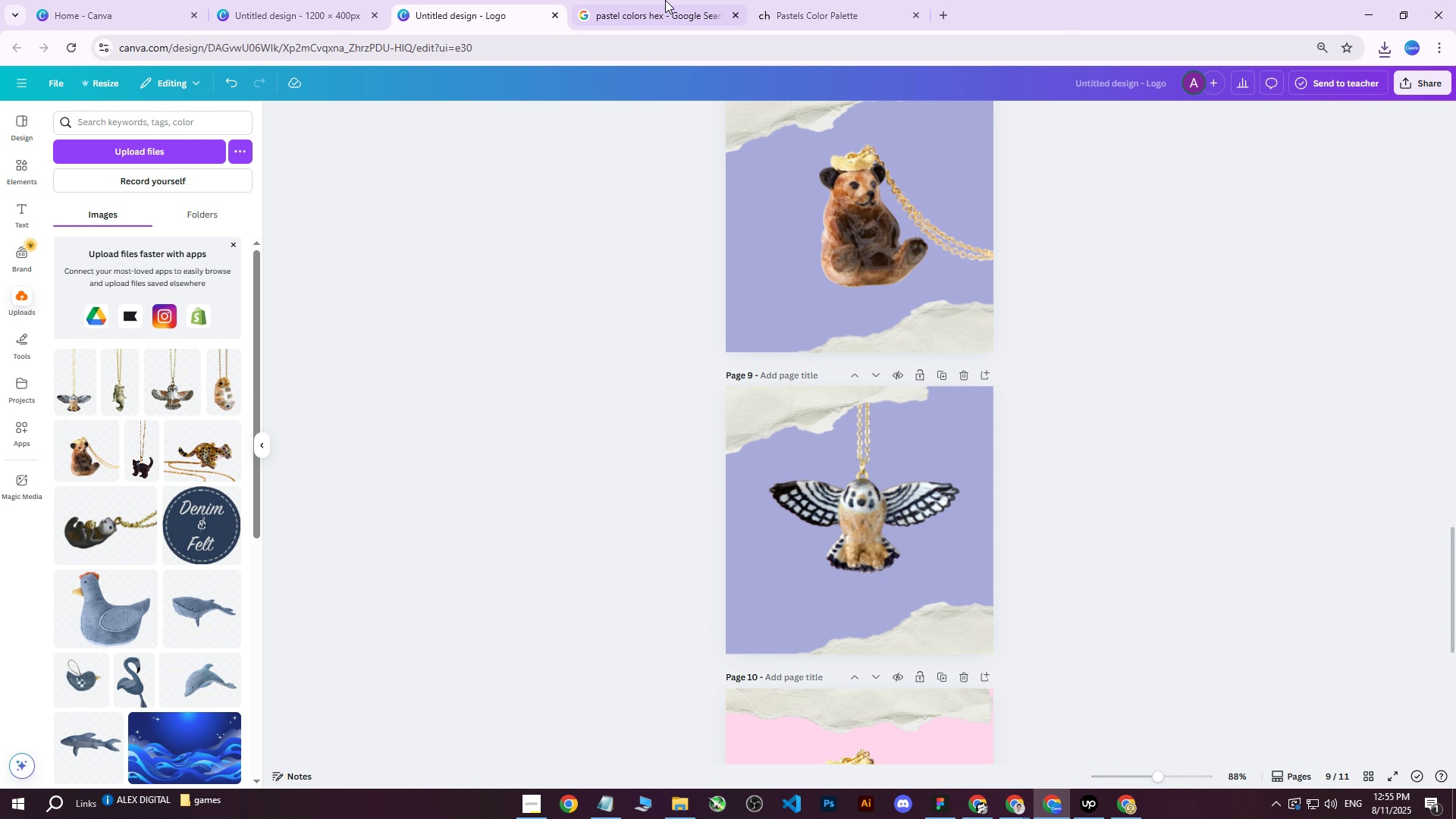 
left_click([676, 0])
 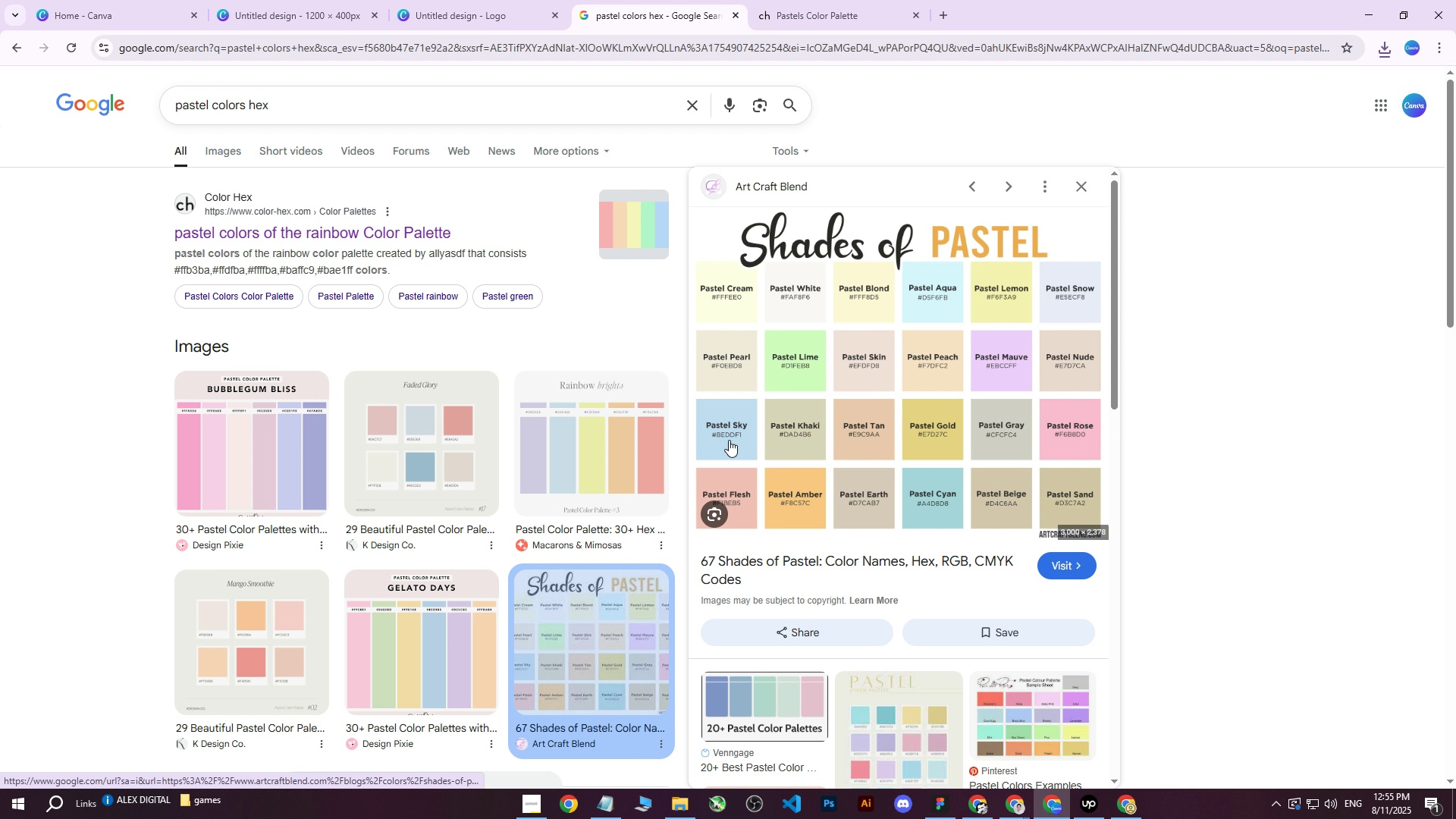 
left_click([505, 0])
 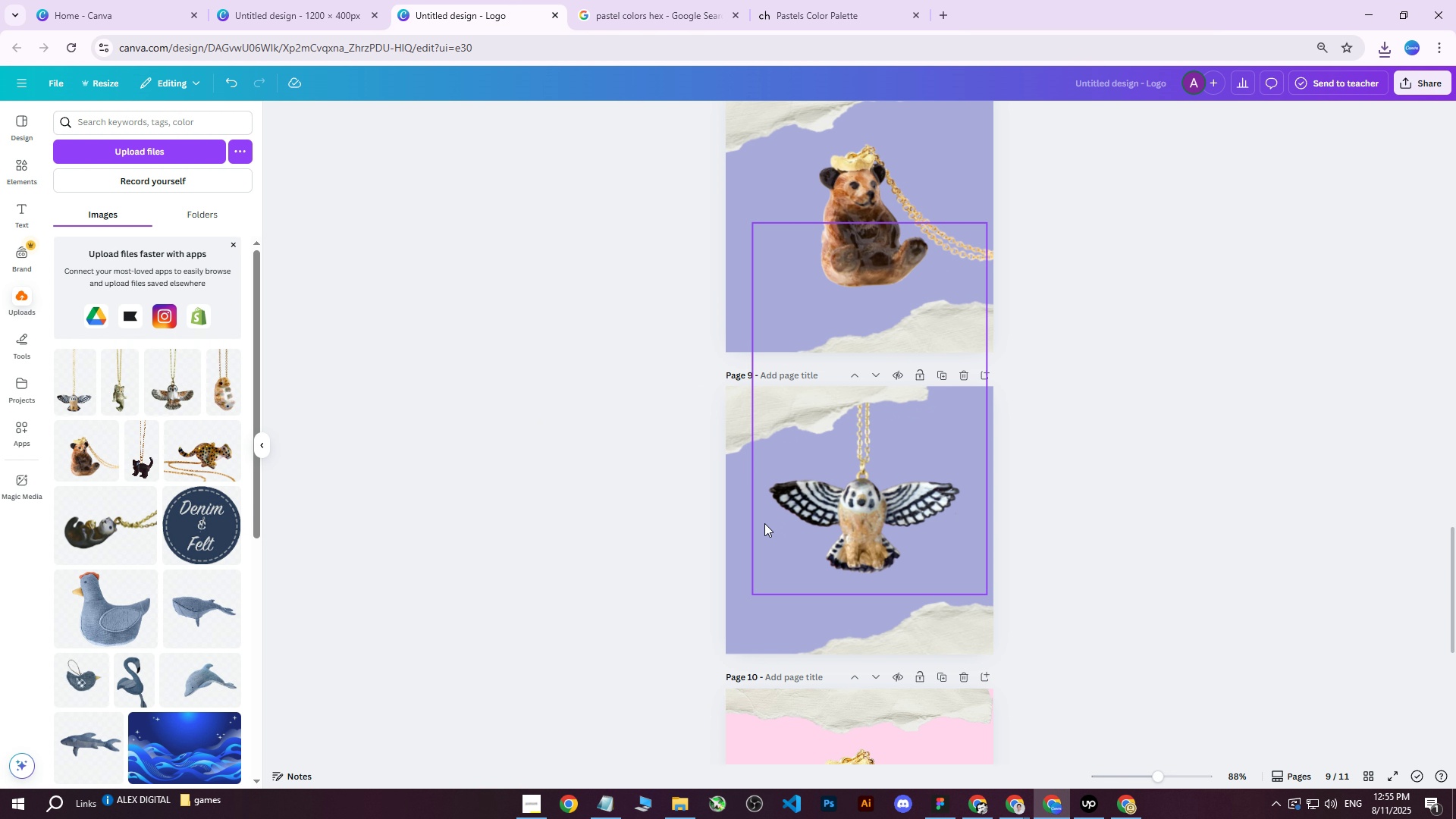 
left_click([742, 530])
 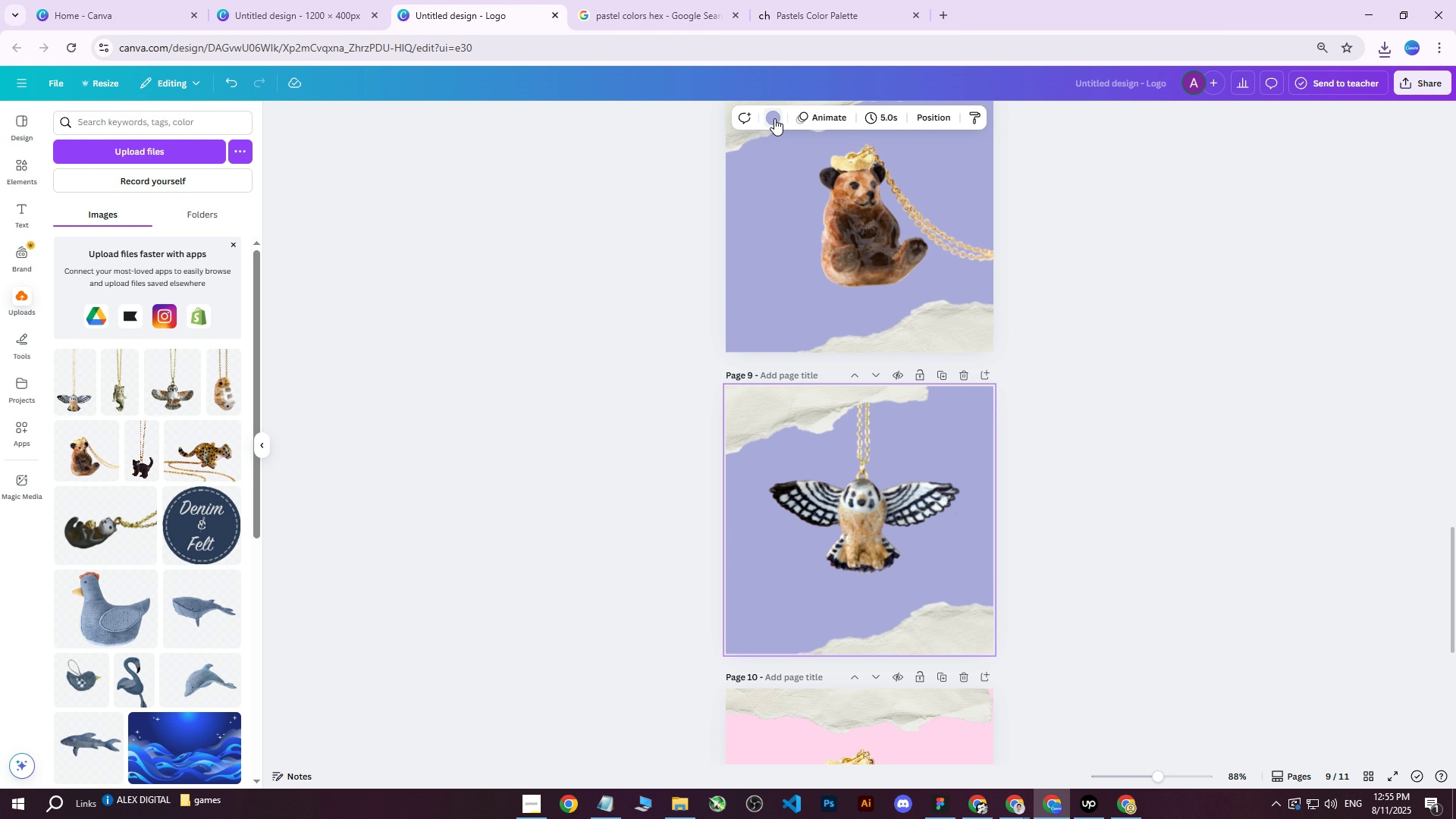 
double_click([774, 118])
 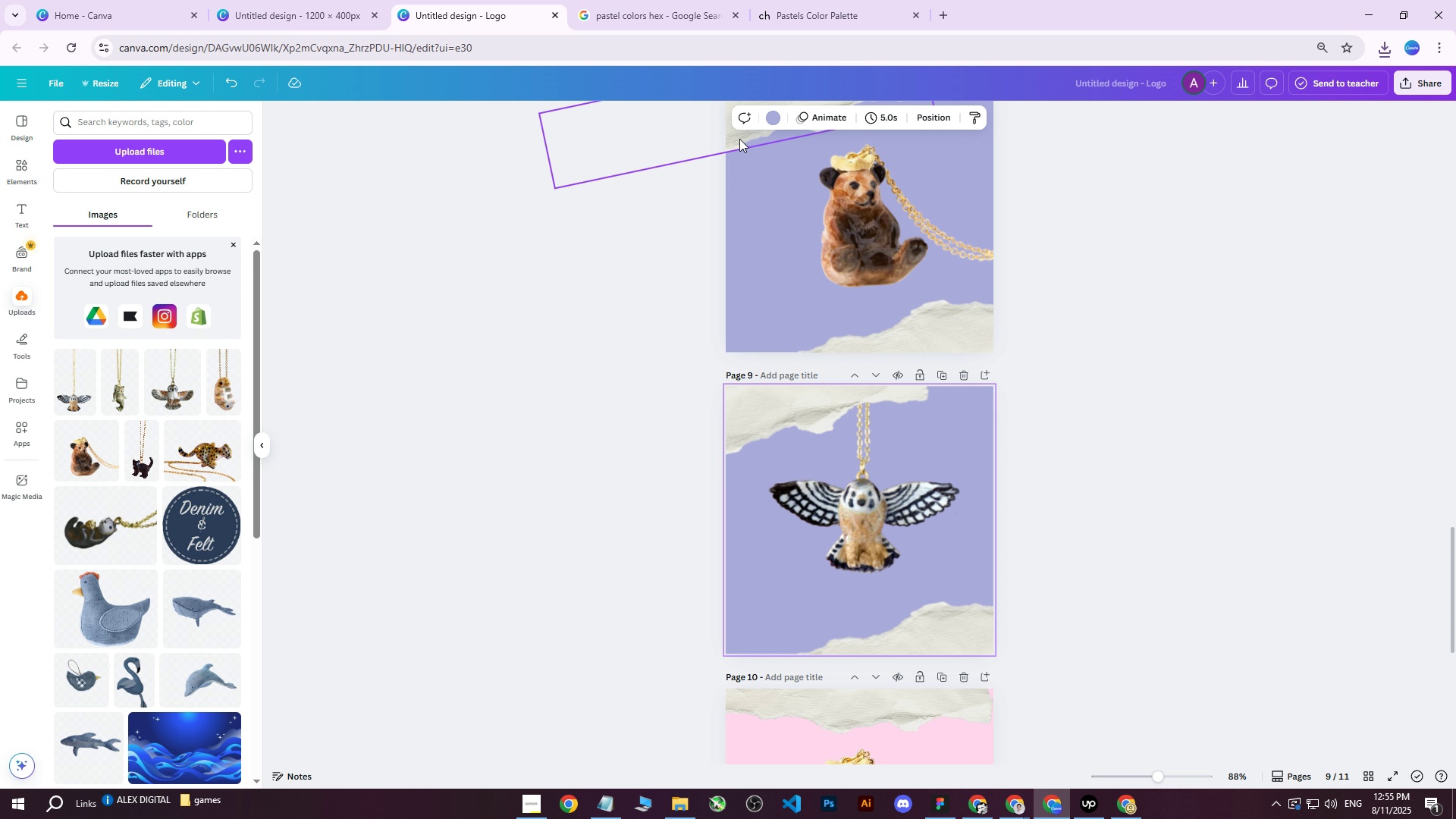 
left_click([773, 119])
 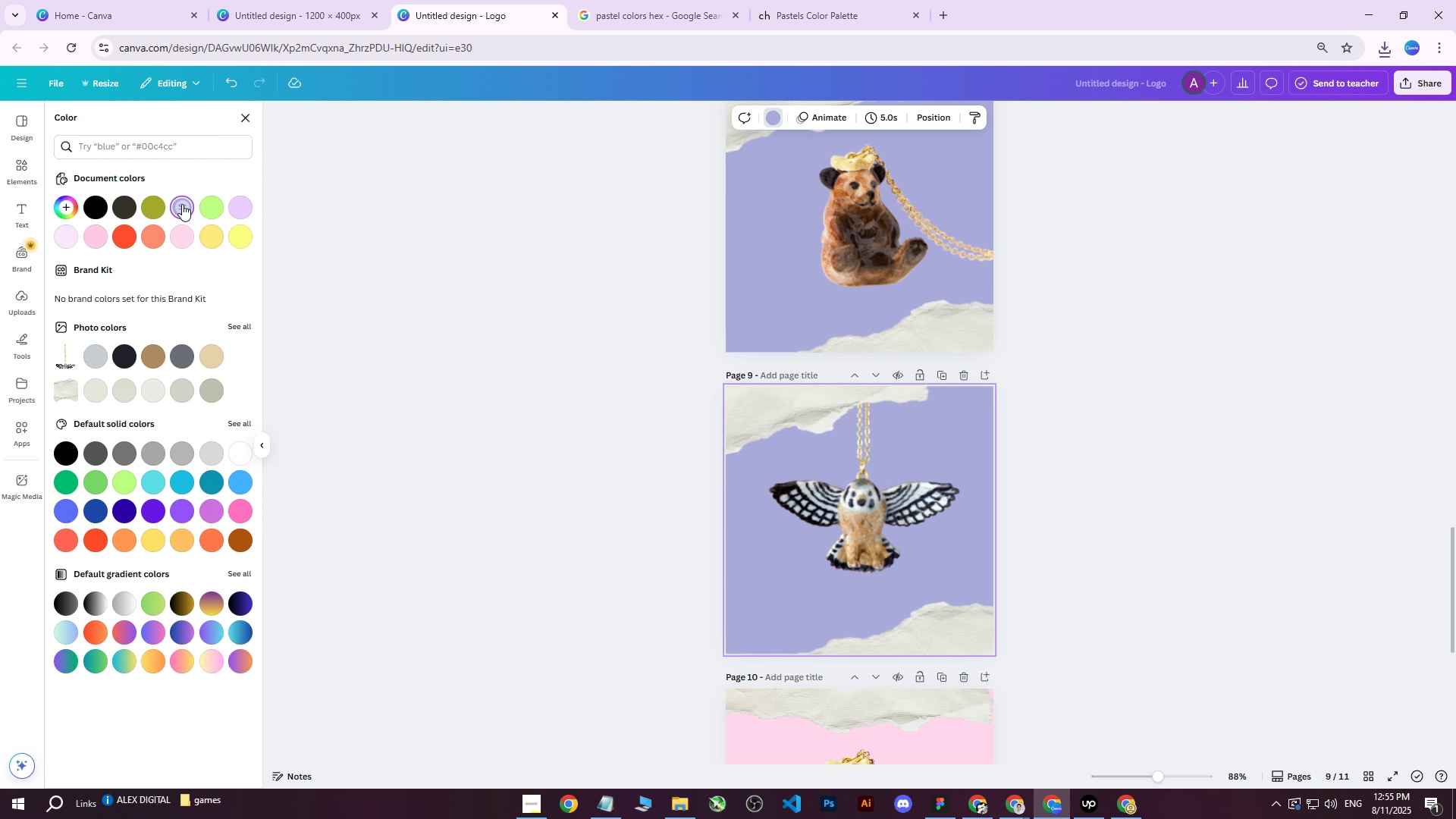 
double_click([182, 204])
 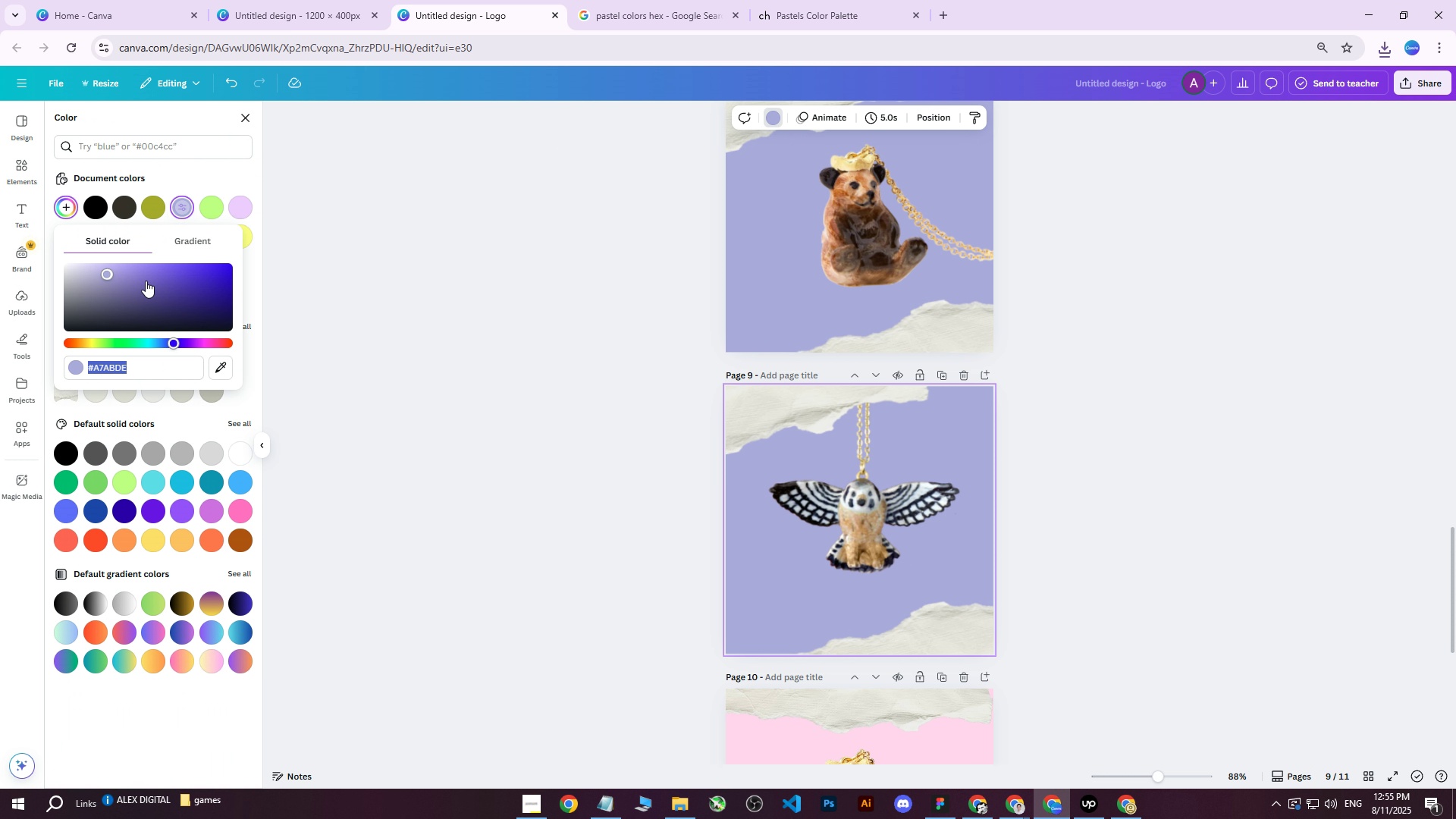 
key(CapsLock)
 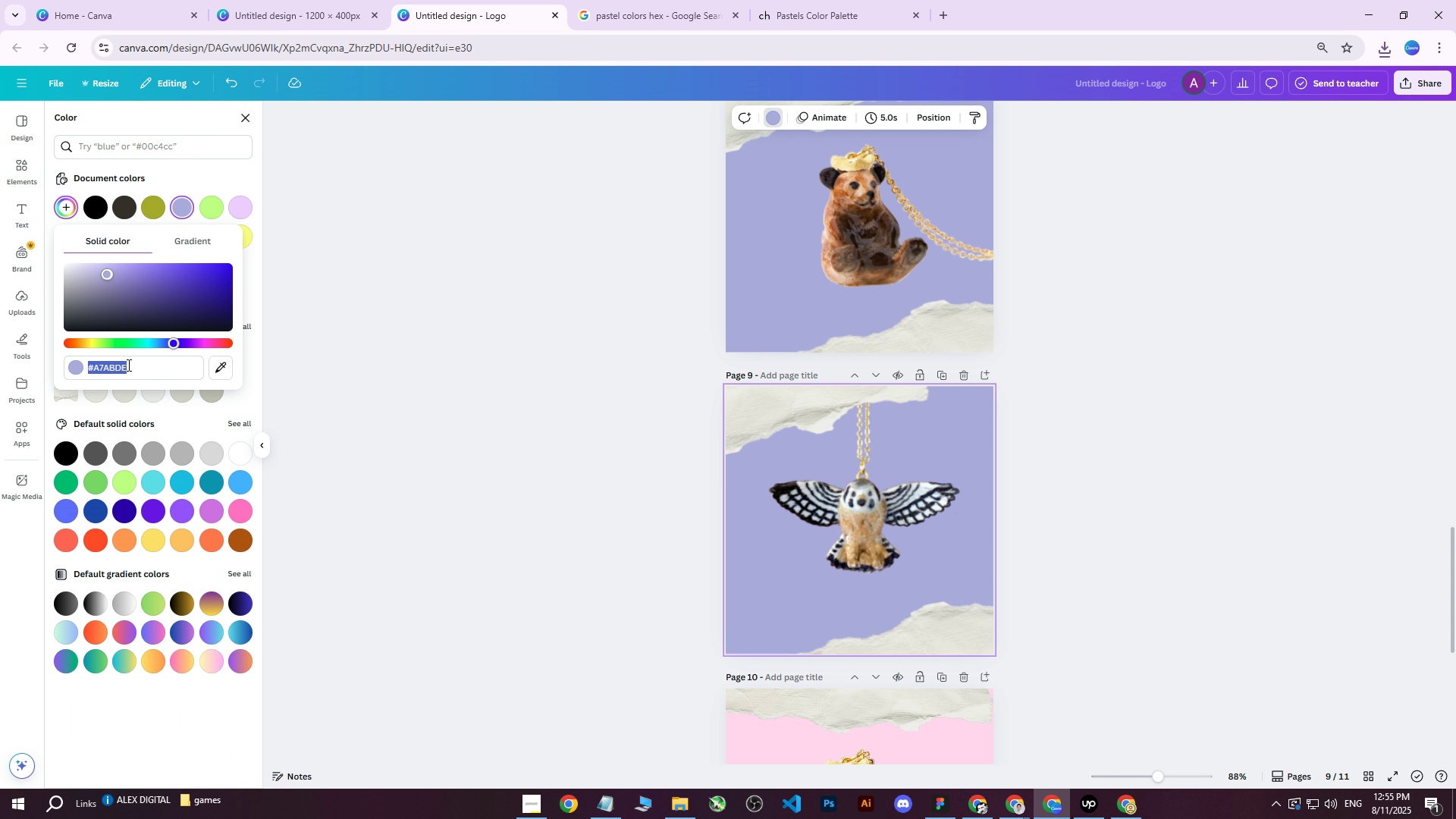 
double_click([130, 366])
 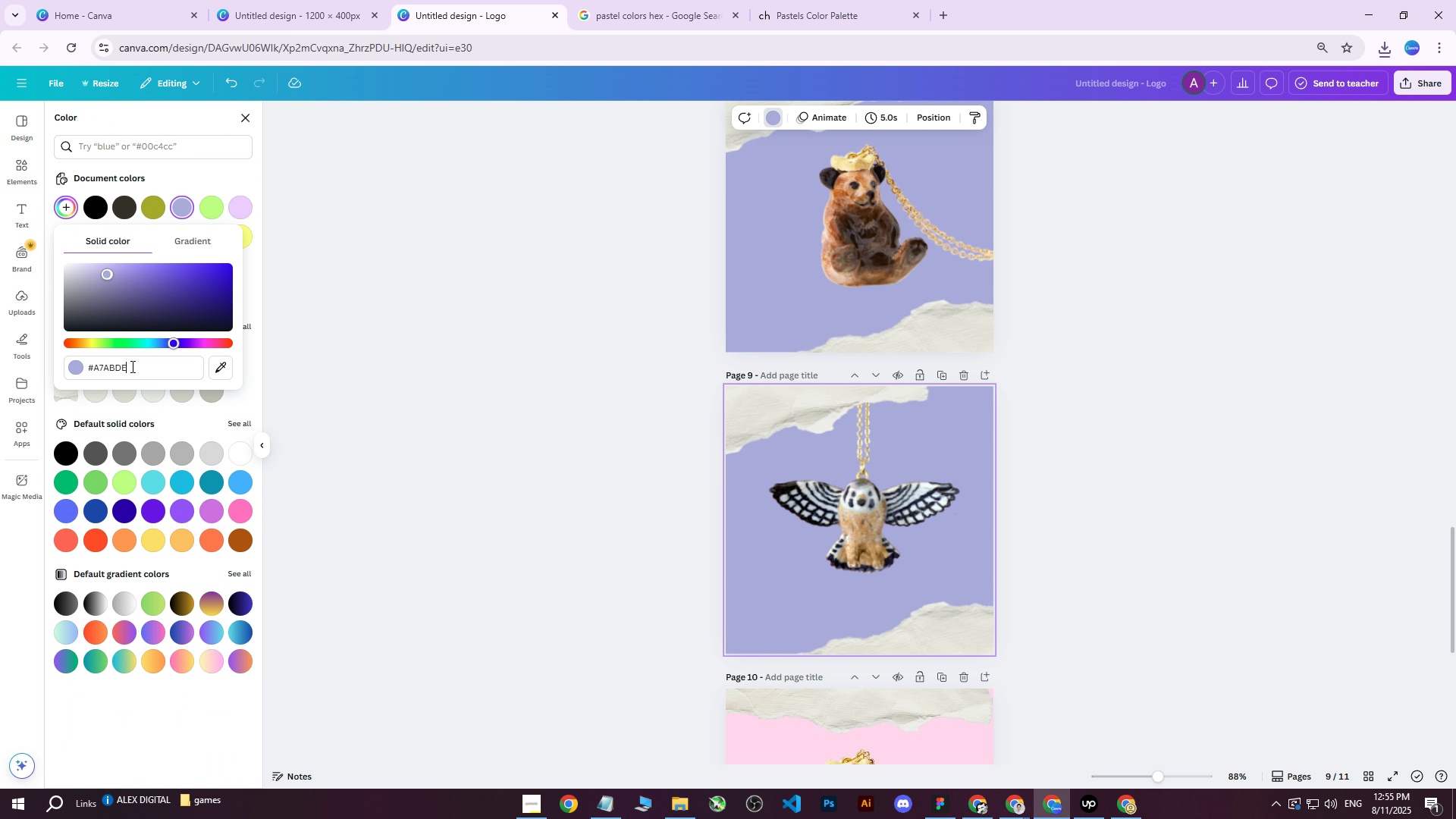 
type(NBEDD)
 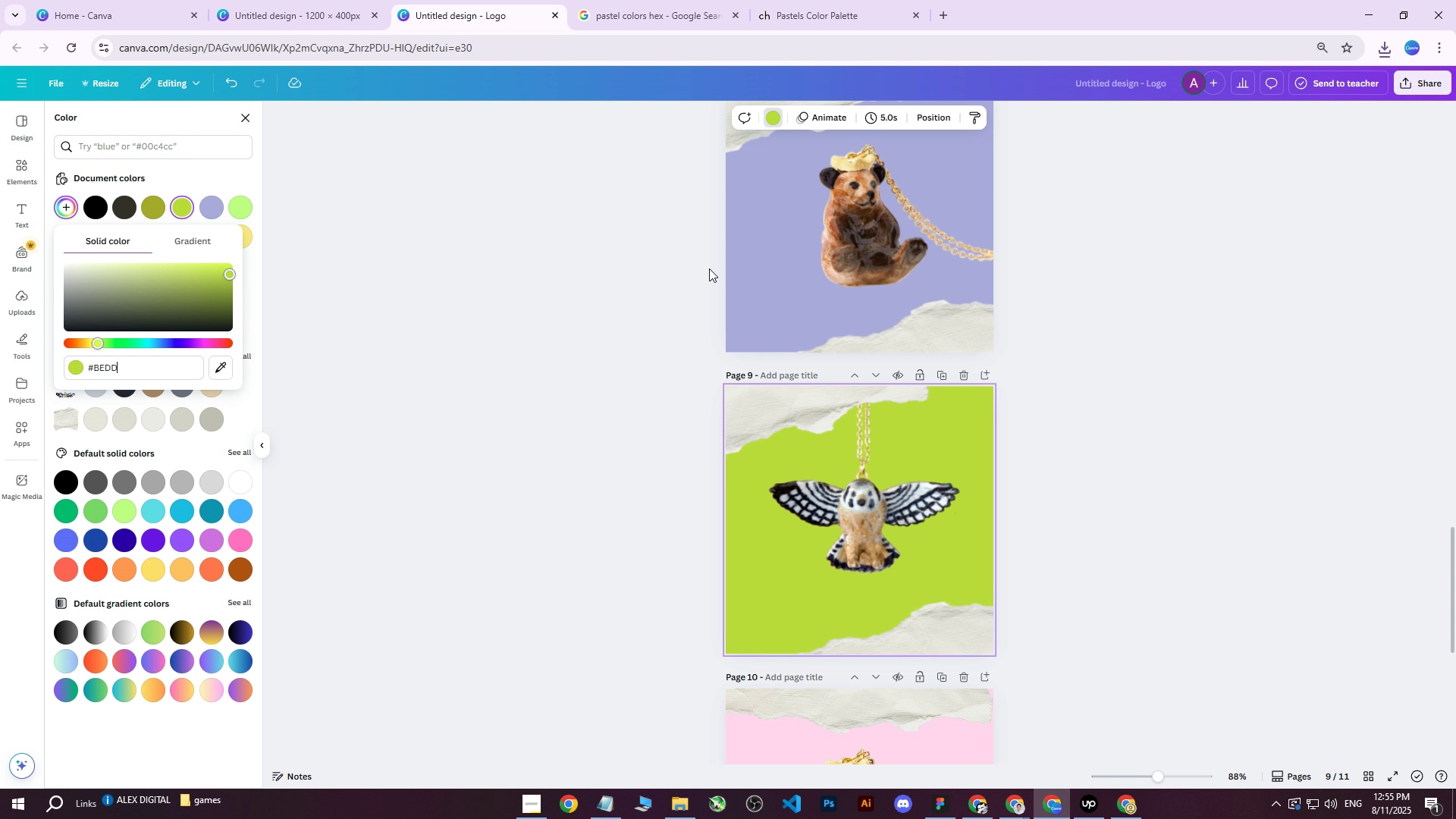 
left_click_drag(start_coordinate=[127, 369], to_coordinate=[94, 372])
 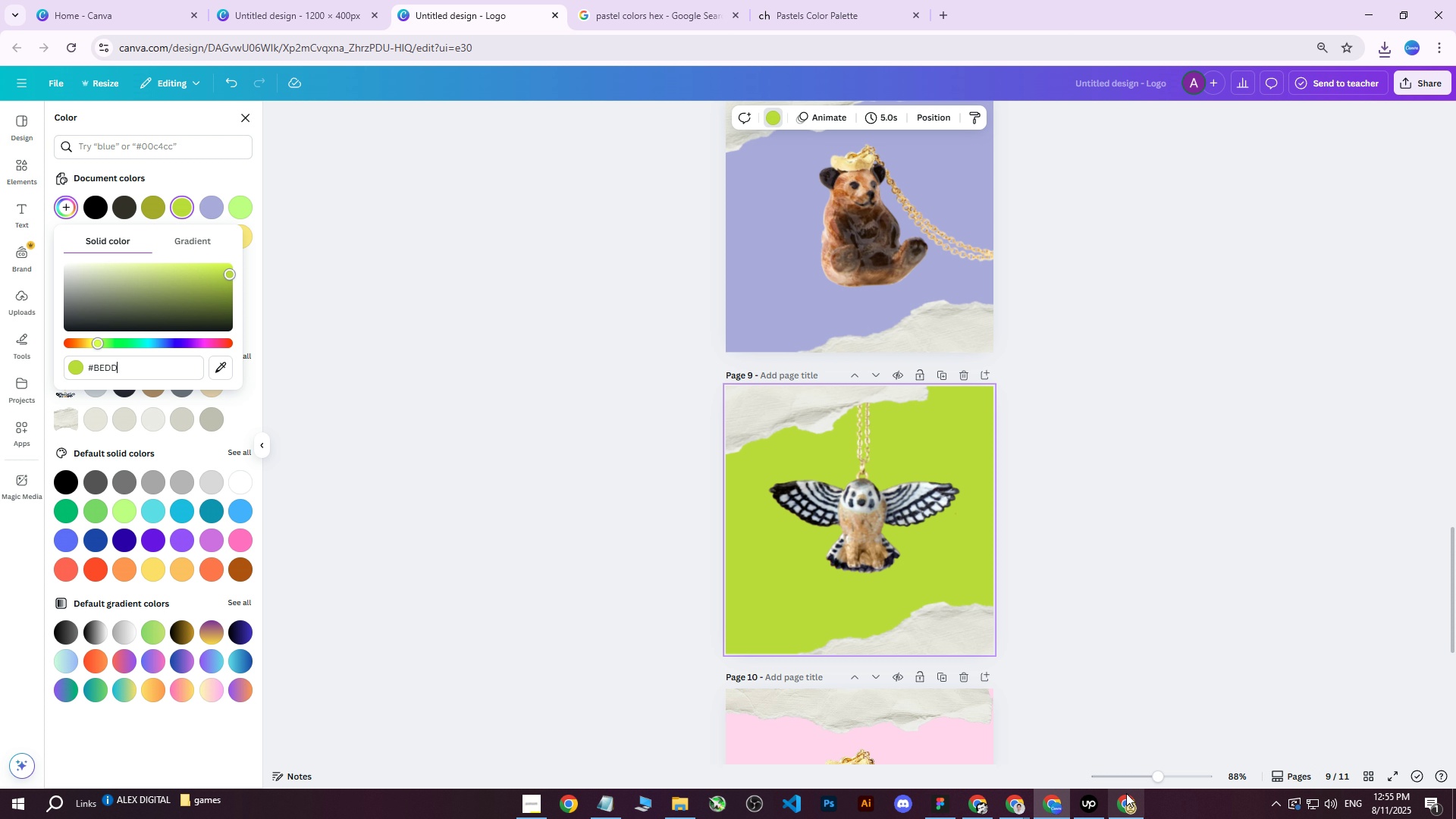 
left_click([1127, 801])
 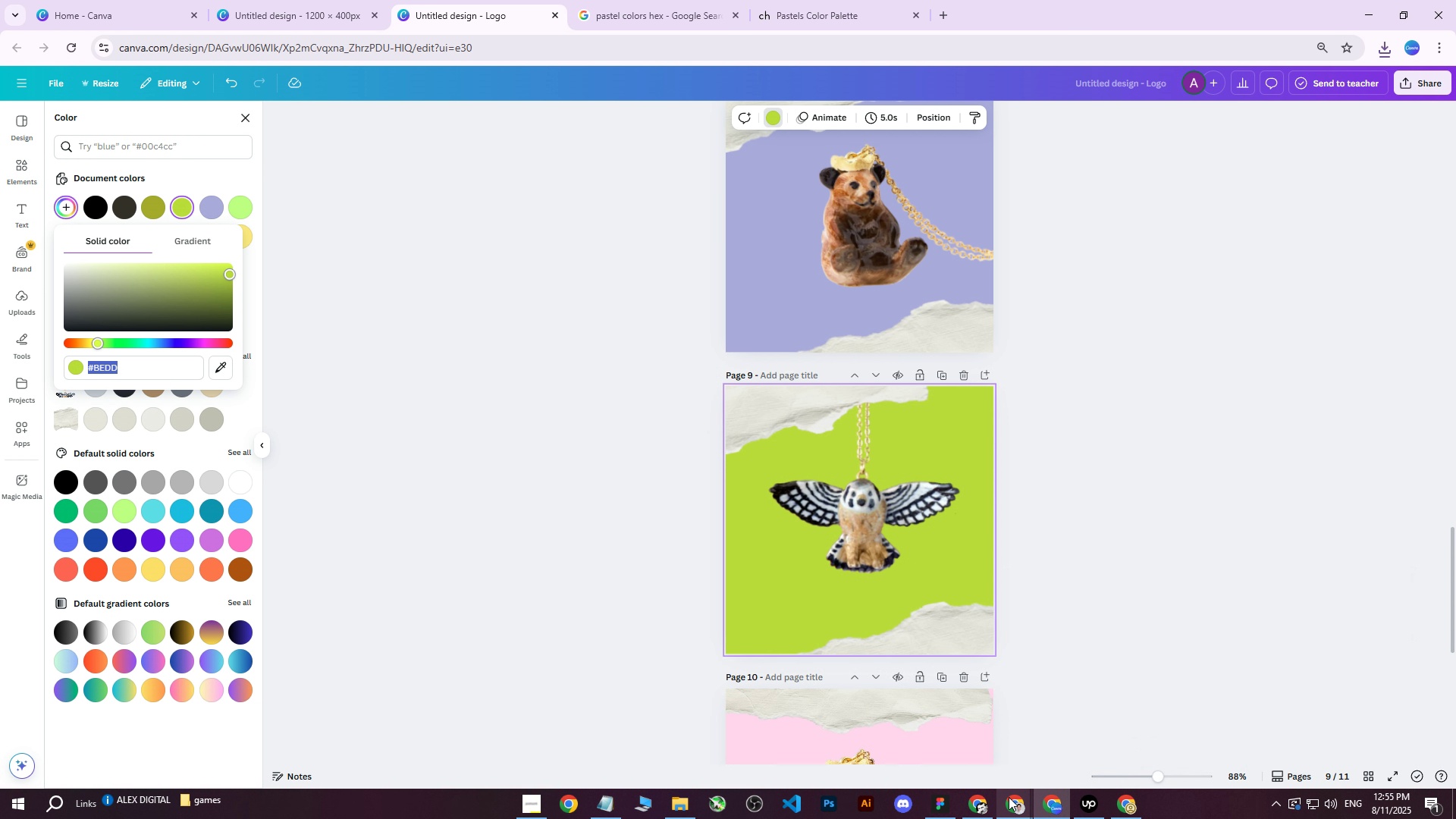 
left_click([1009, 797])
 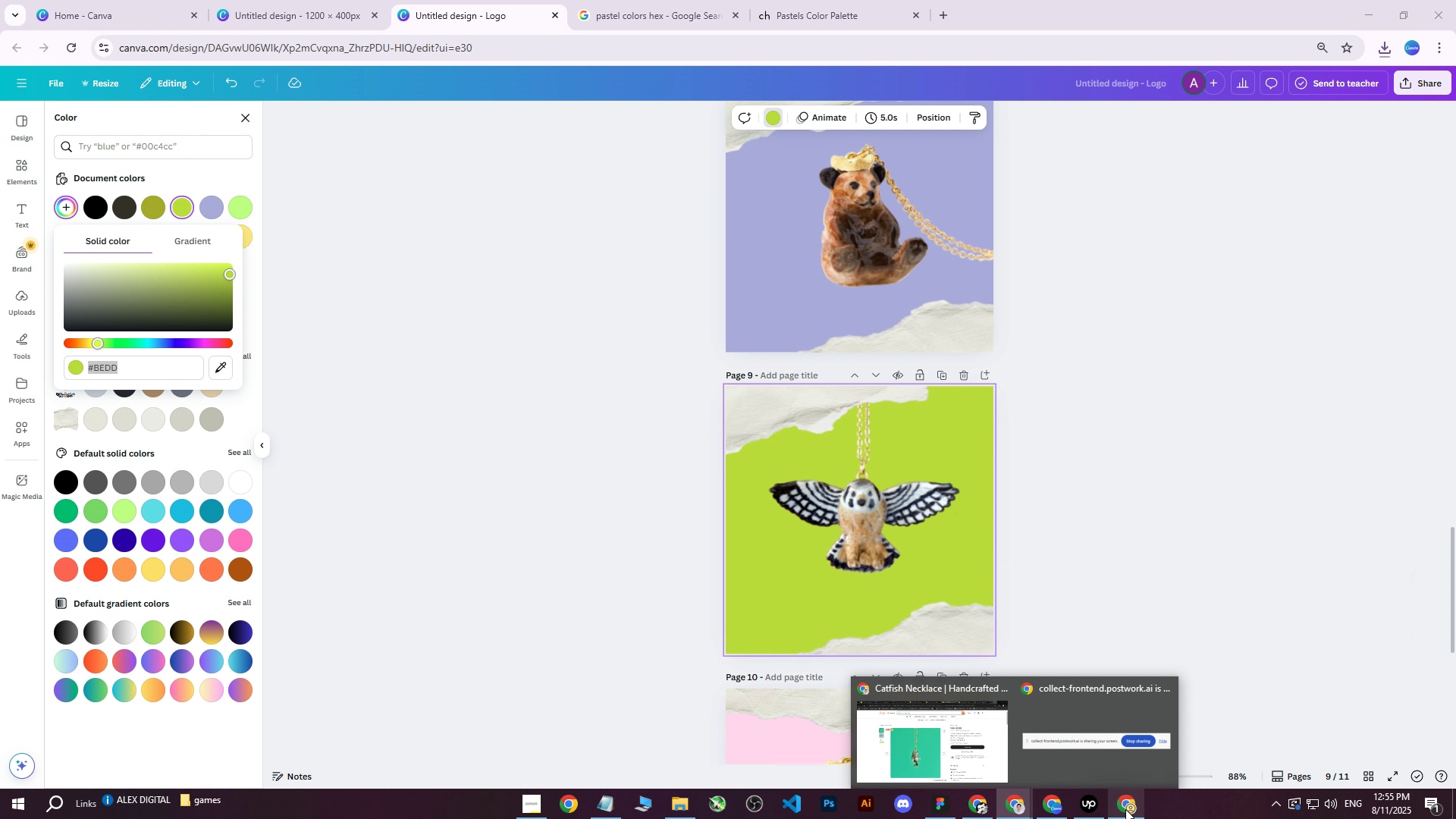 
left_click([1036, 803])
 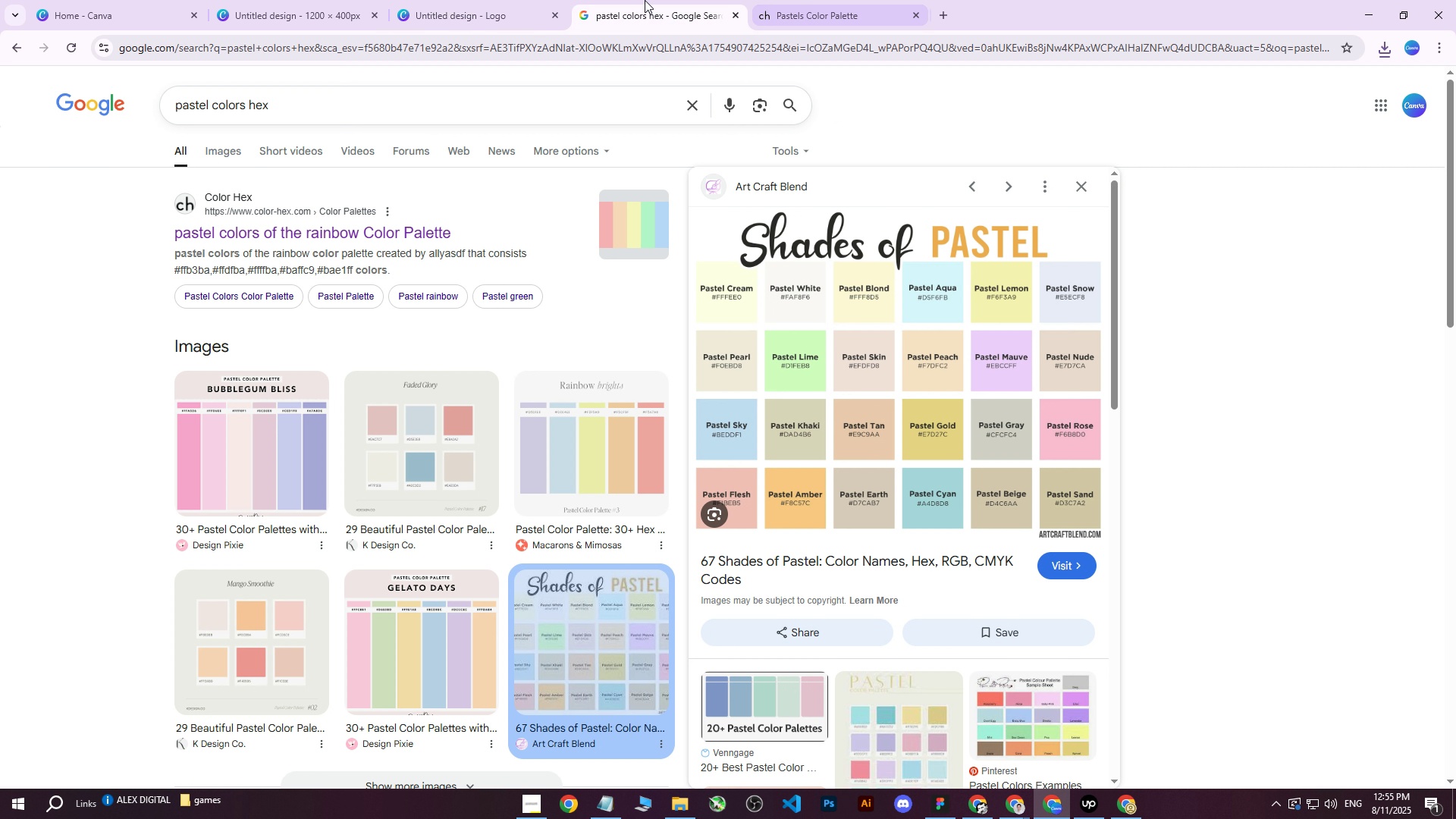 
double_click([802, 0])
 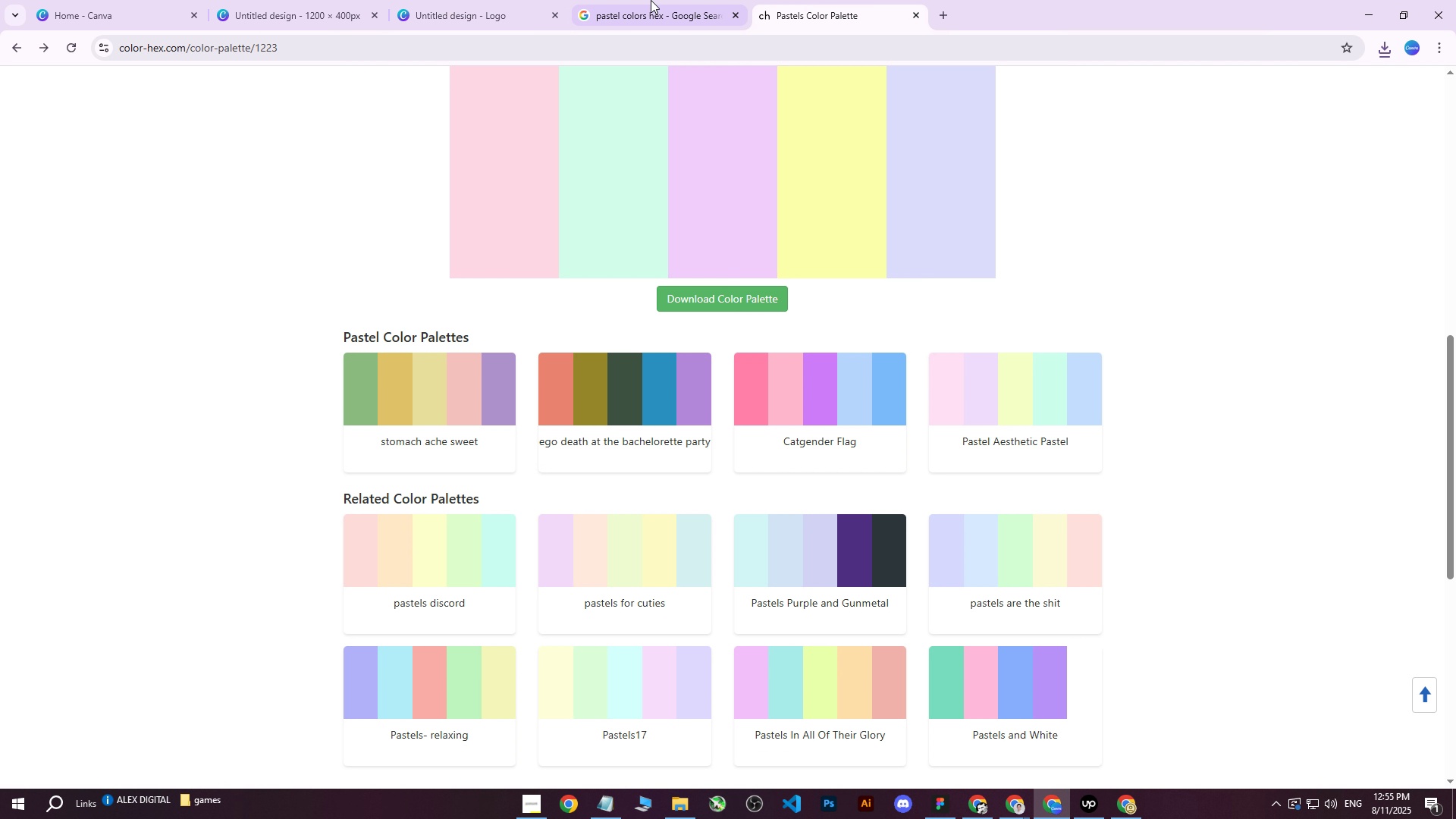 
triple_click([651, 0])
 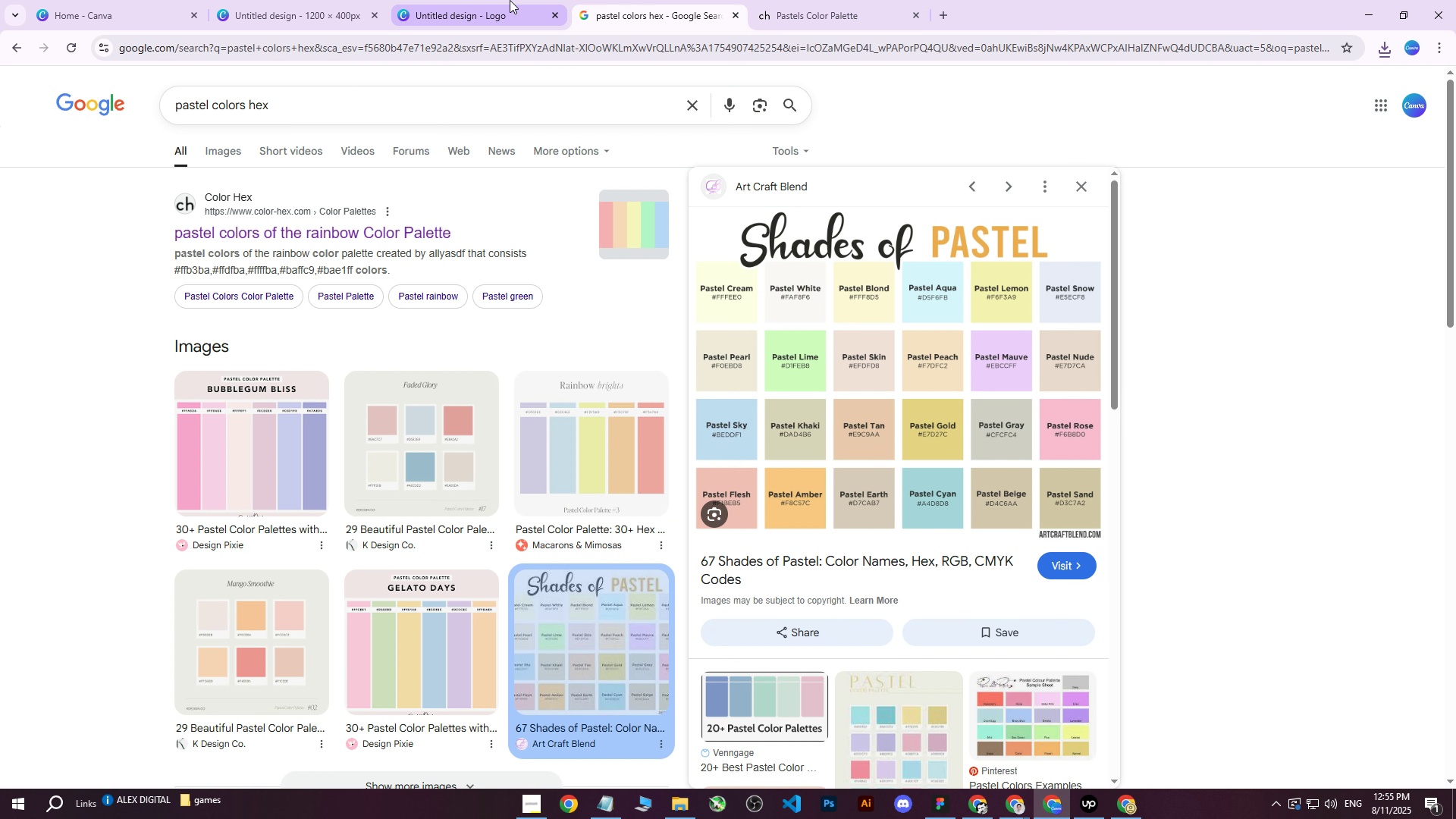 
left_click([510, 0])
 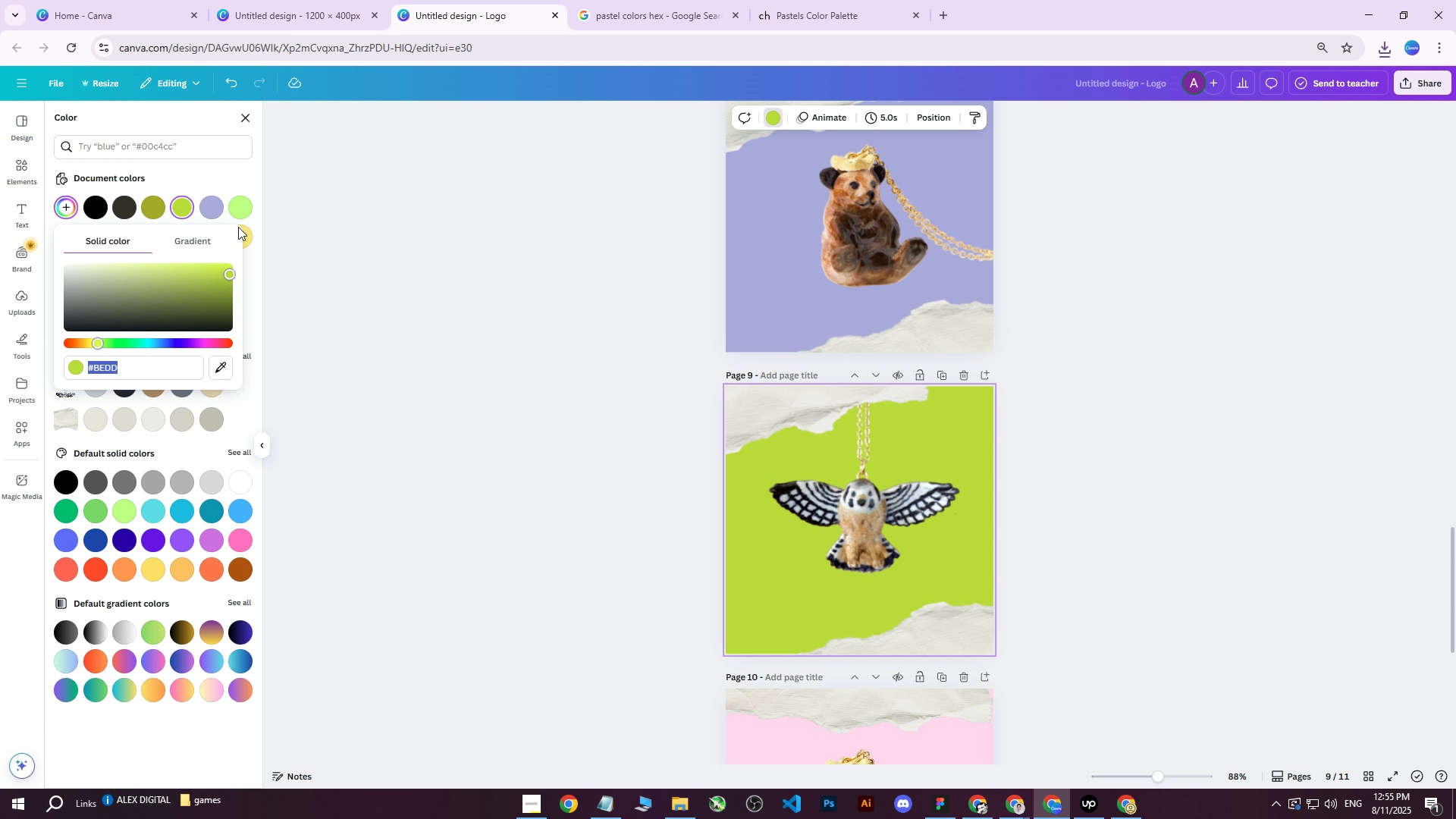 
left_click([131, 368])
 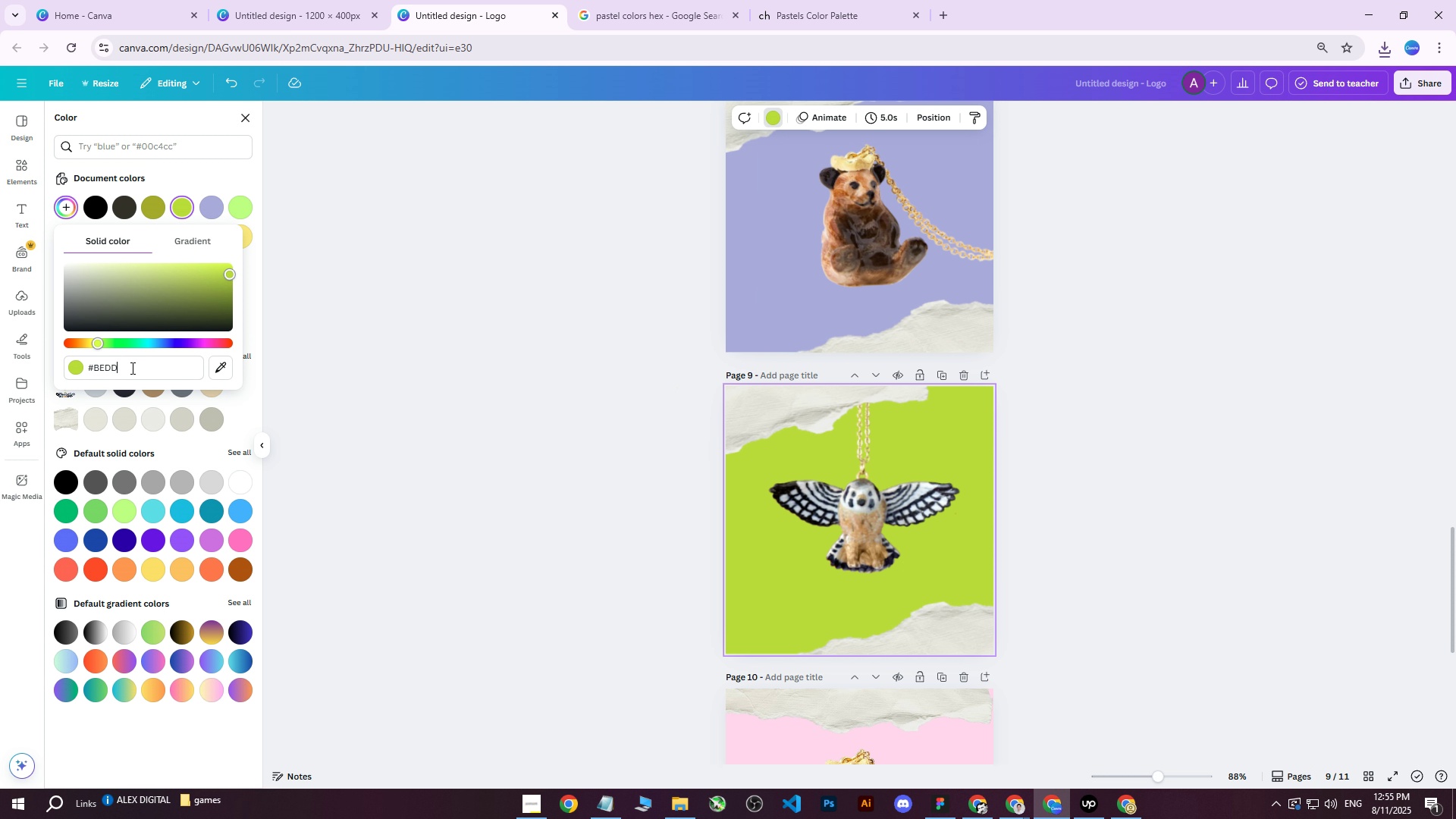 
type(F1)
 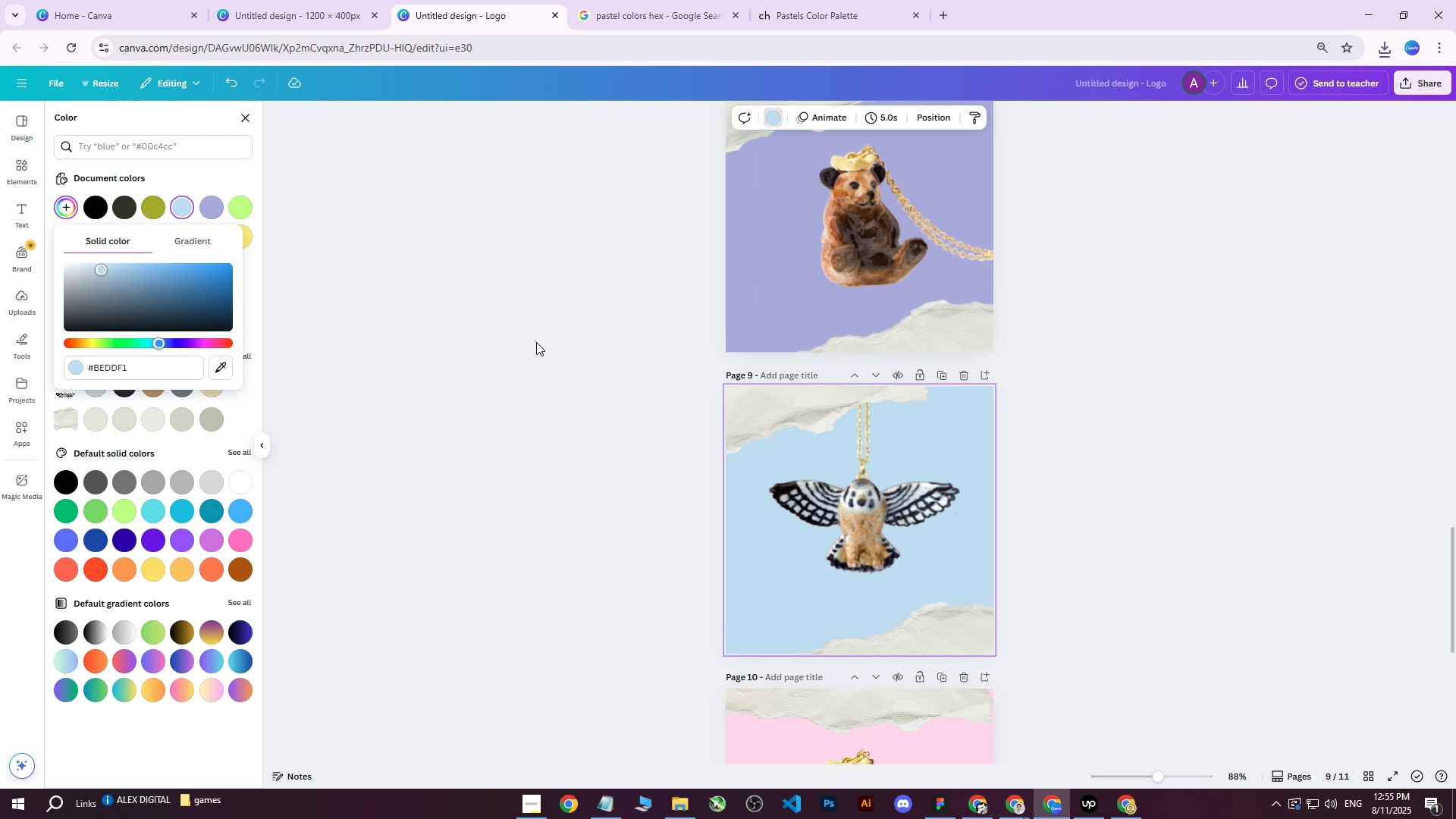 
left_click([538, 339])
 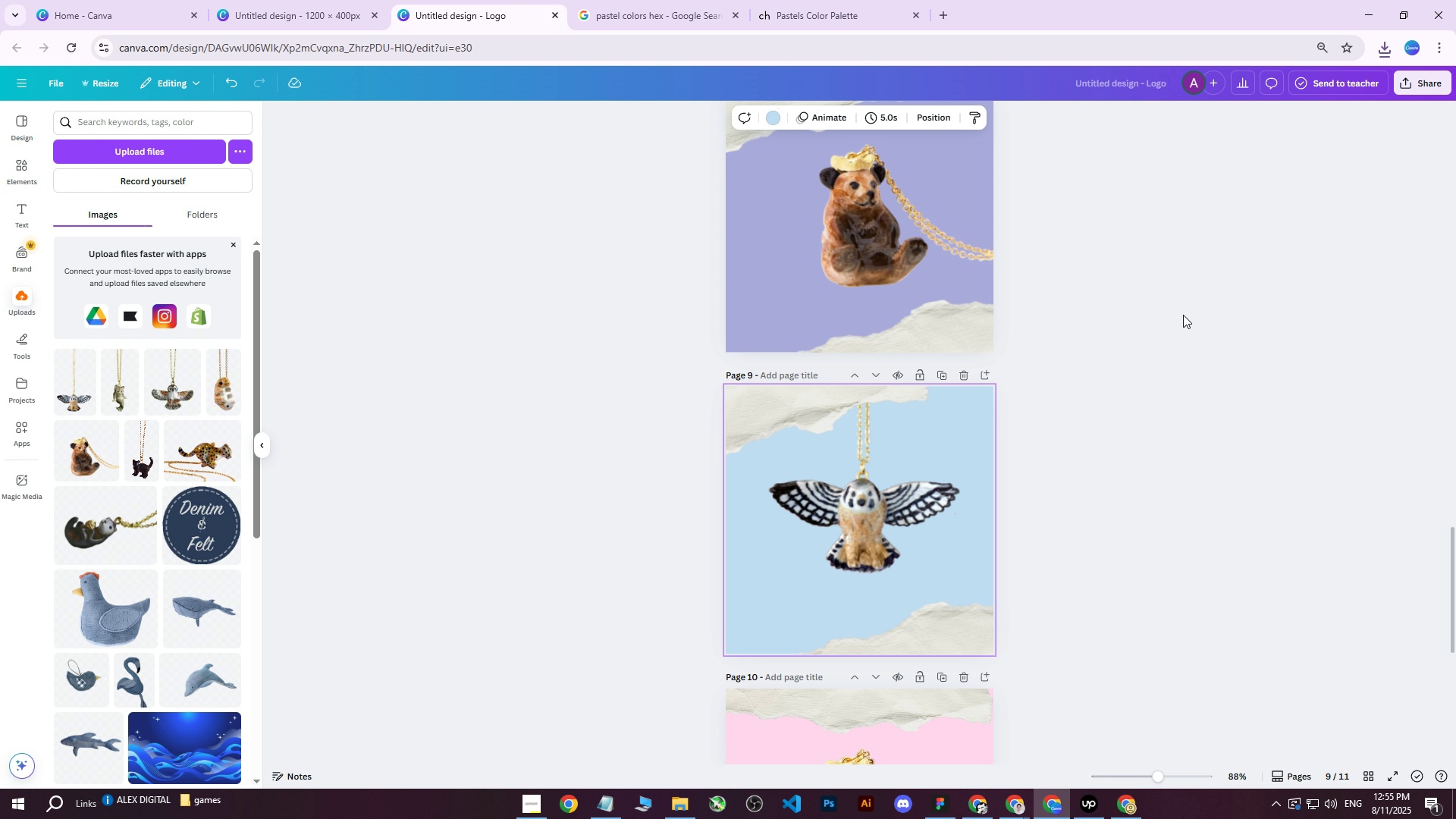 
scroll: coordinate [1163, 320], scroll_direction: up, amount: 1.0
 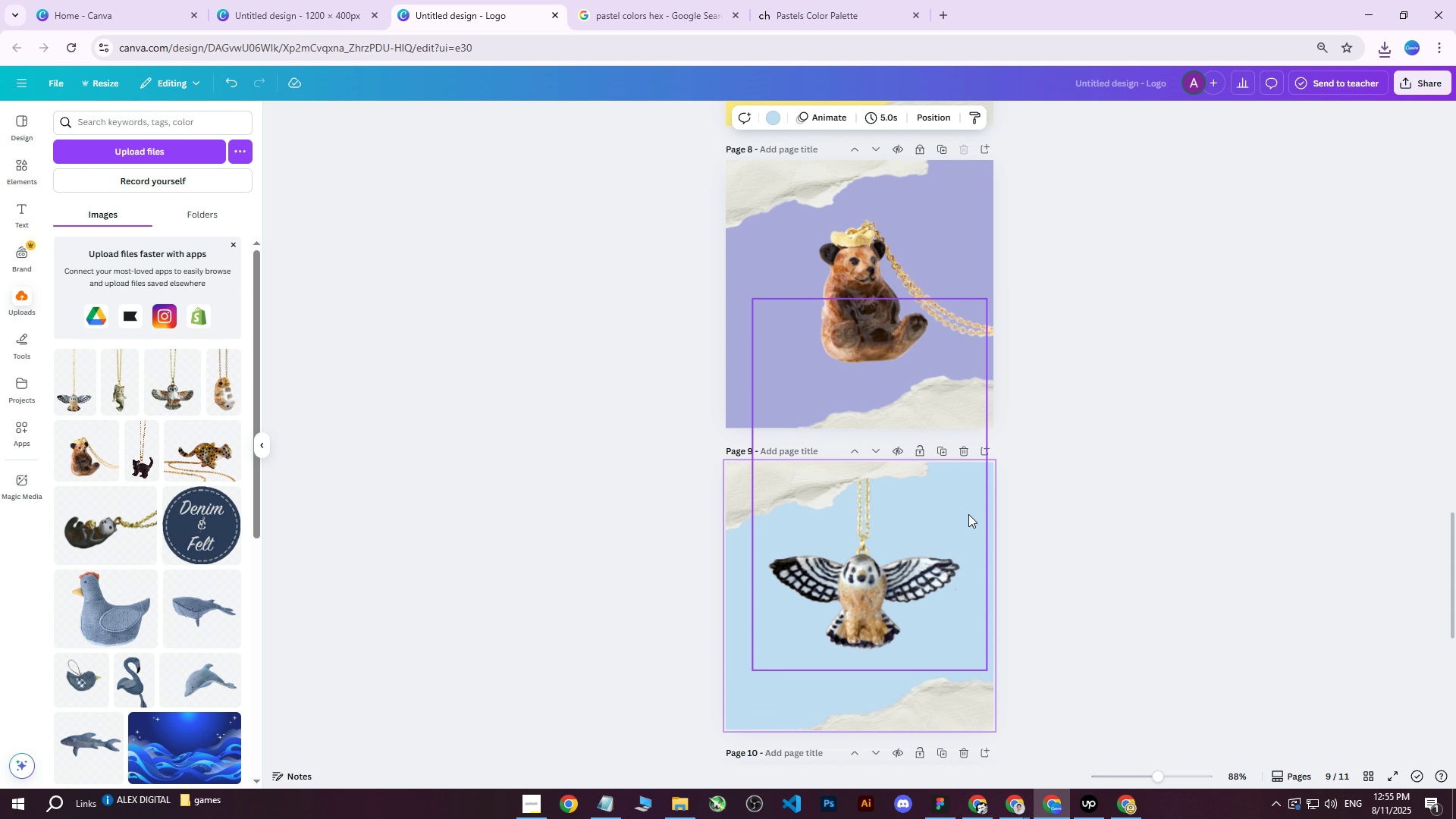 
left_click([781, 0])
 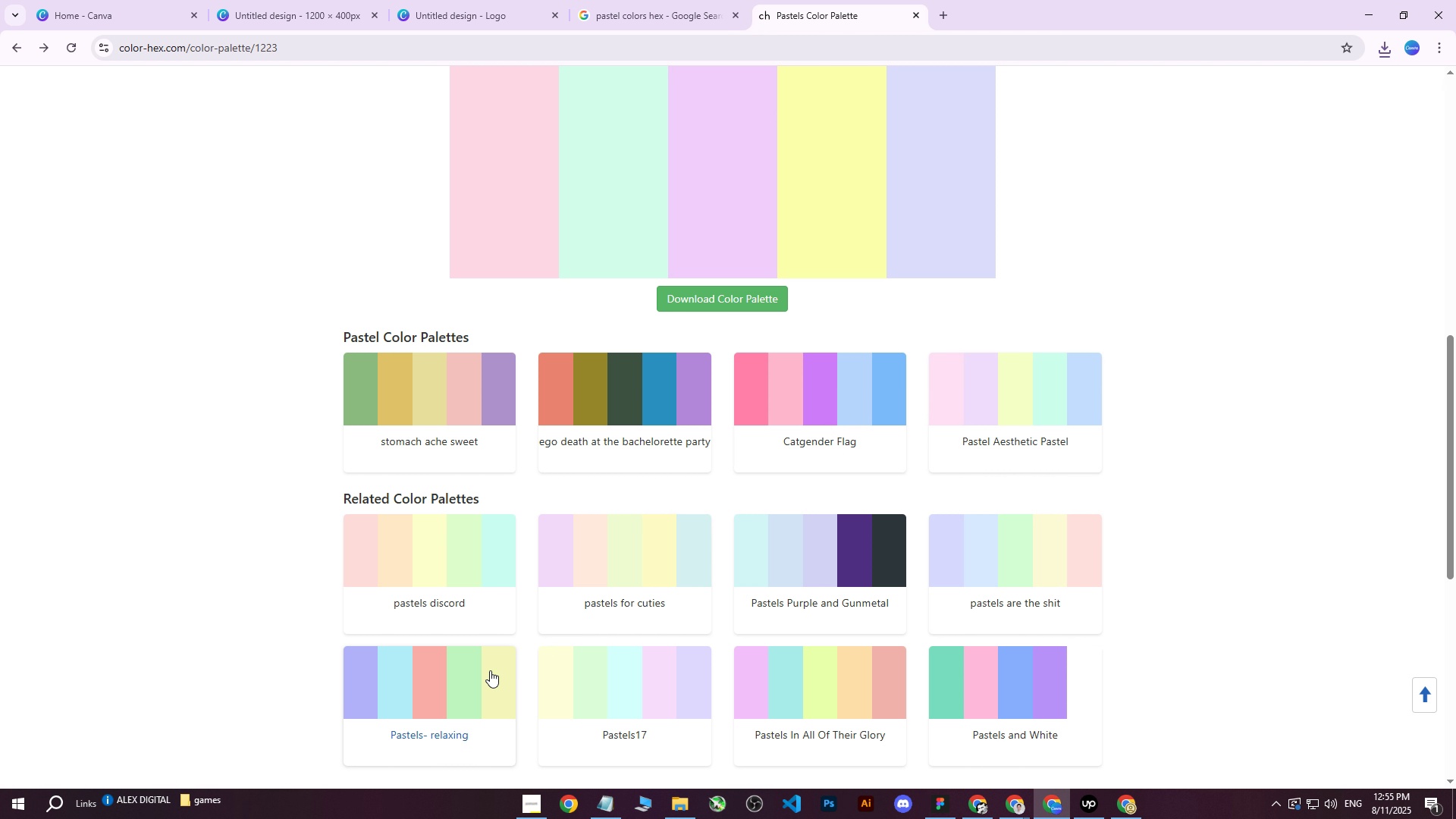 
wait(6.54)
 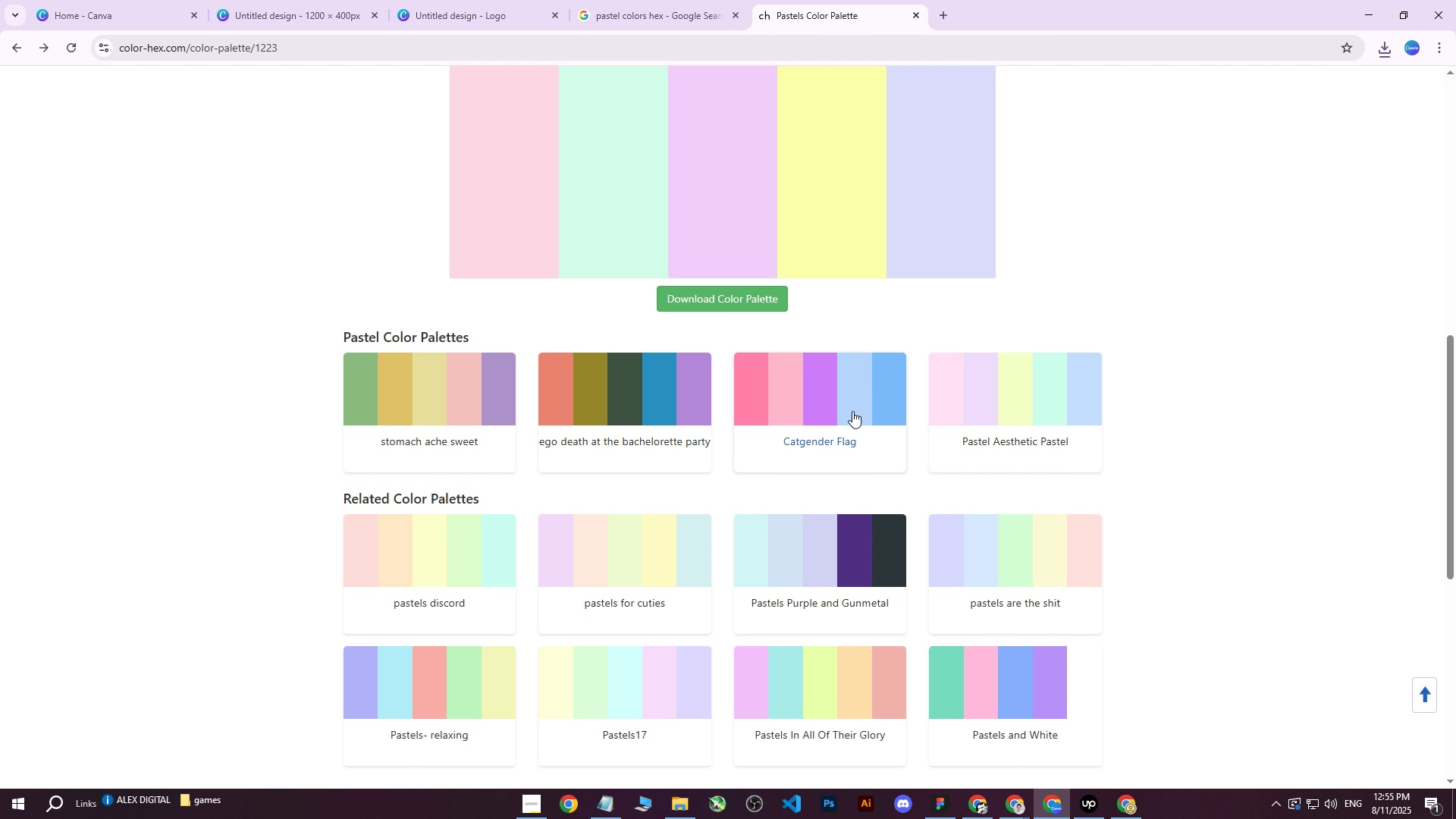 
scroll: coordinate [719, 602], scroll_direction: up, amount: 1.0
 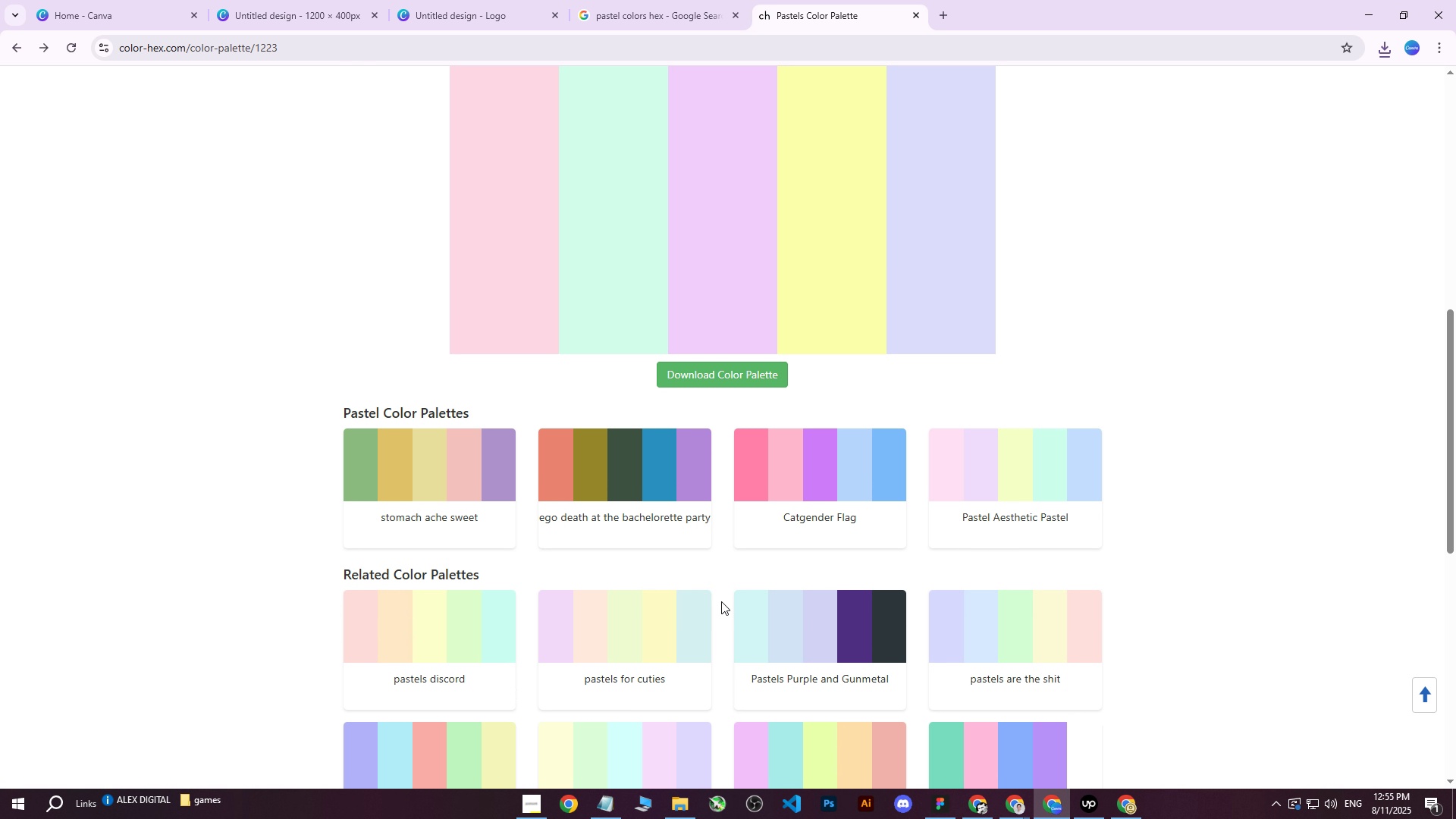 
scroll: coordinate [721, 601], scroll_direction: down, amount: 1.0
 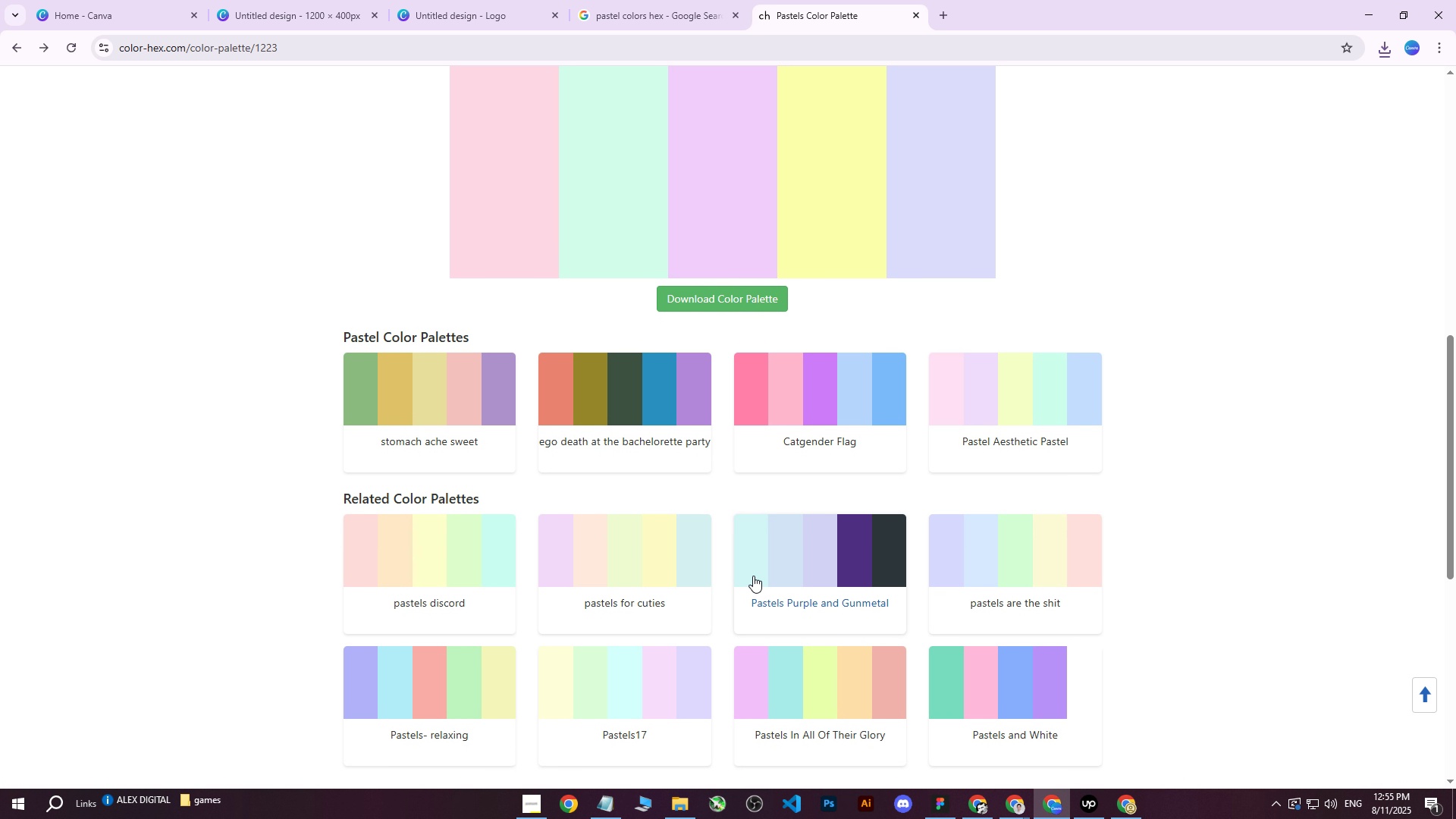 
mouse_move([883, 402])
 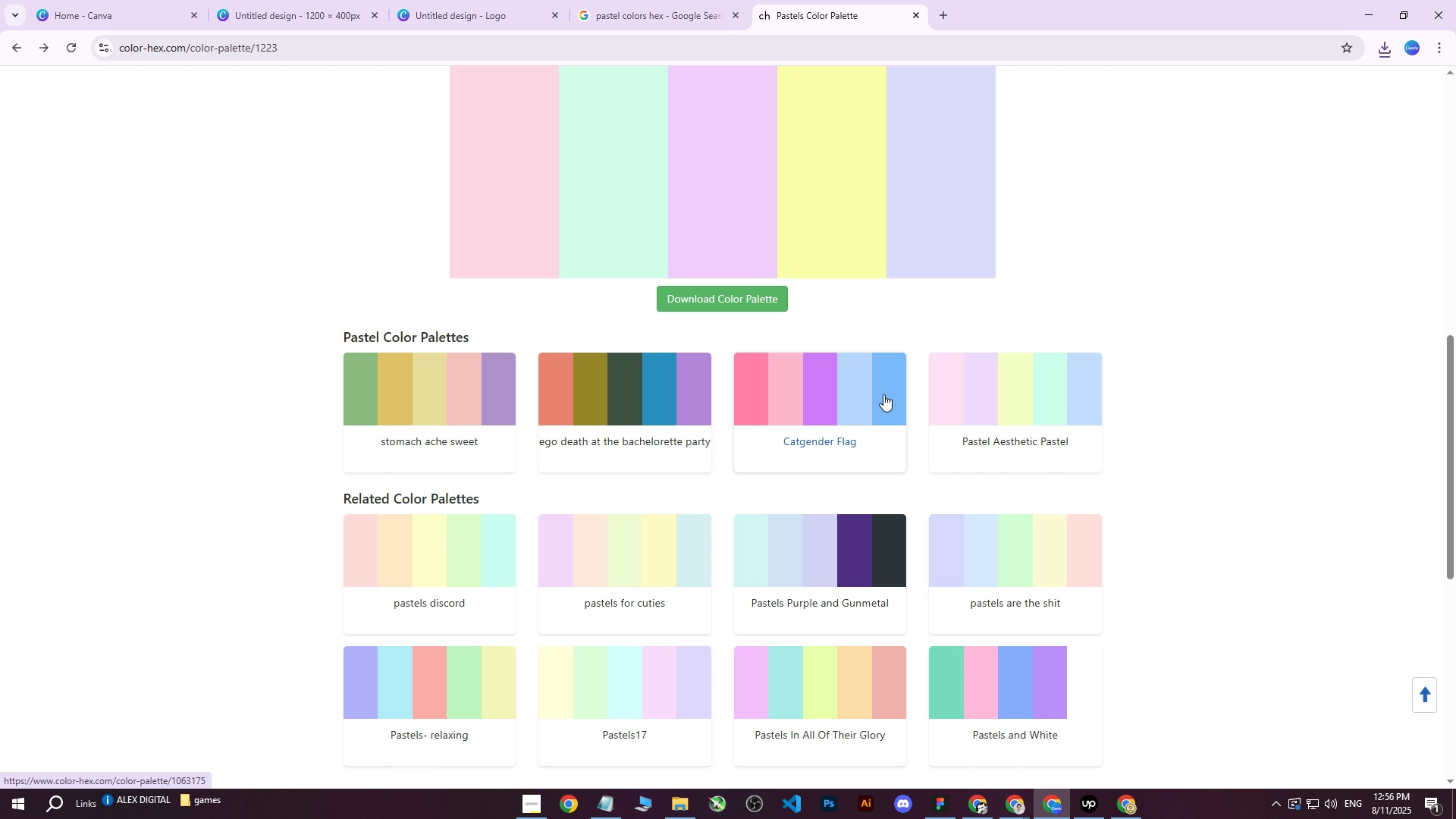 
left_click([883, 394])
 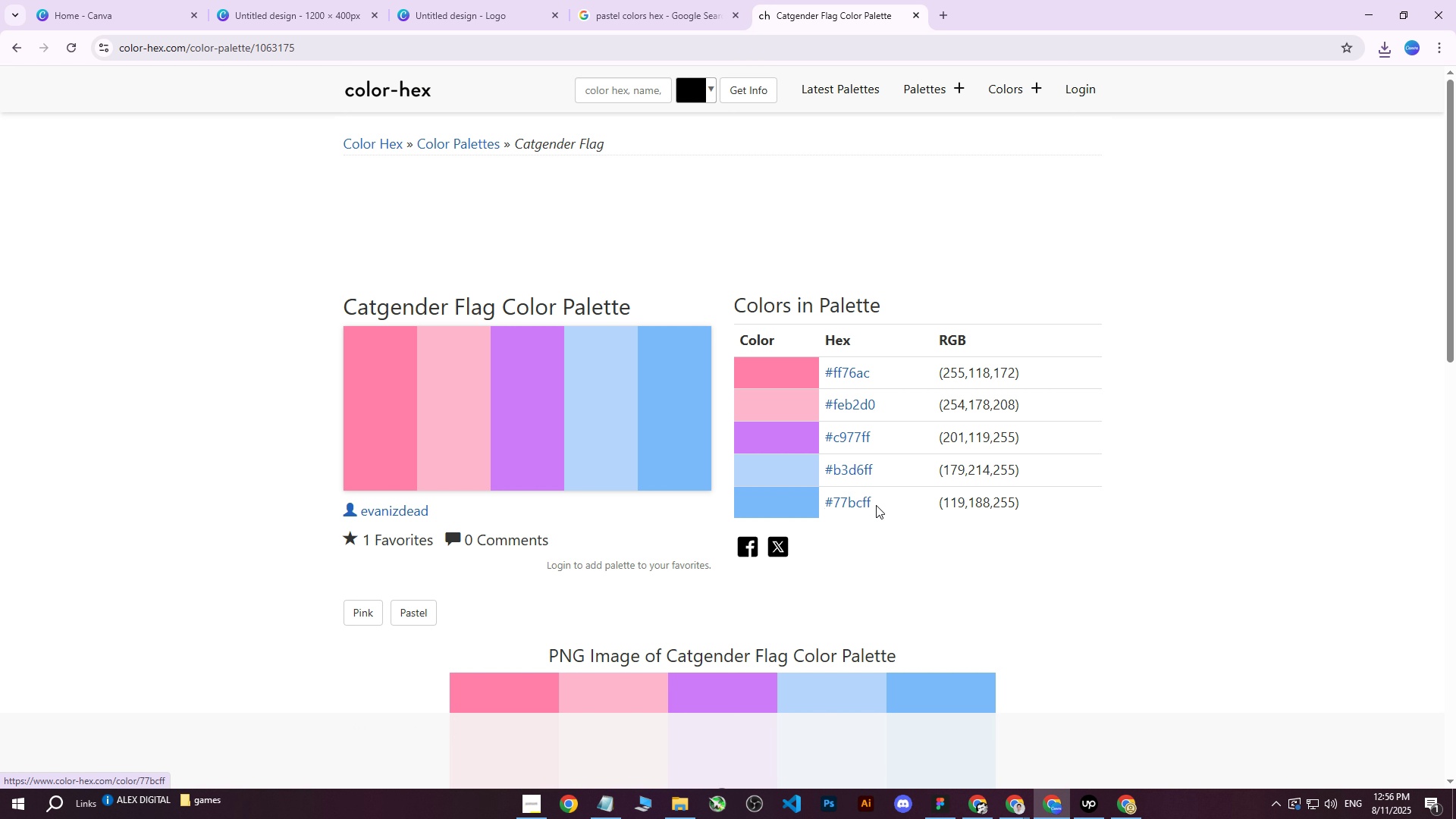 
left_click_drag(start_coordinate=[878, 506], to_coordinate=[880, 502])
 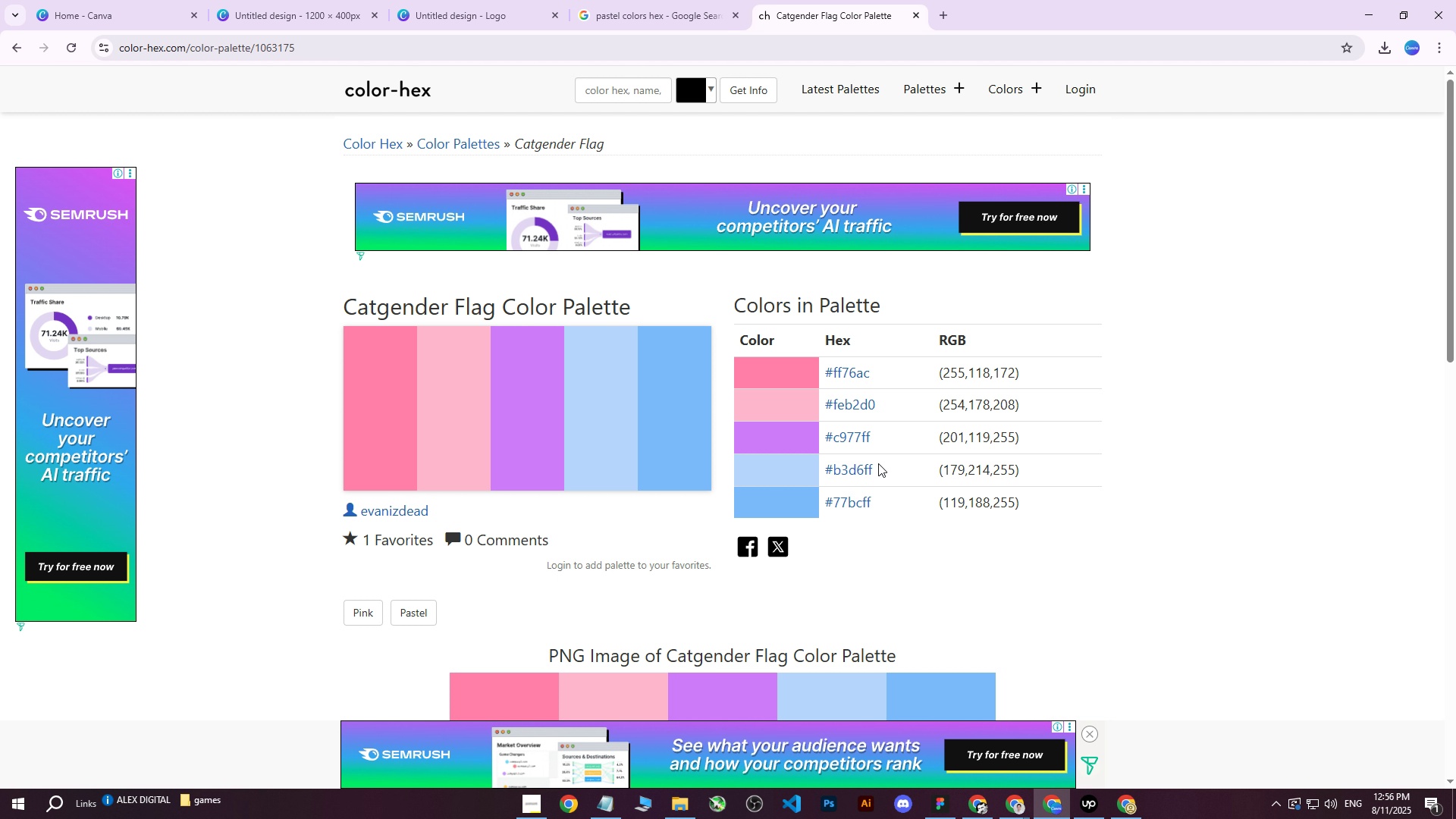 
left_click_drag(start_coordinate=[878, 463], to_coordinate=[835, 469])
 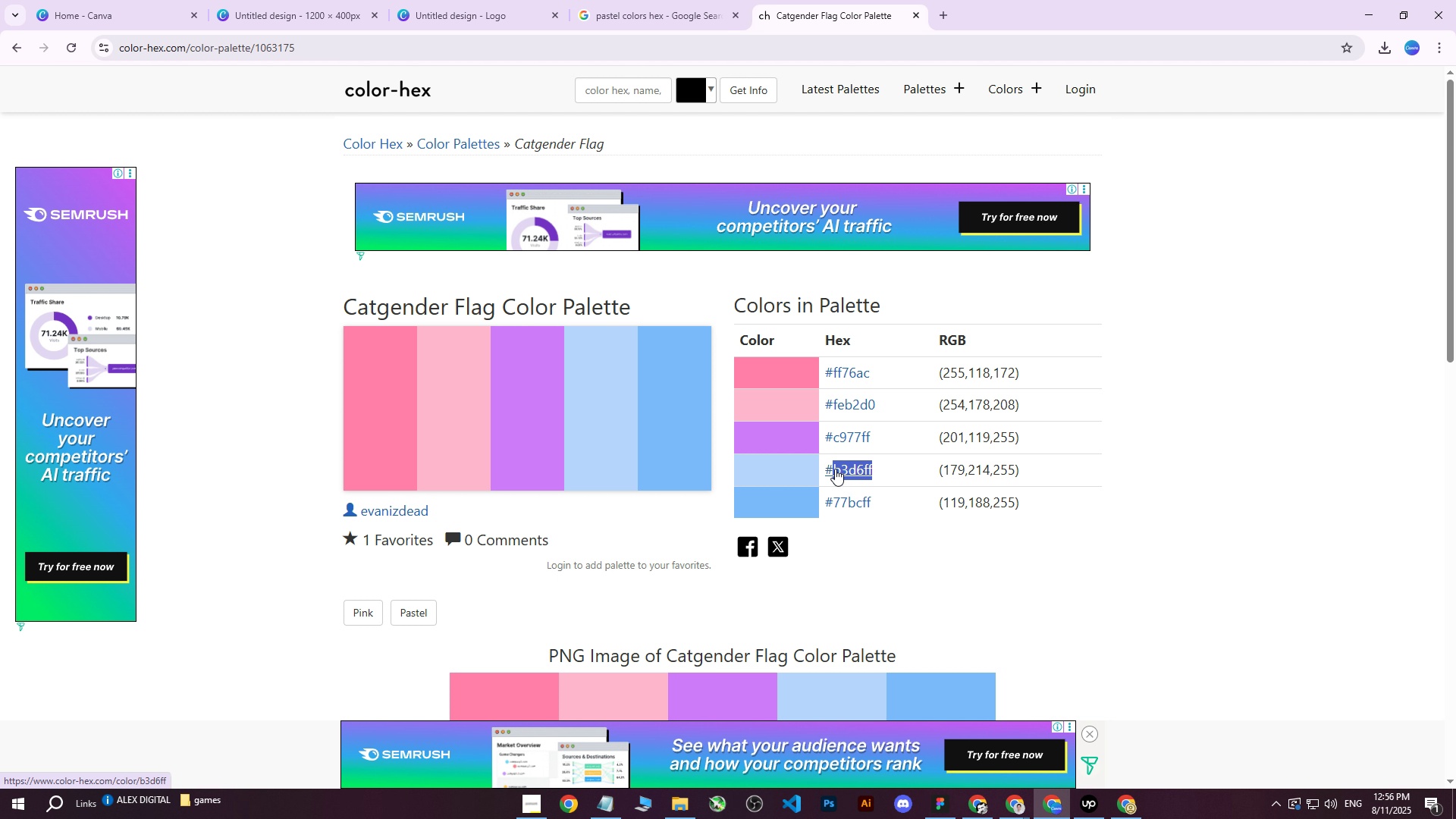 
key(Control+C)
 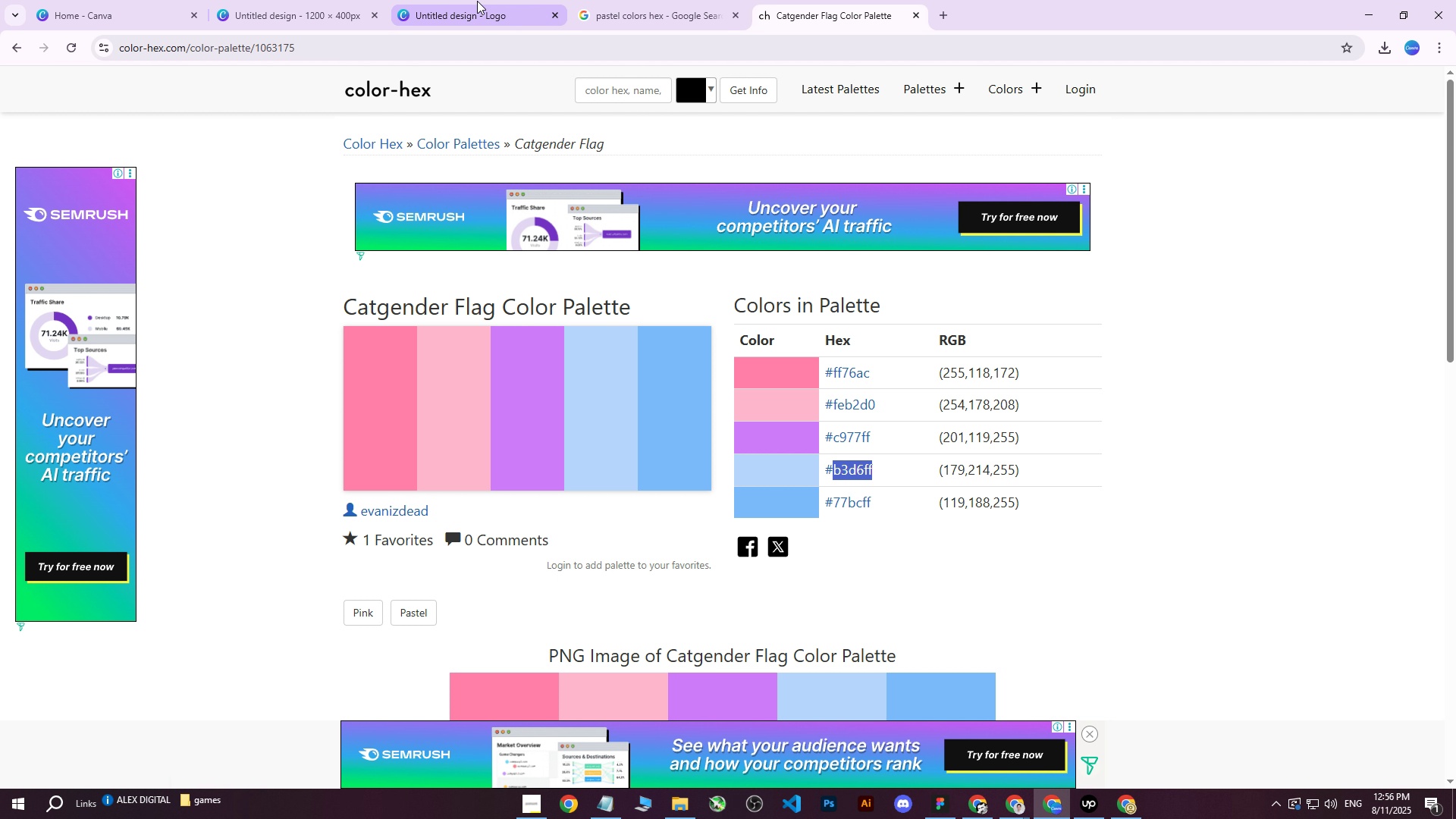 
left_click([463, 0])
 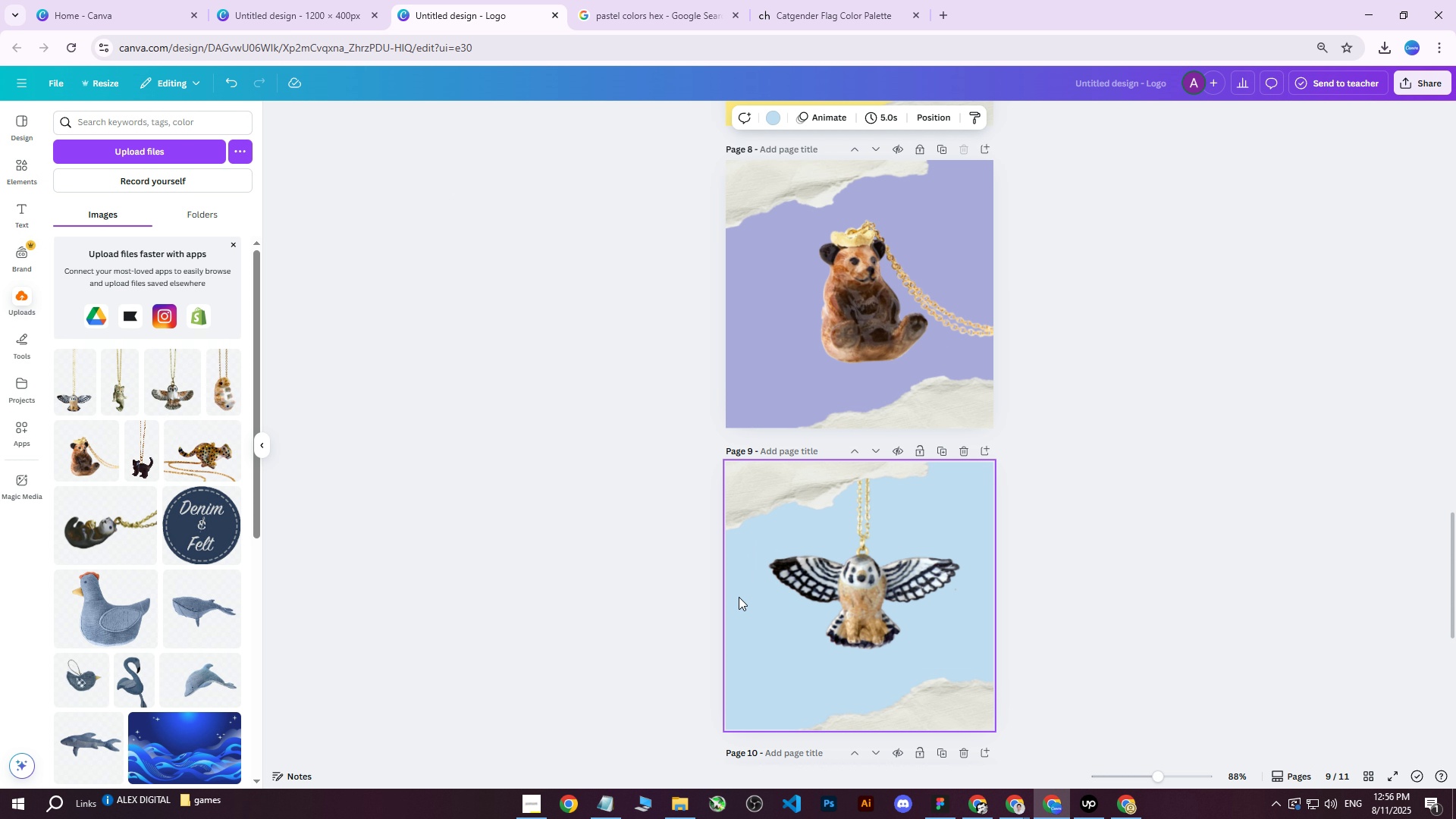 
left_click([771, 120])
 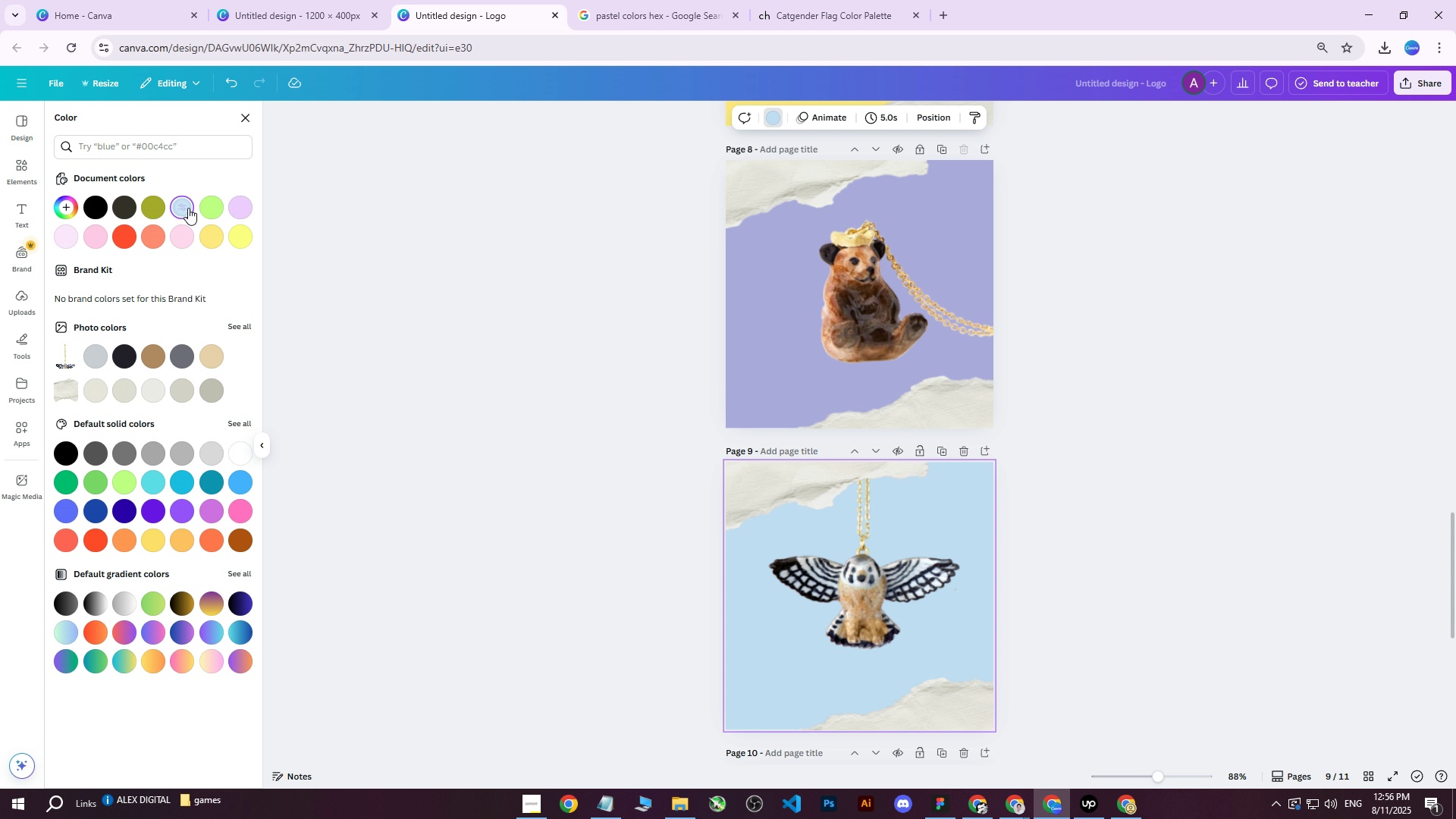 
double_click([188, 208])
 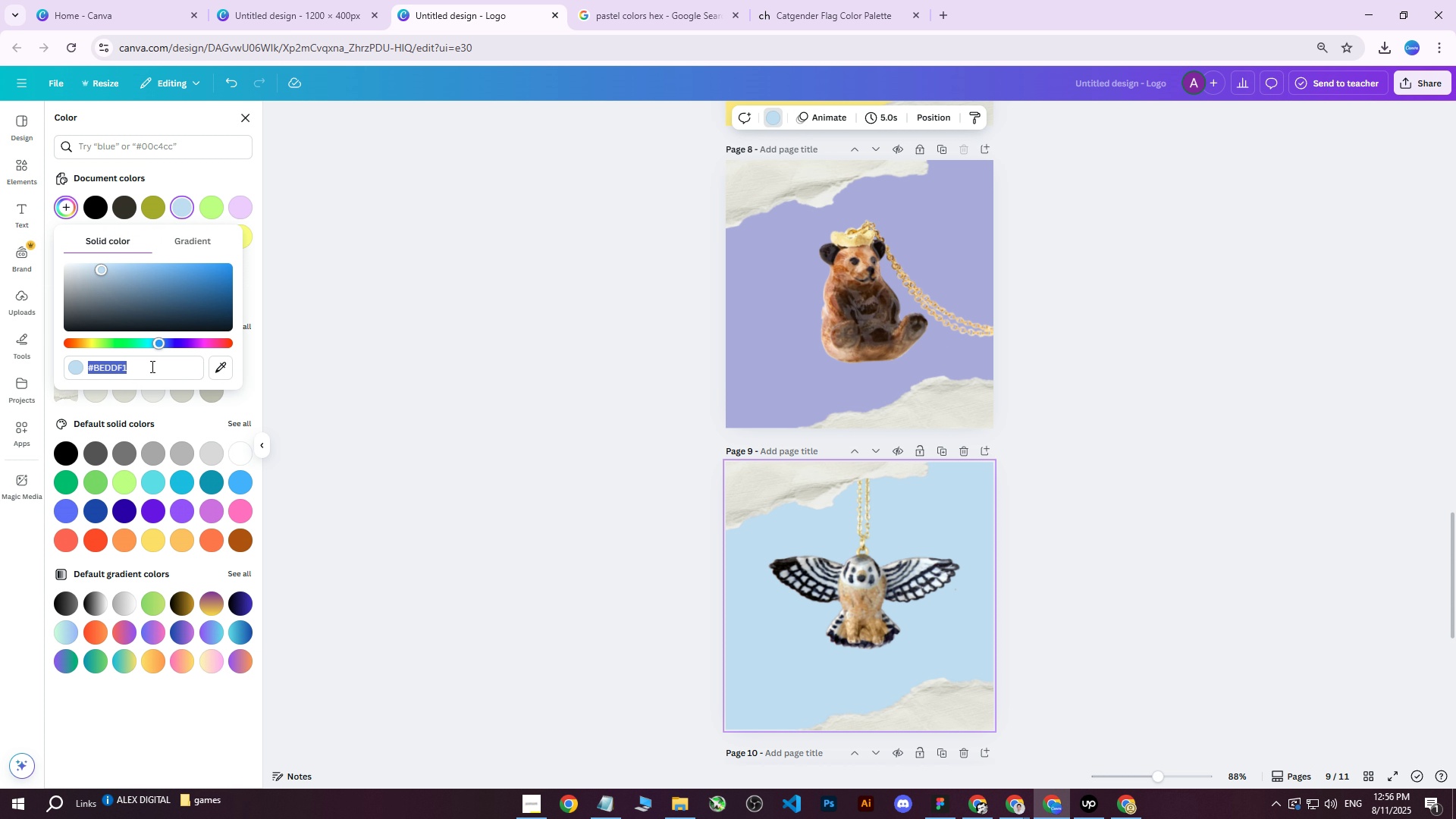 
left_click([151, 371])
 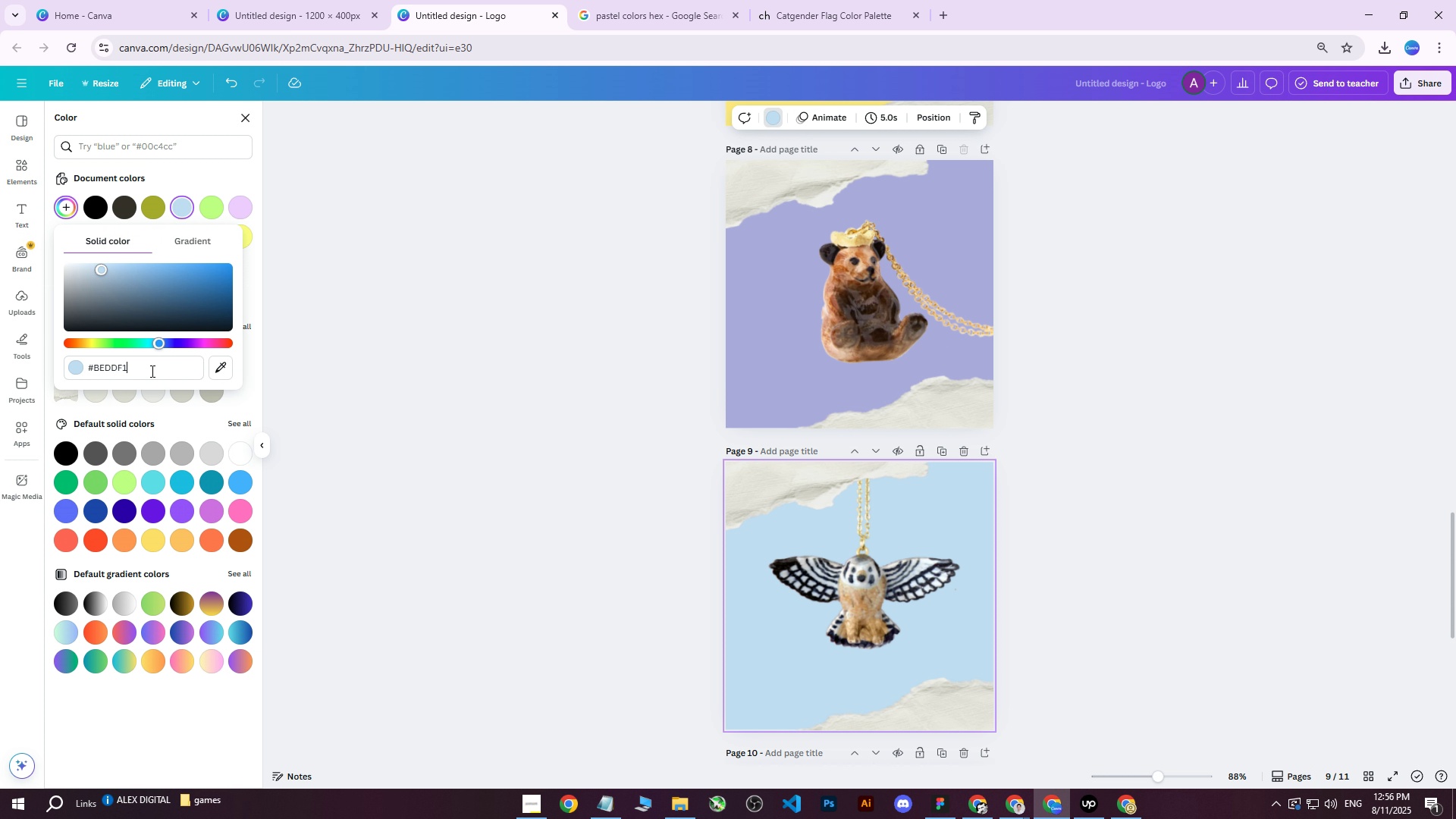 
left_click_drag(start_coordinate=[152, 370], to_coordinate=[29, 374])
 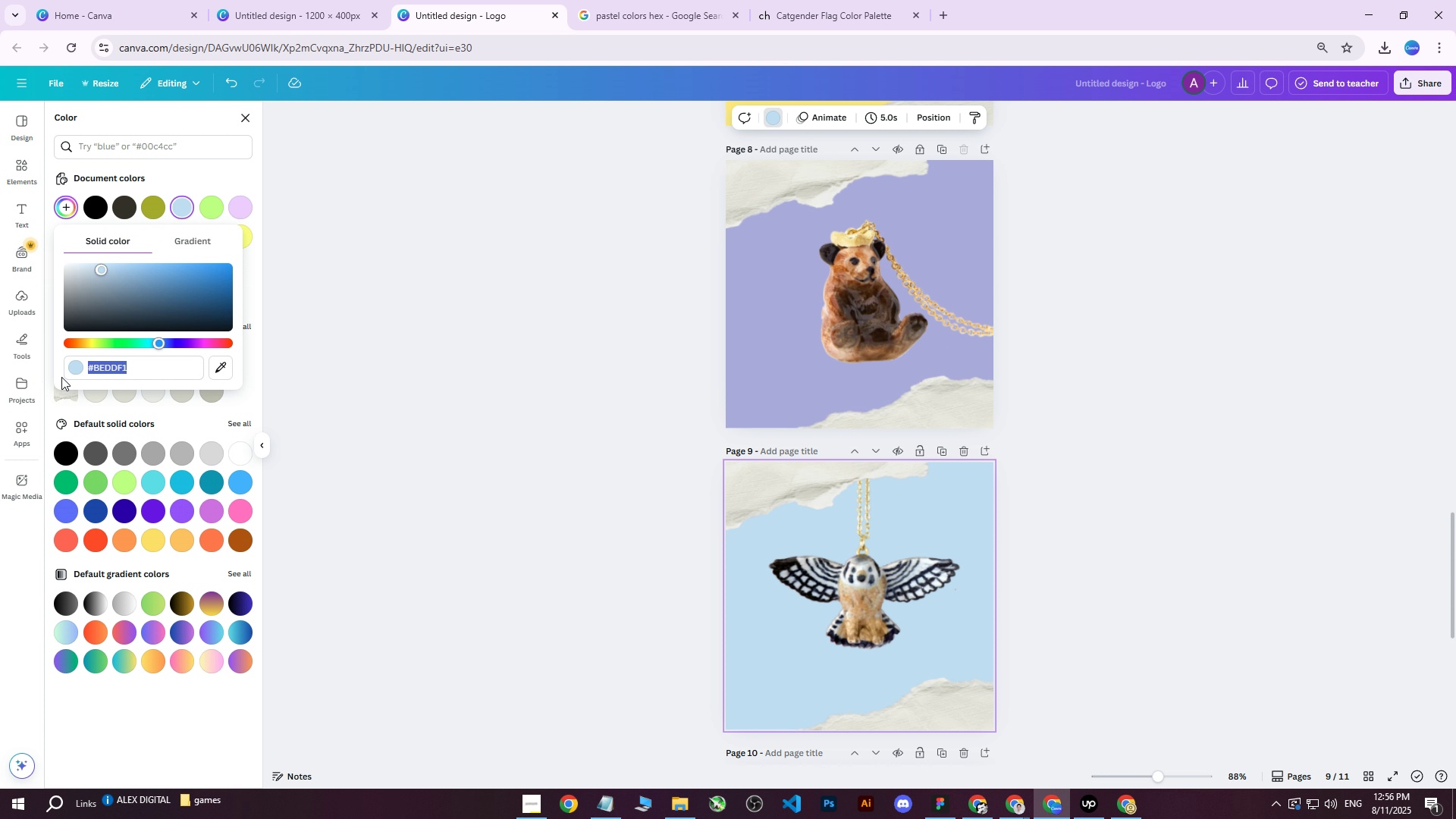 
key(Control+V)
 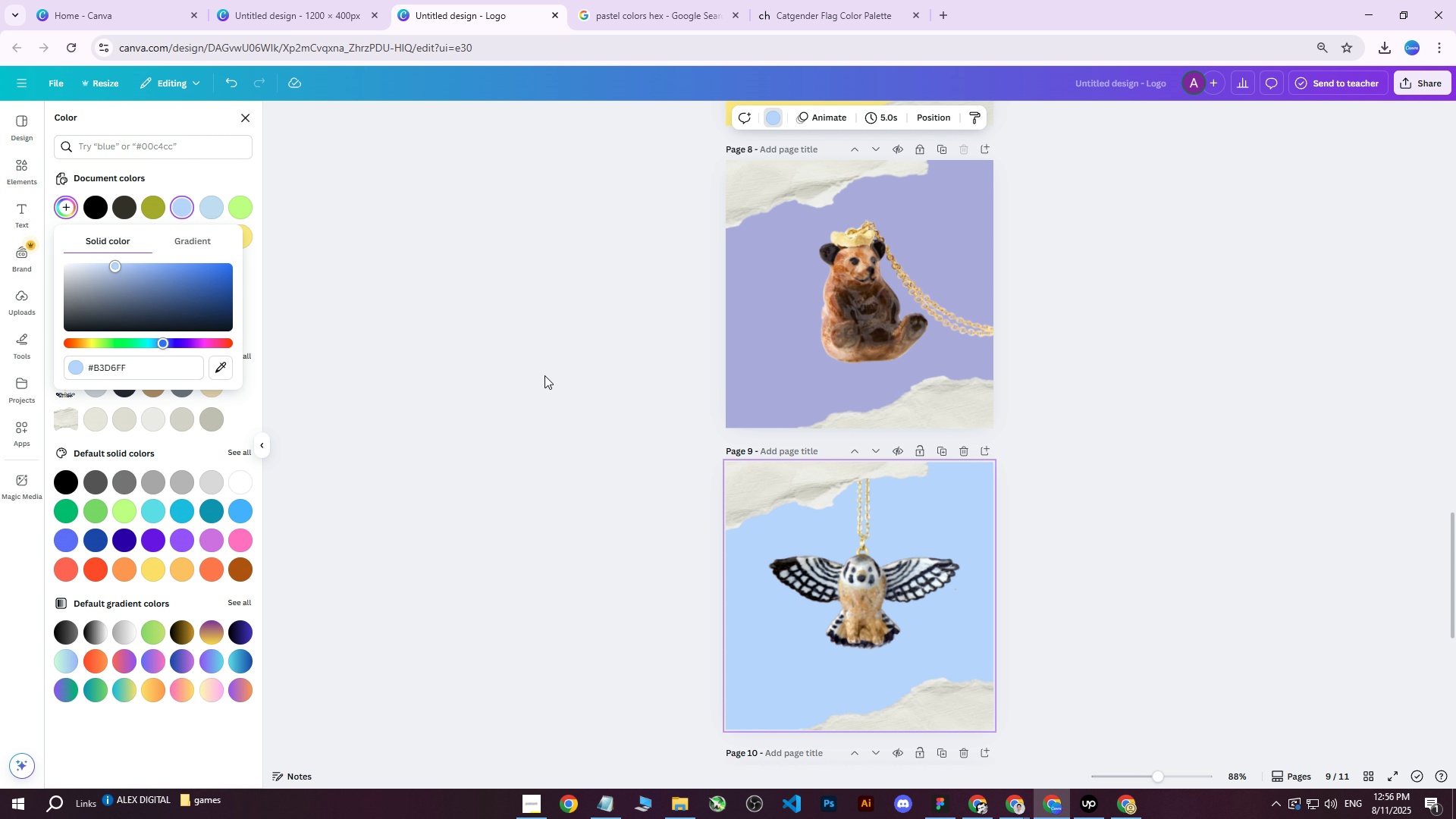 
wait(5.6)
 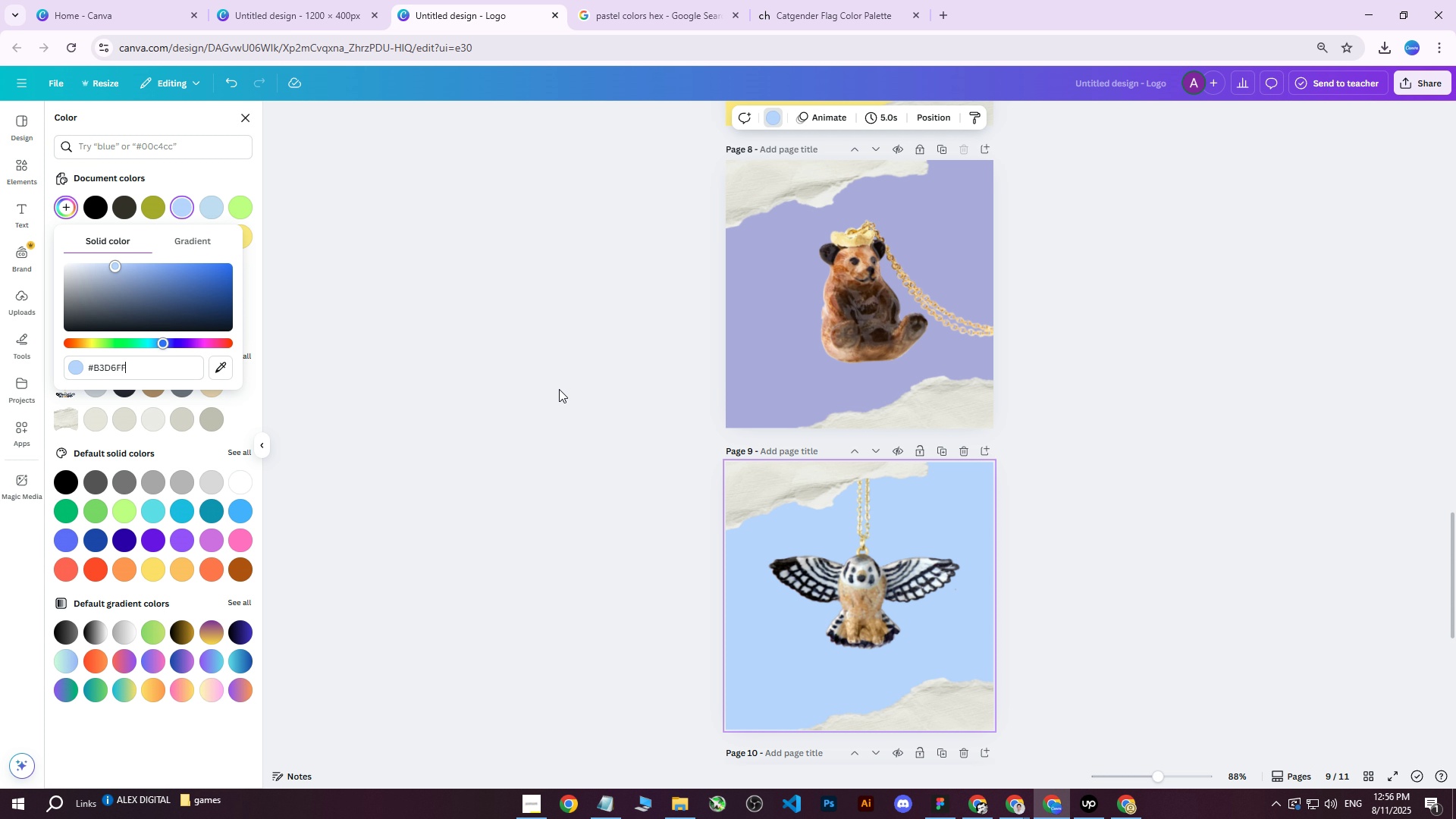 
left_click_drag(start_coordinate=[113, 266], to_coordinate=[136, 263])
 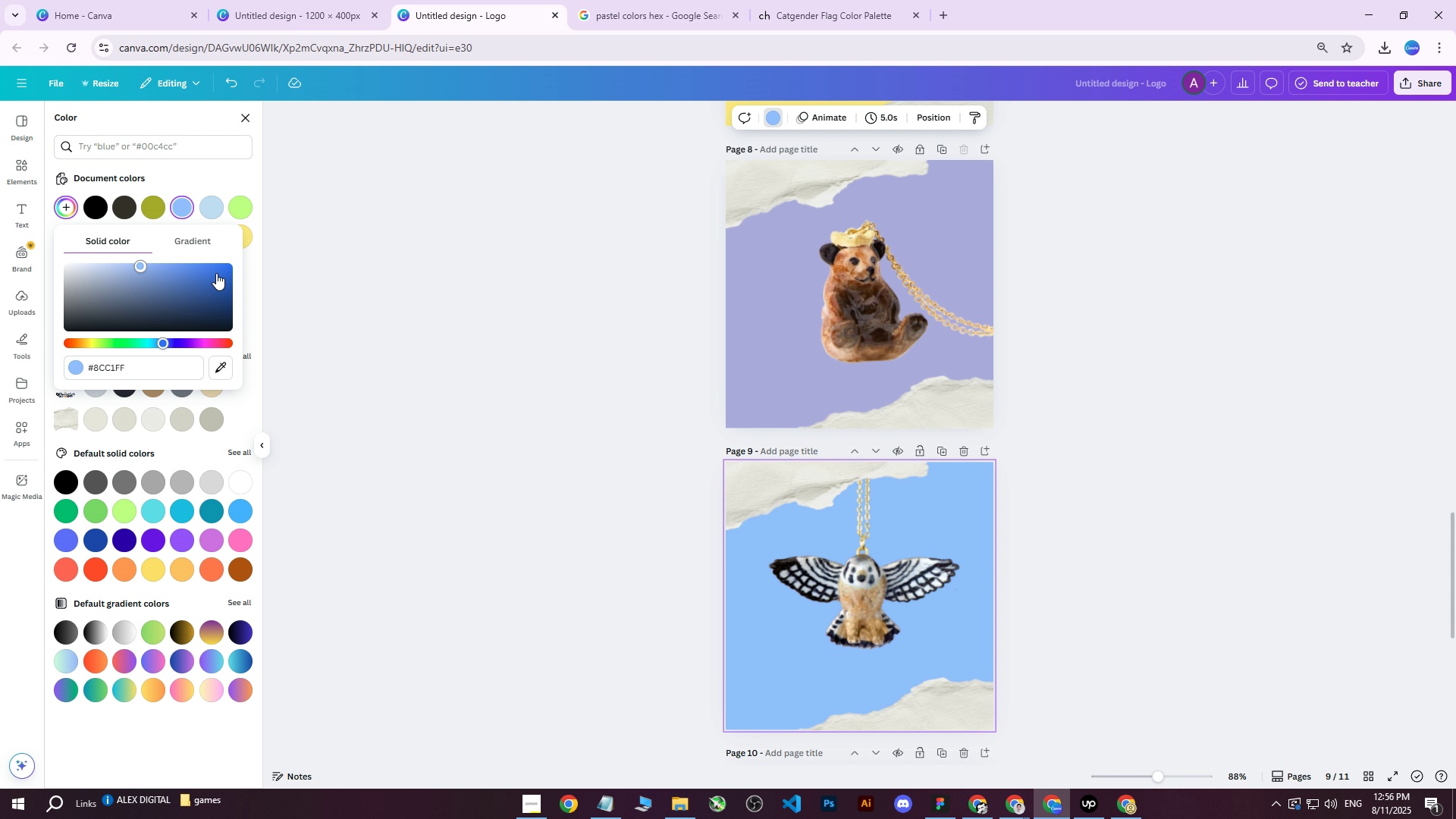 
left_click([1433, 83])
 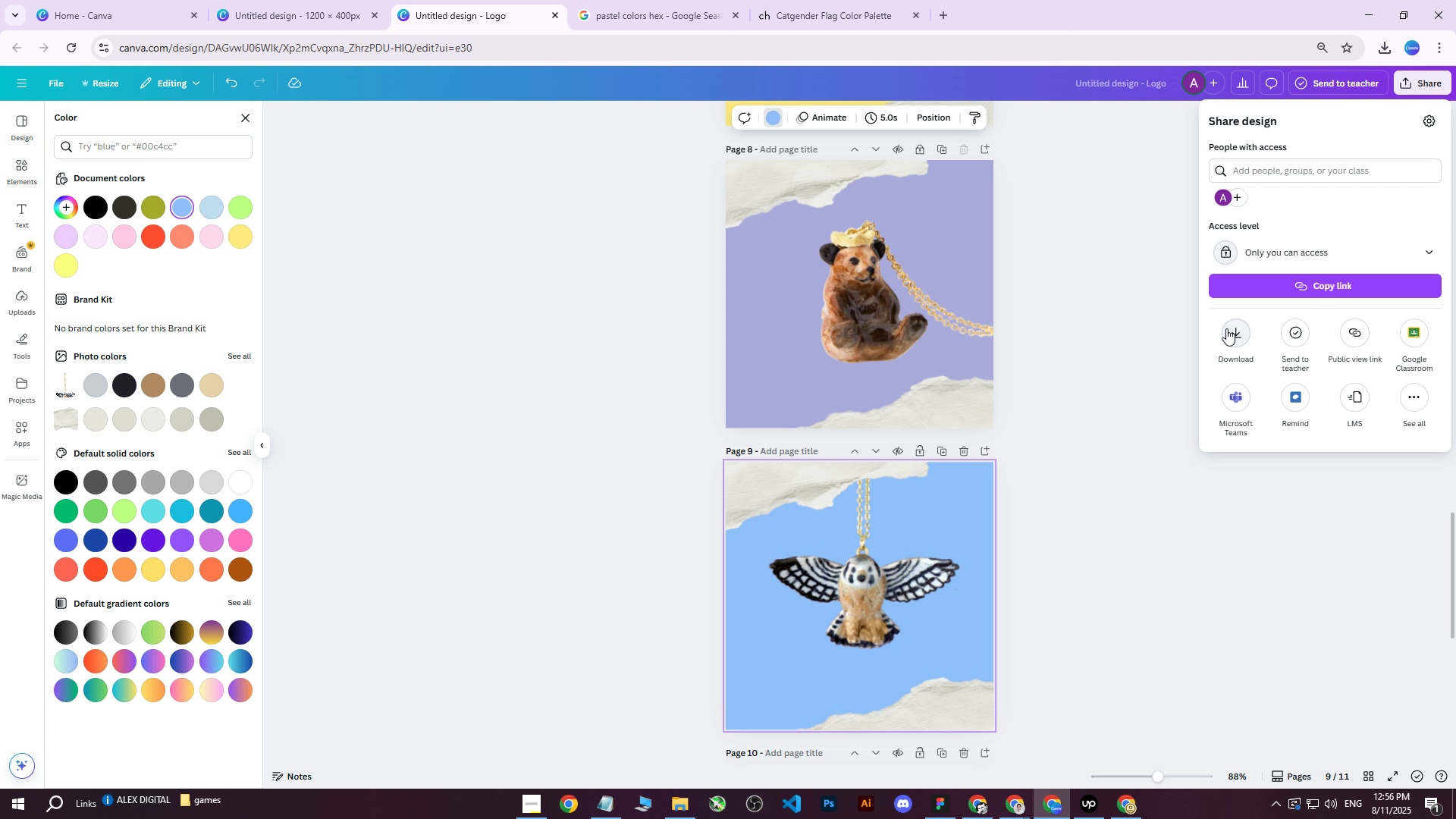 
left_click([1234, 334])
 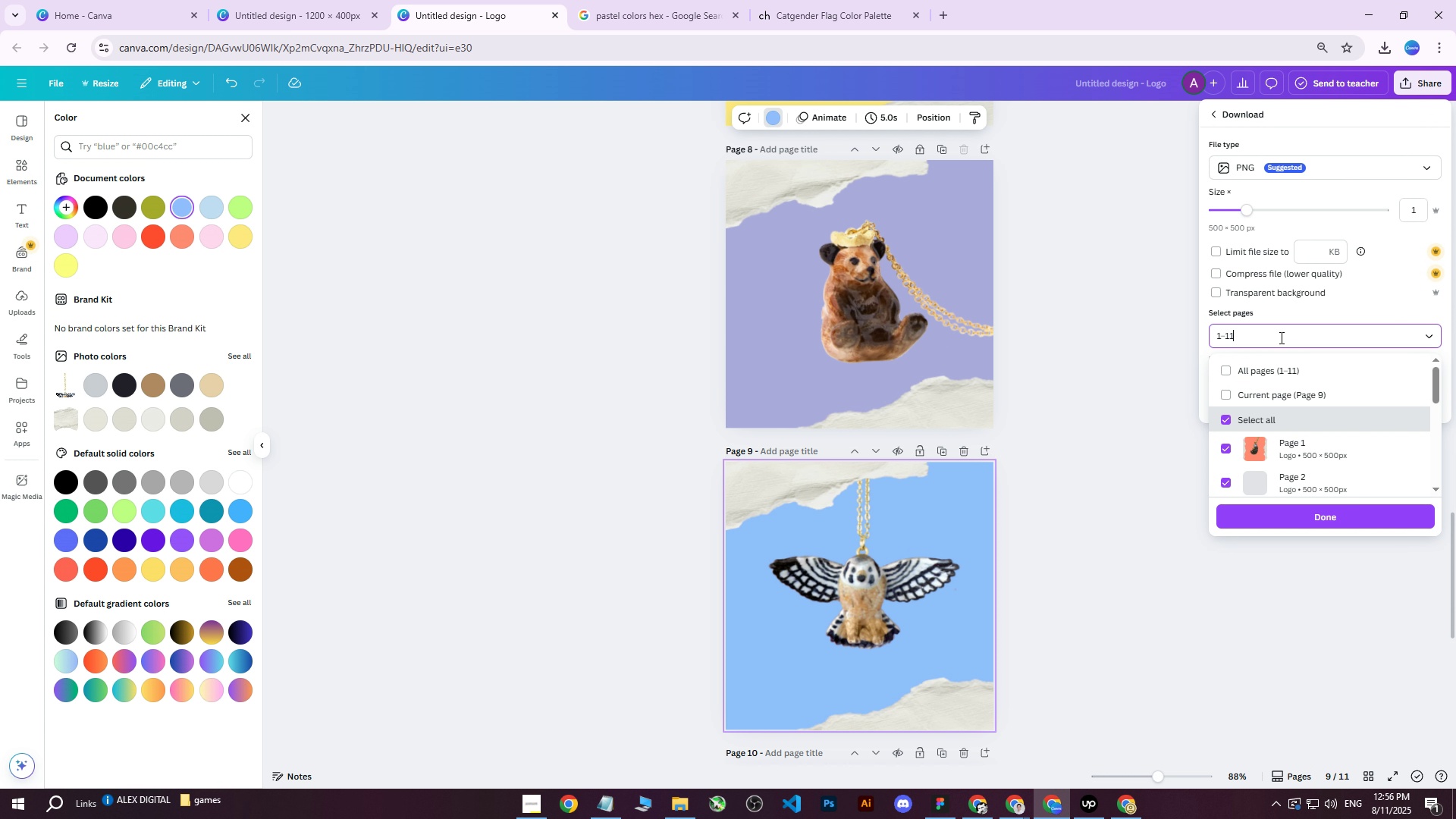 
double_click([1250, 380])
 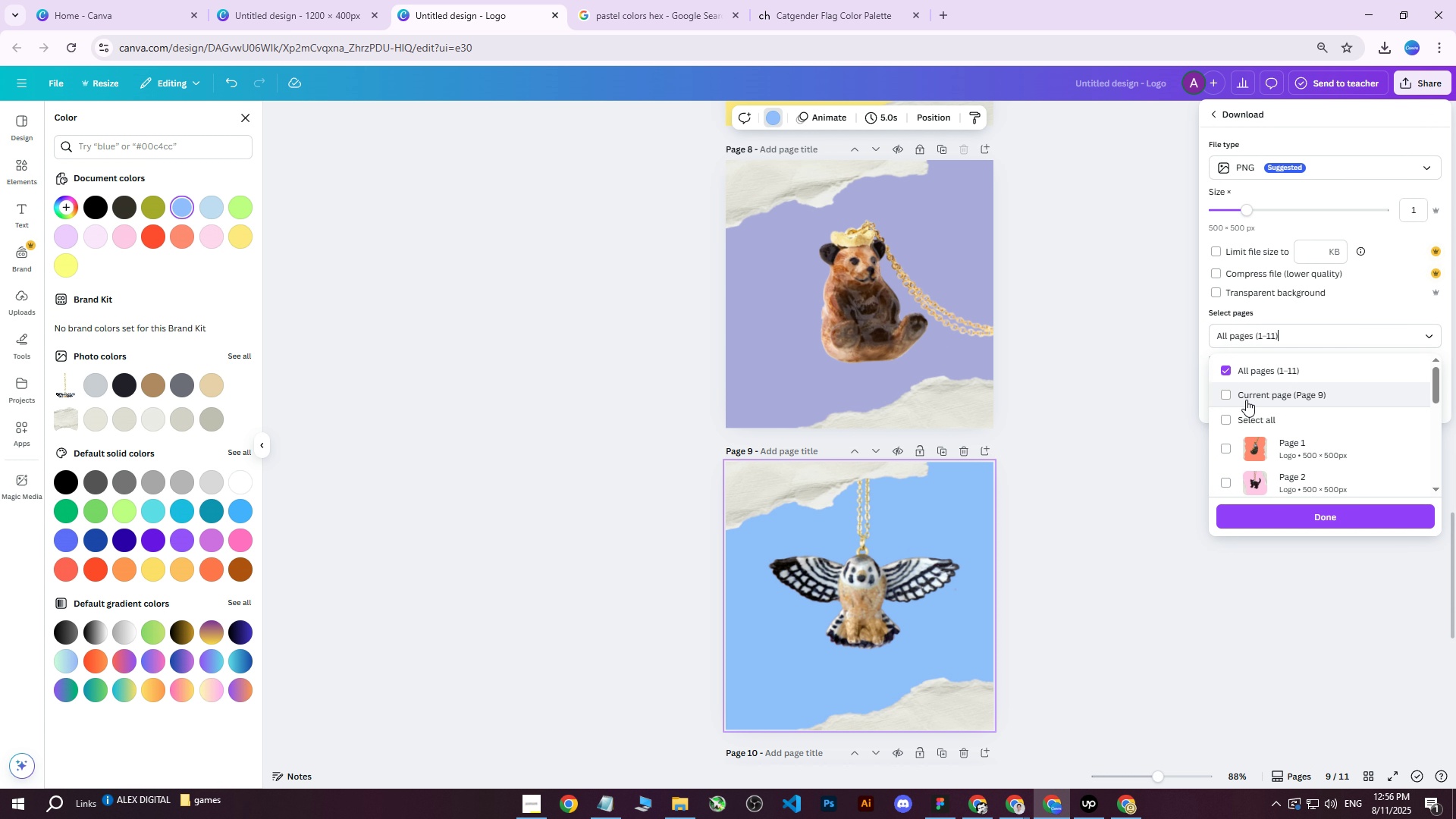 
triple_click([1246, 400])
 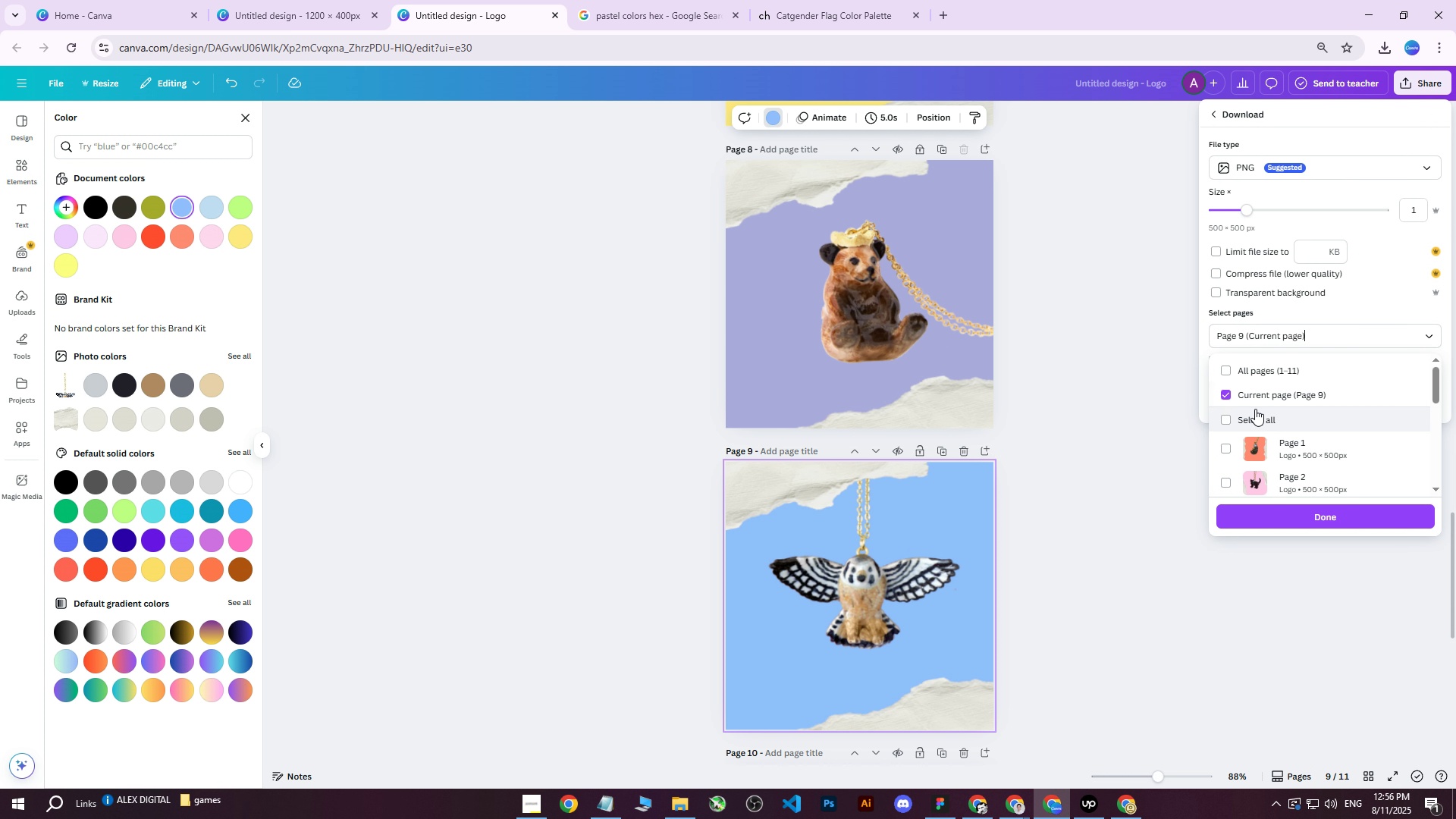 
scroll: coordinate [1257, 409], scroll_direction: down, amount: 3.0
 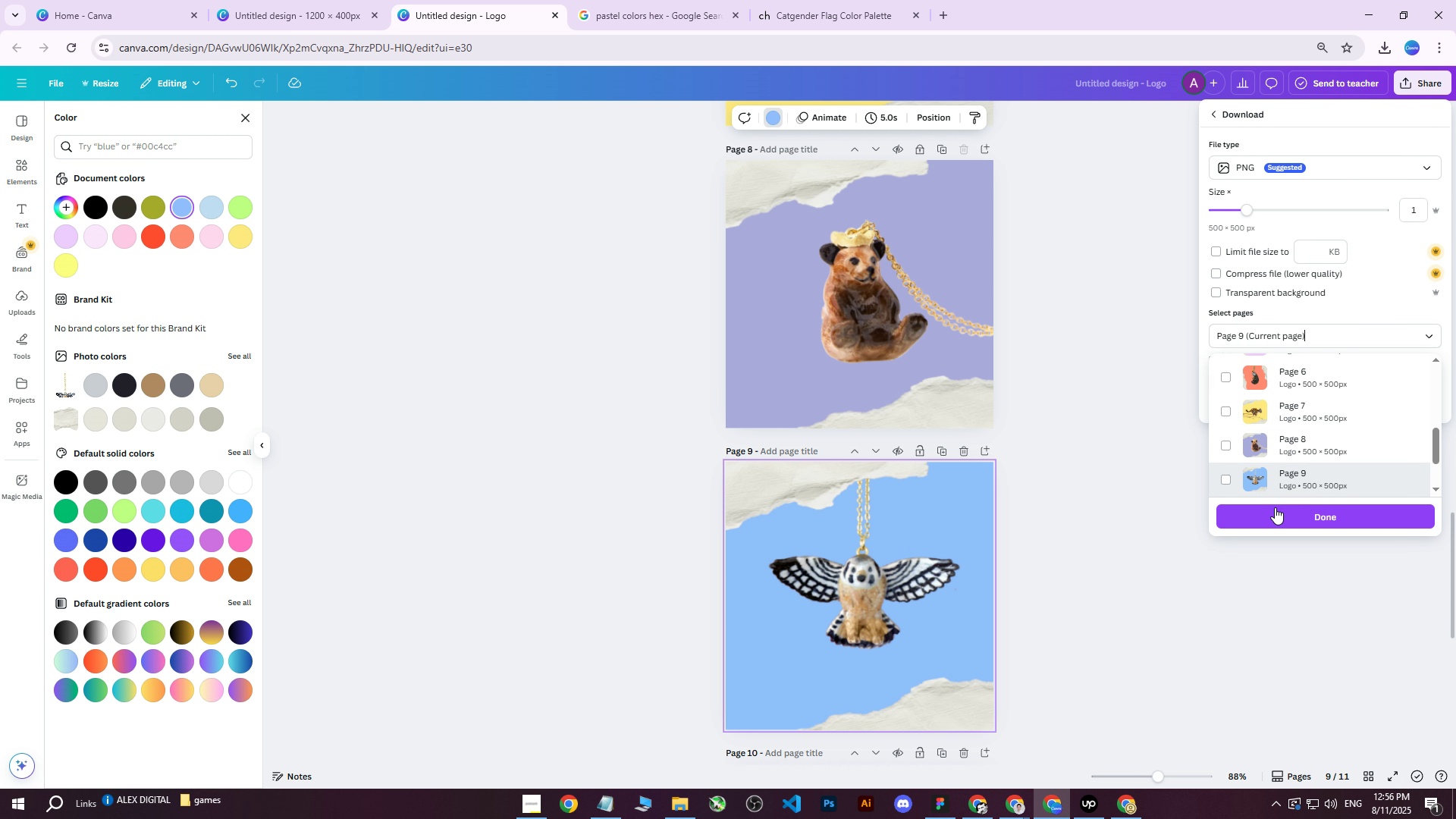 
left_click([1268, 521])
 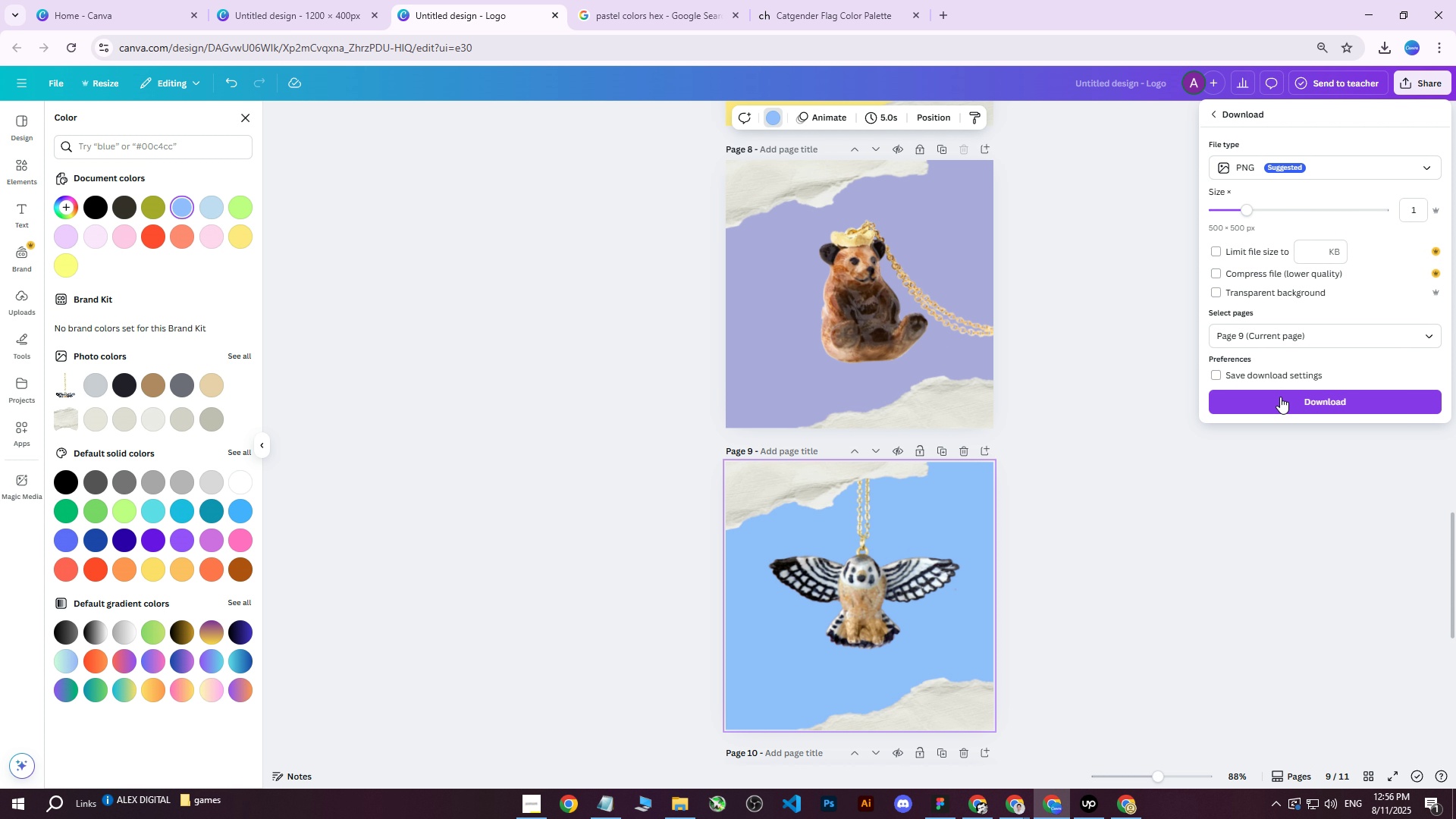 
double_click([1280, 400])
 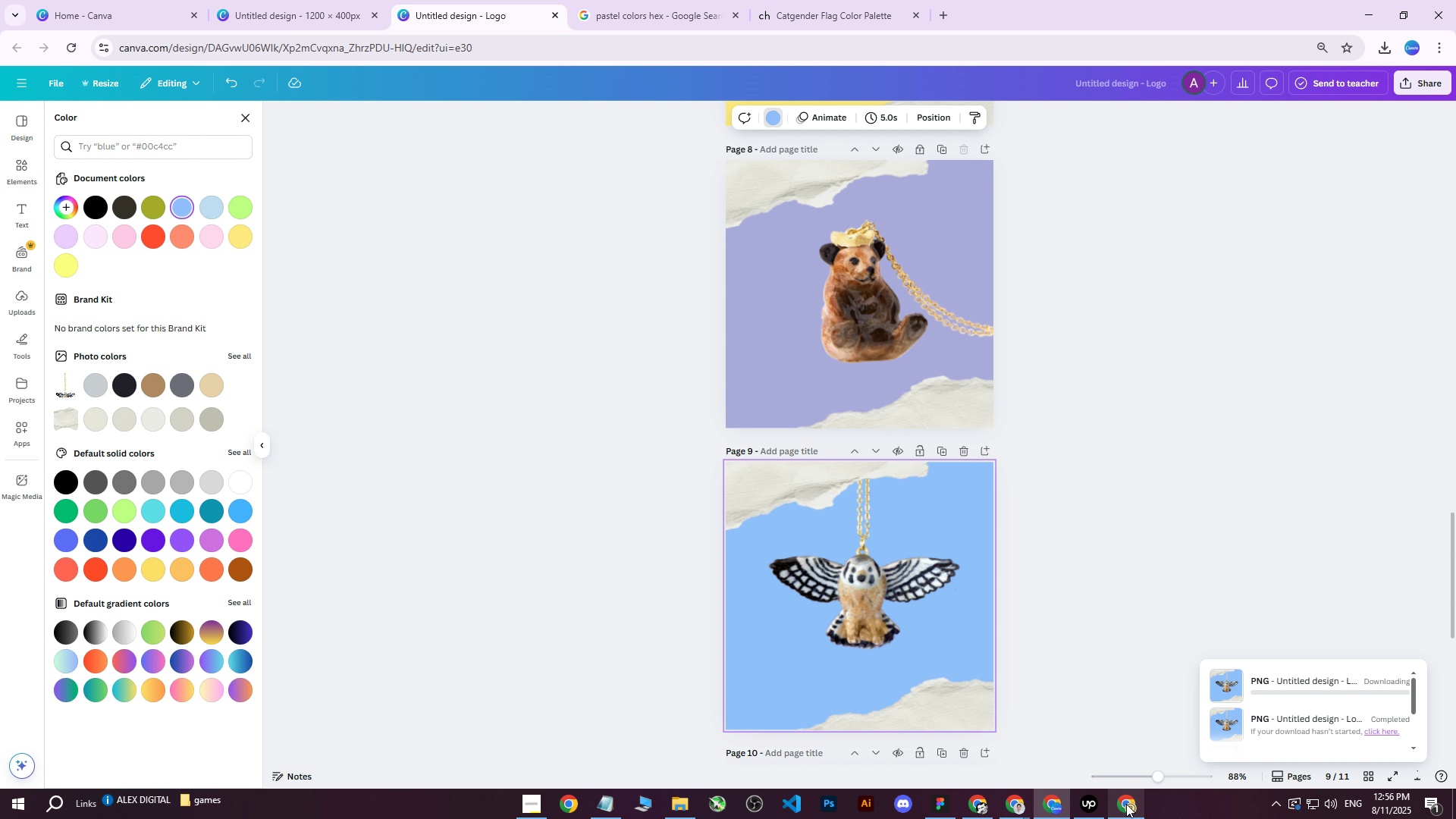 
left_click([1126, 805])
 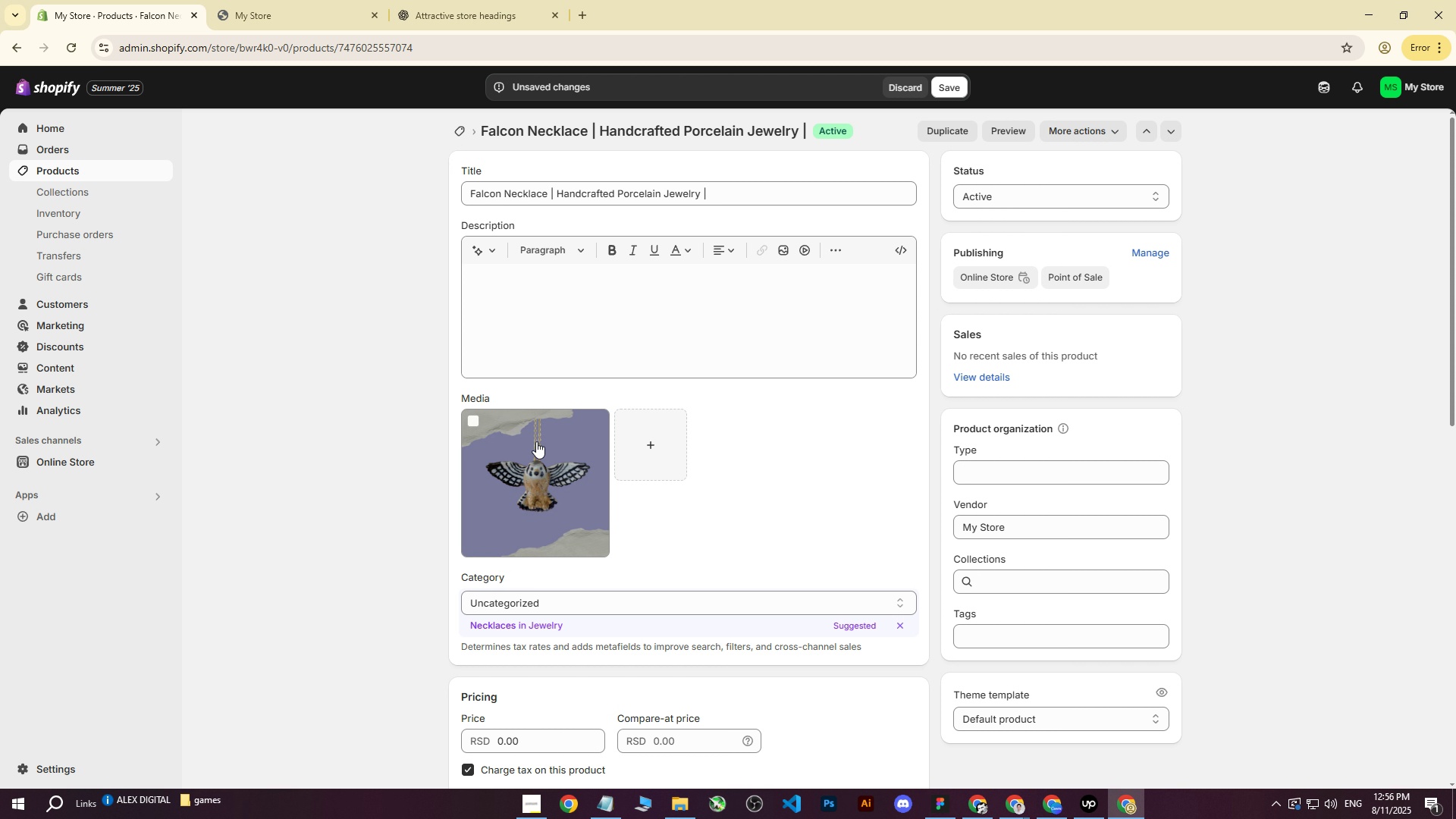 
left_click([474, 424])
 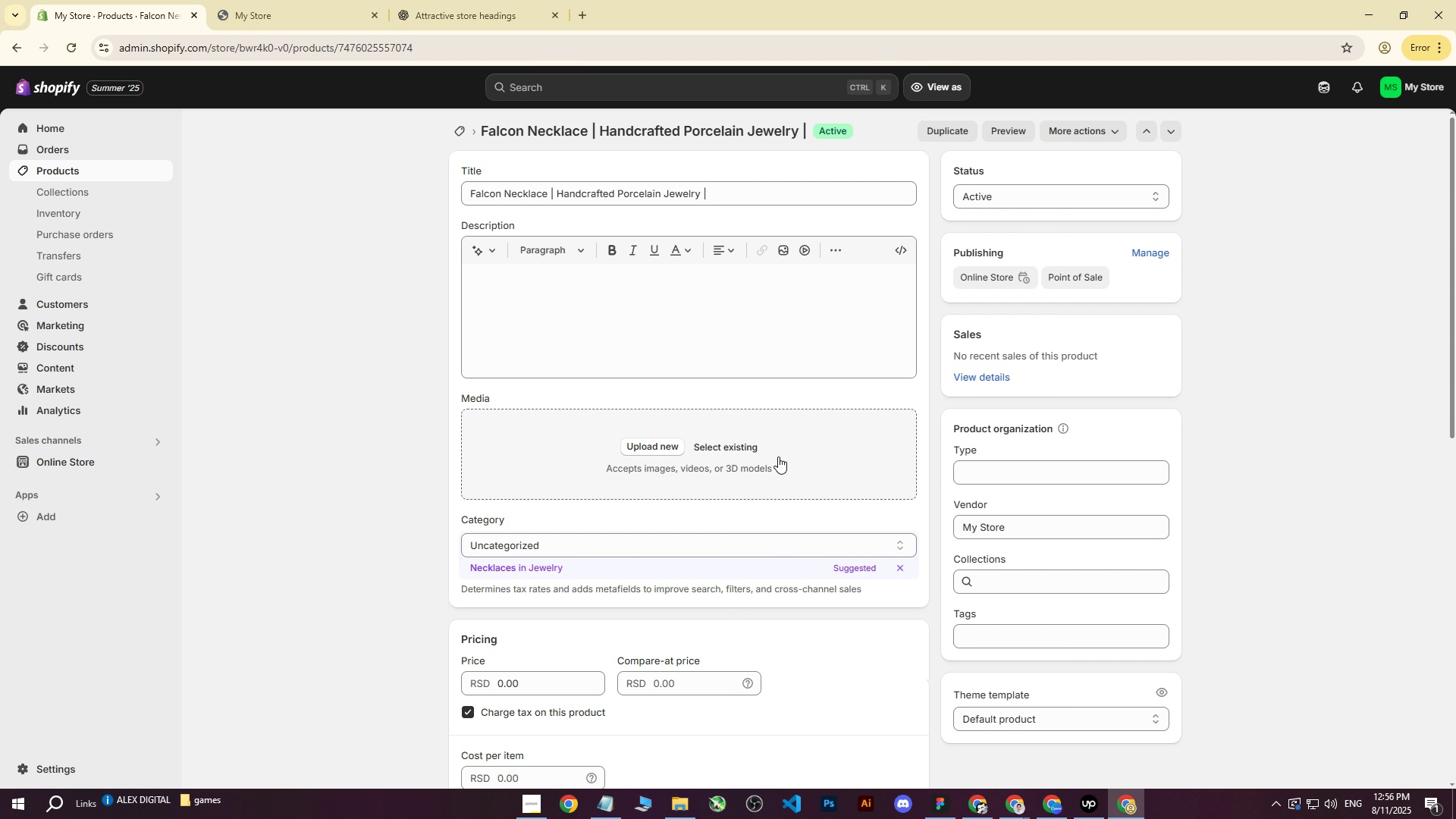 
left_click([650, 443])
 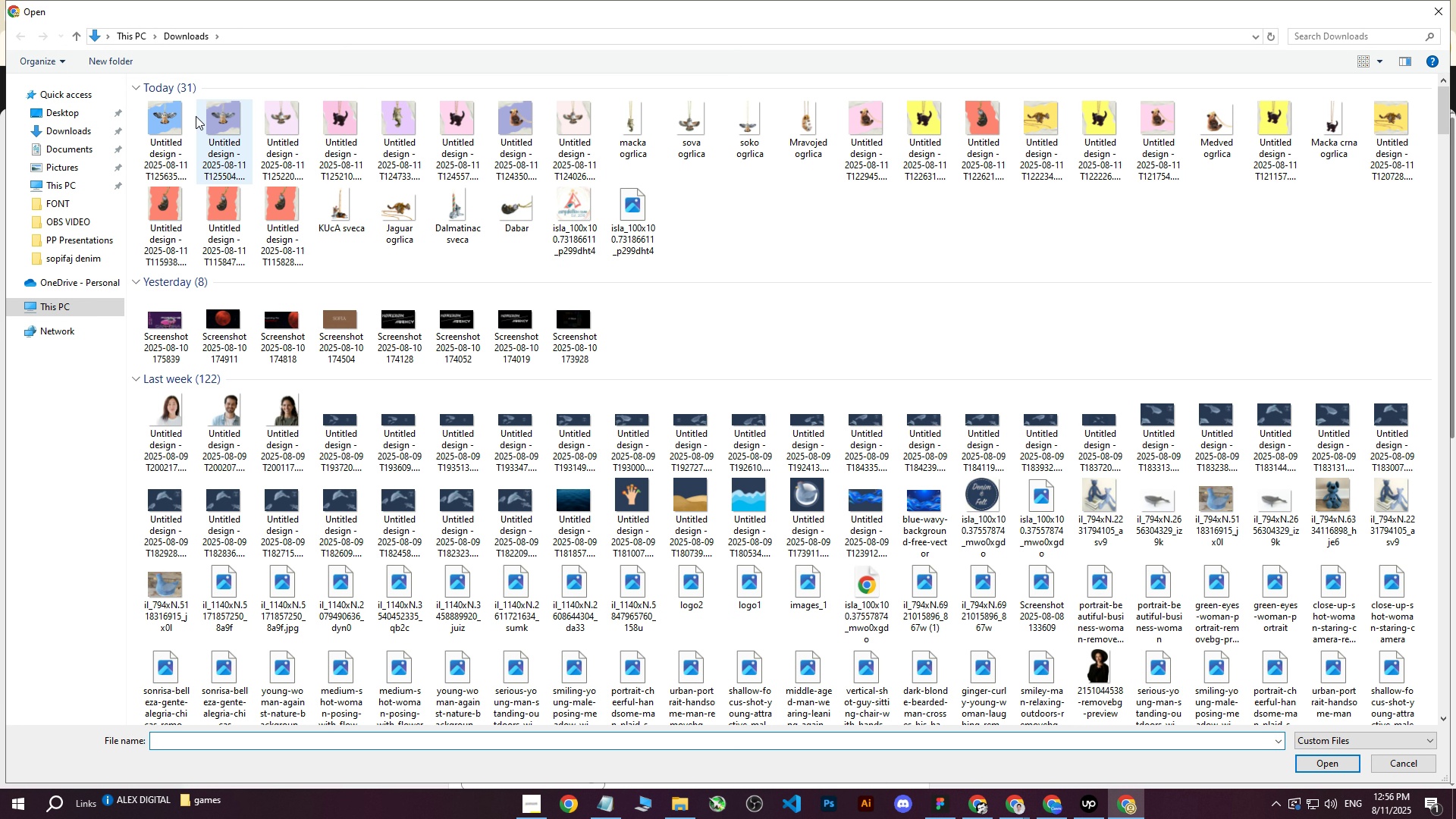 
left_click([163, 118])
 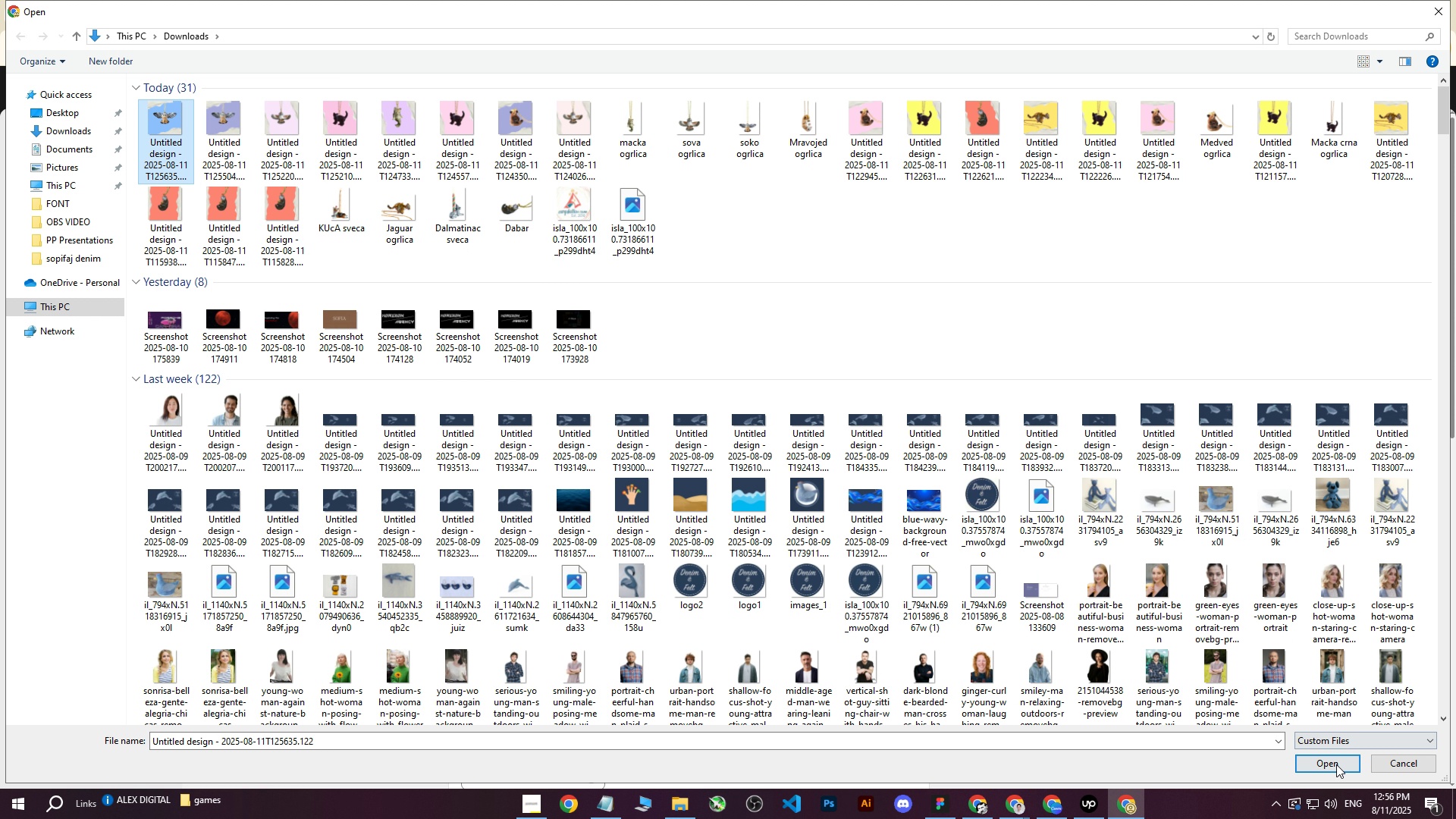 
left_click([1339, 773])
 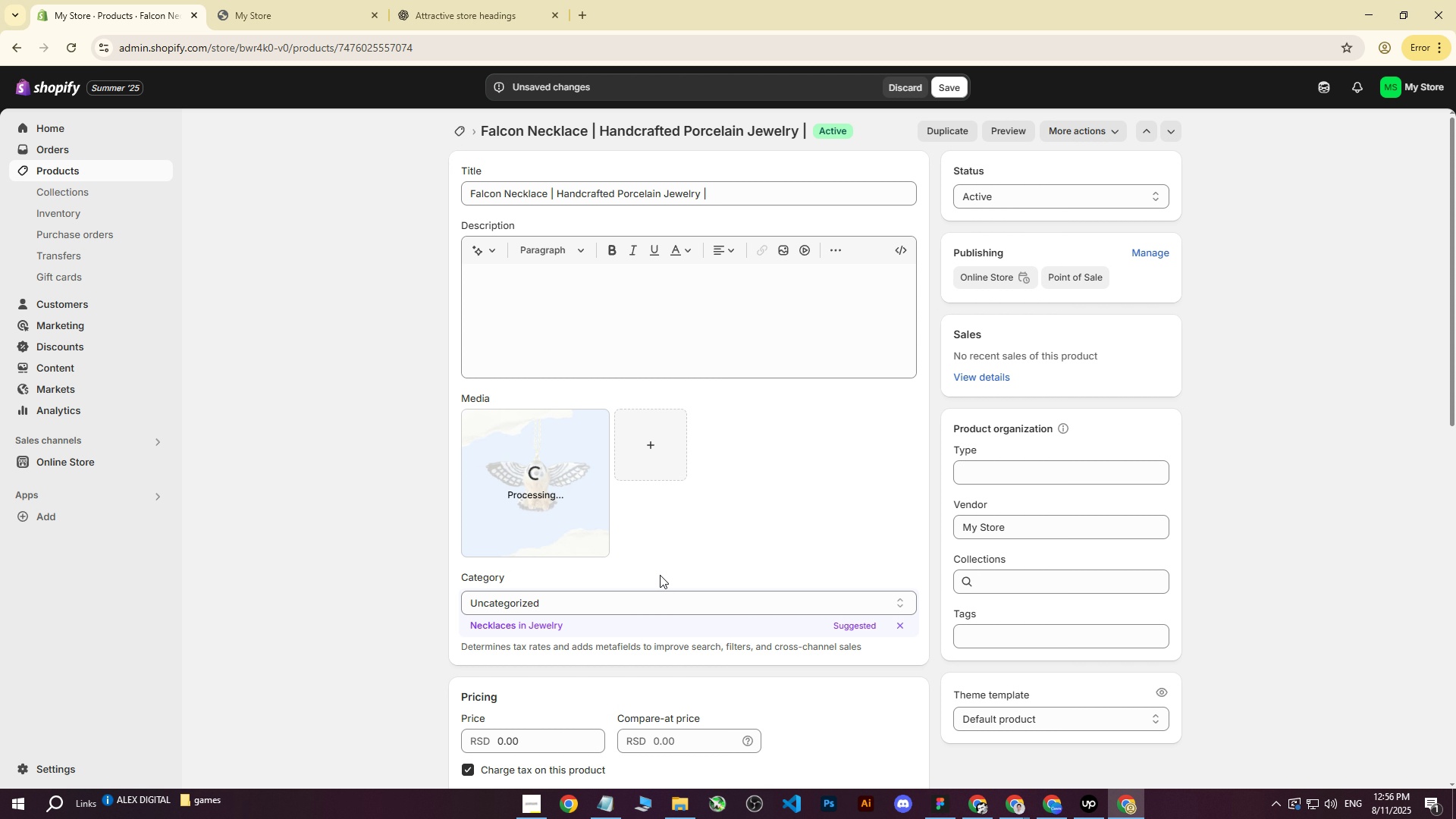 
left_click([1015, 808])
 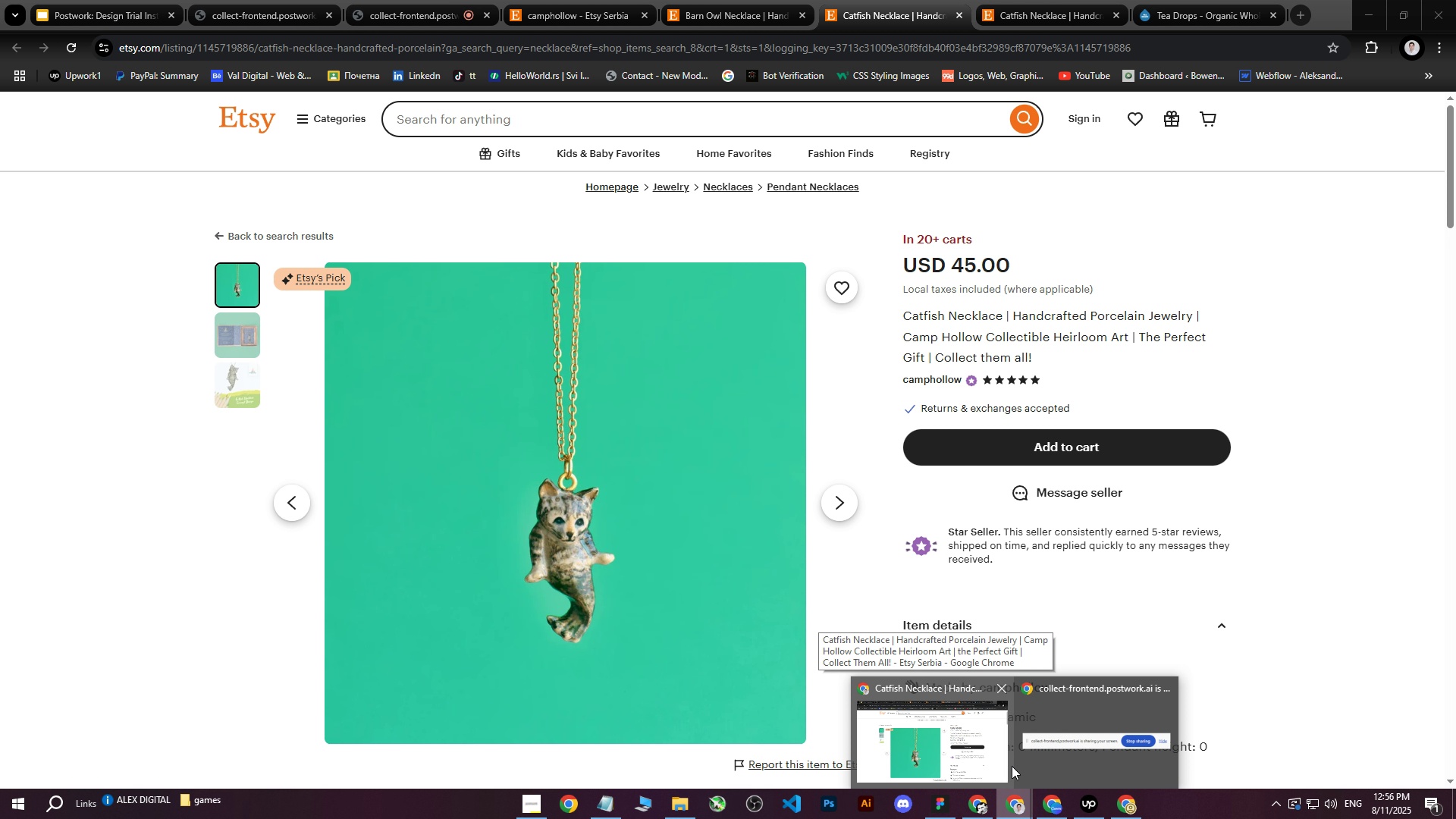 
left_click([951, 755])
 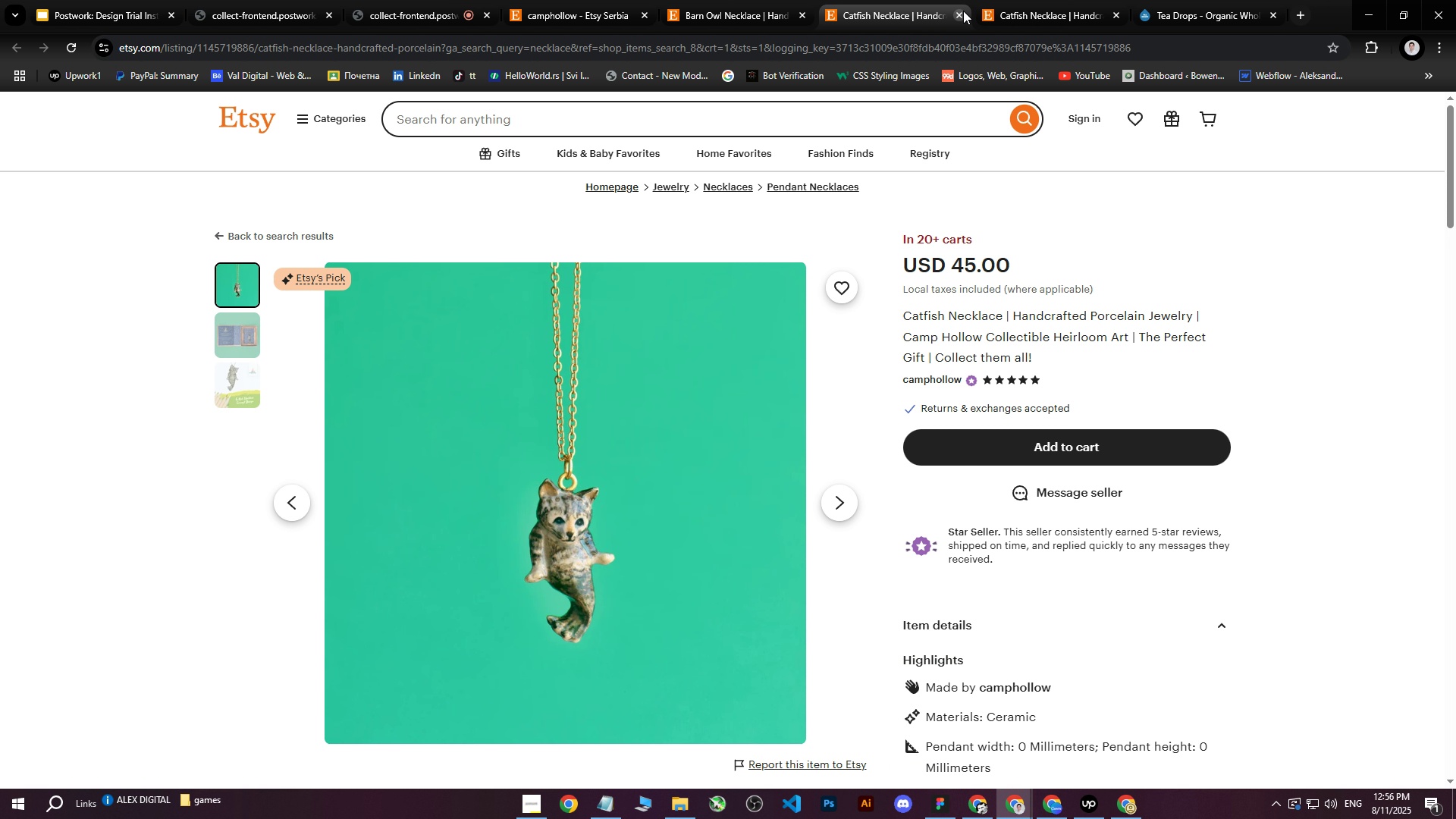 
left_click([959, 17])
 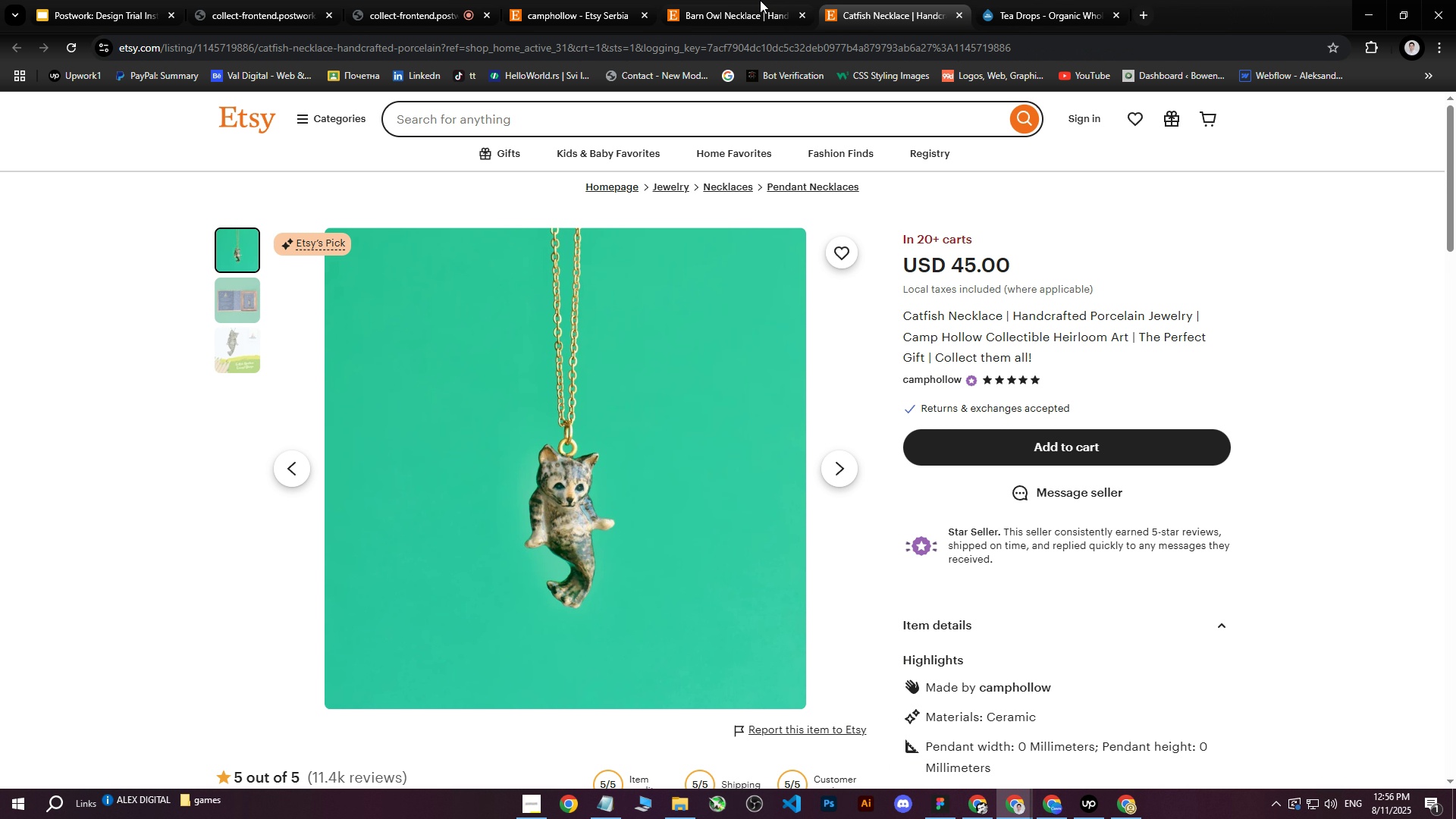 
left_click([733, 0])
 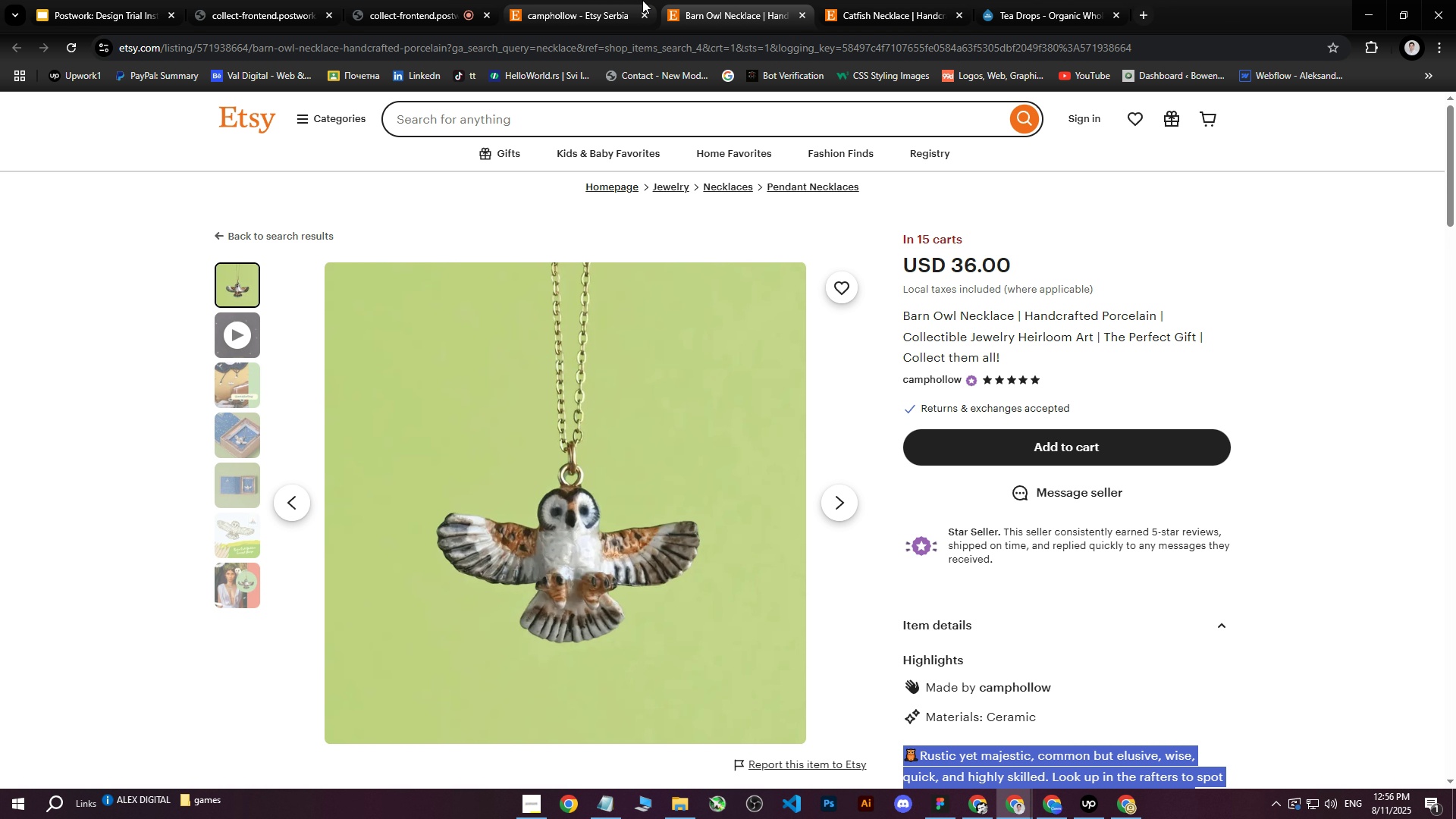 
mouse_move([629, 0])
 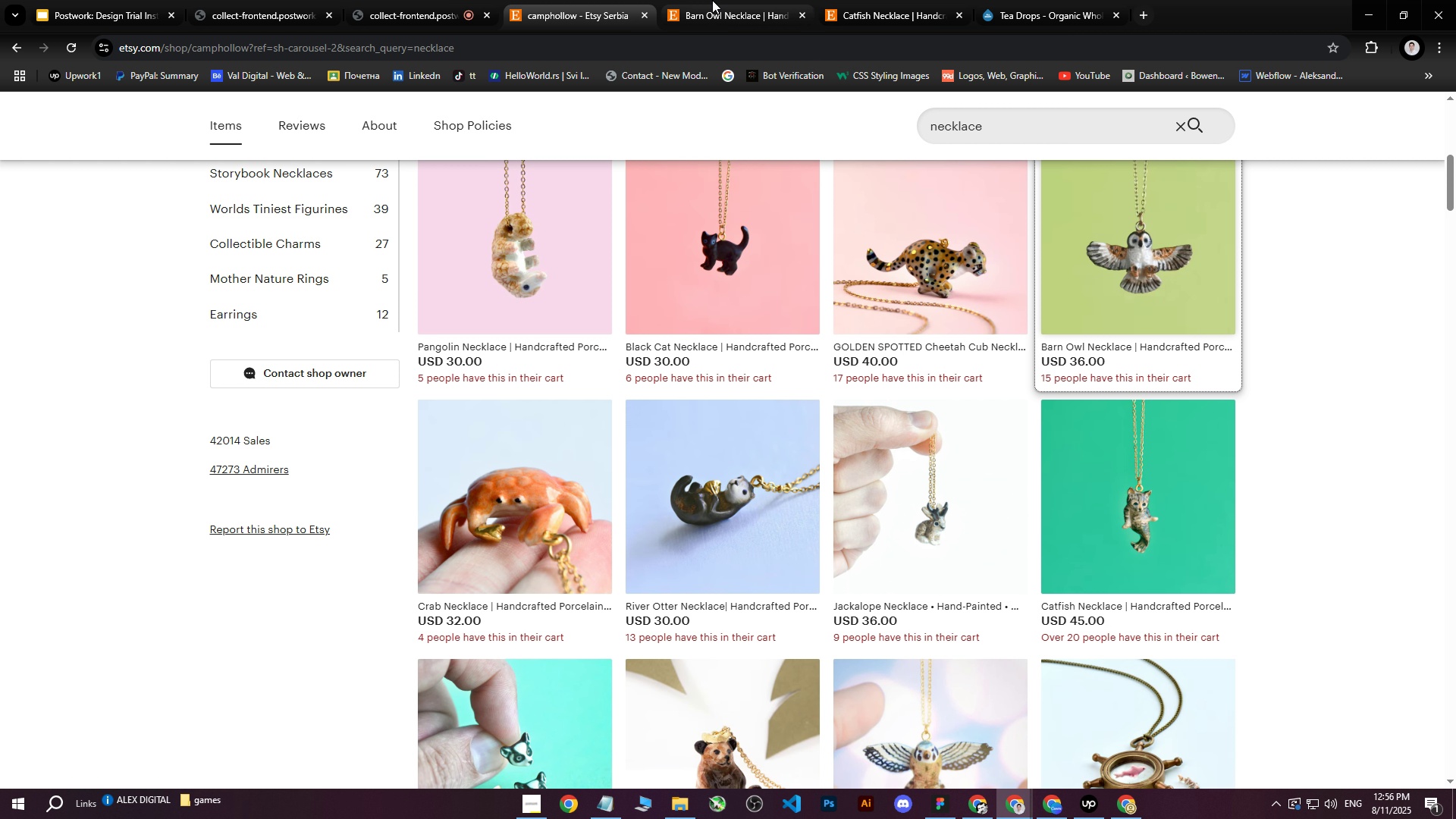 
double_click([712, 0])
 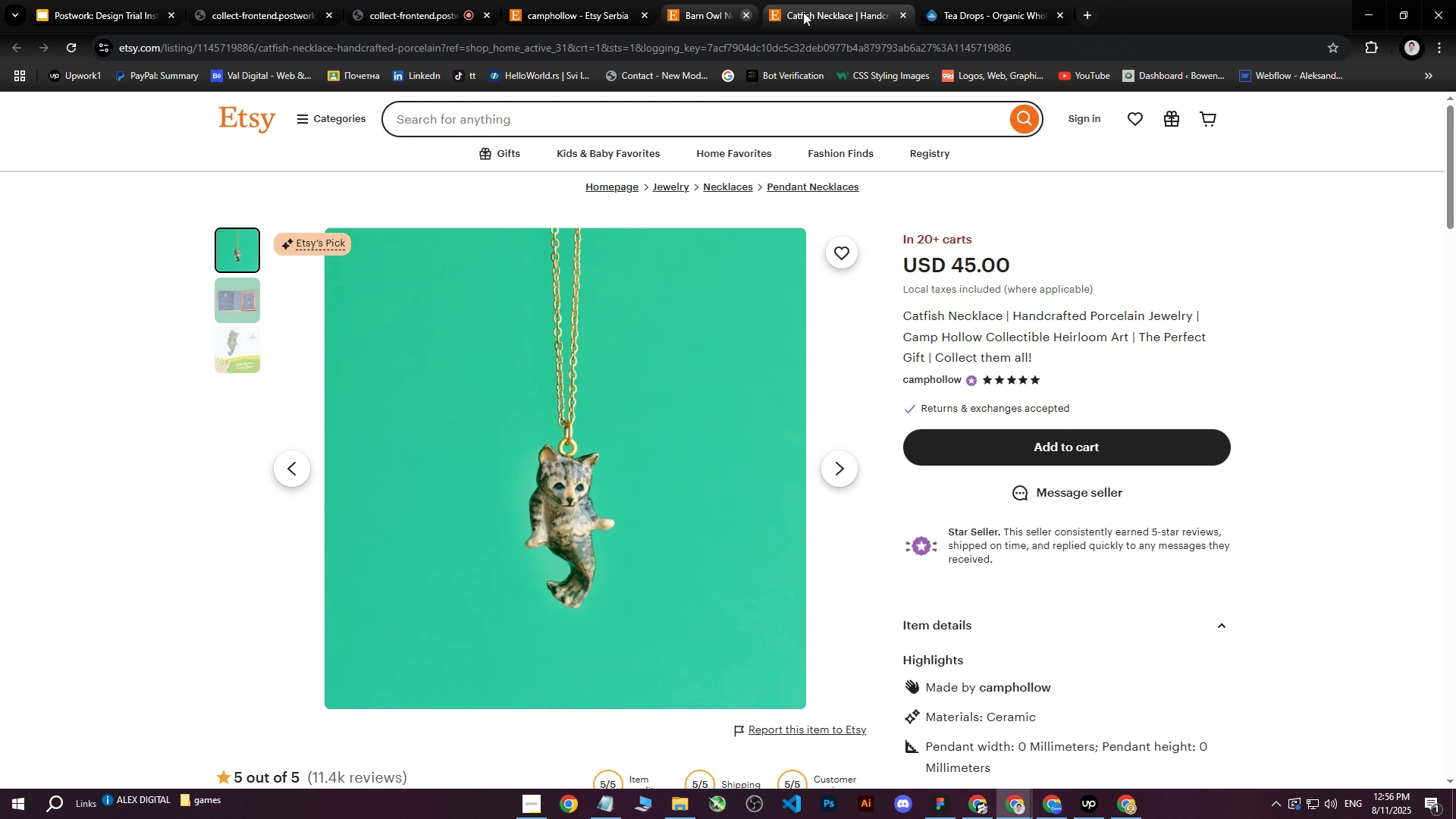 
double_click([605, 0])
 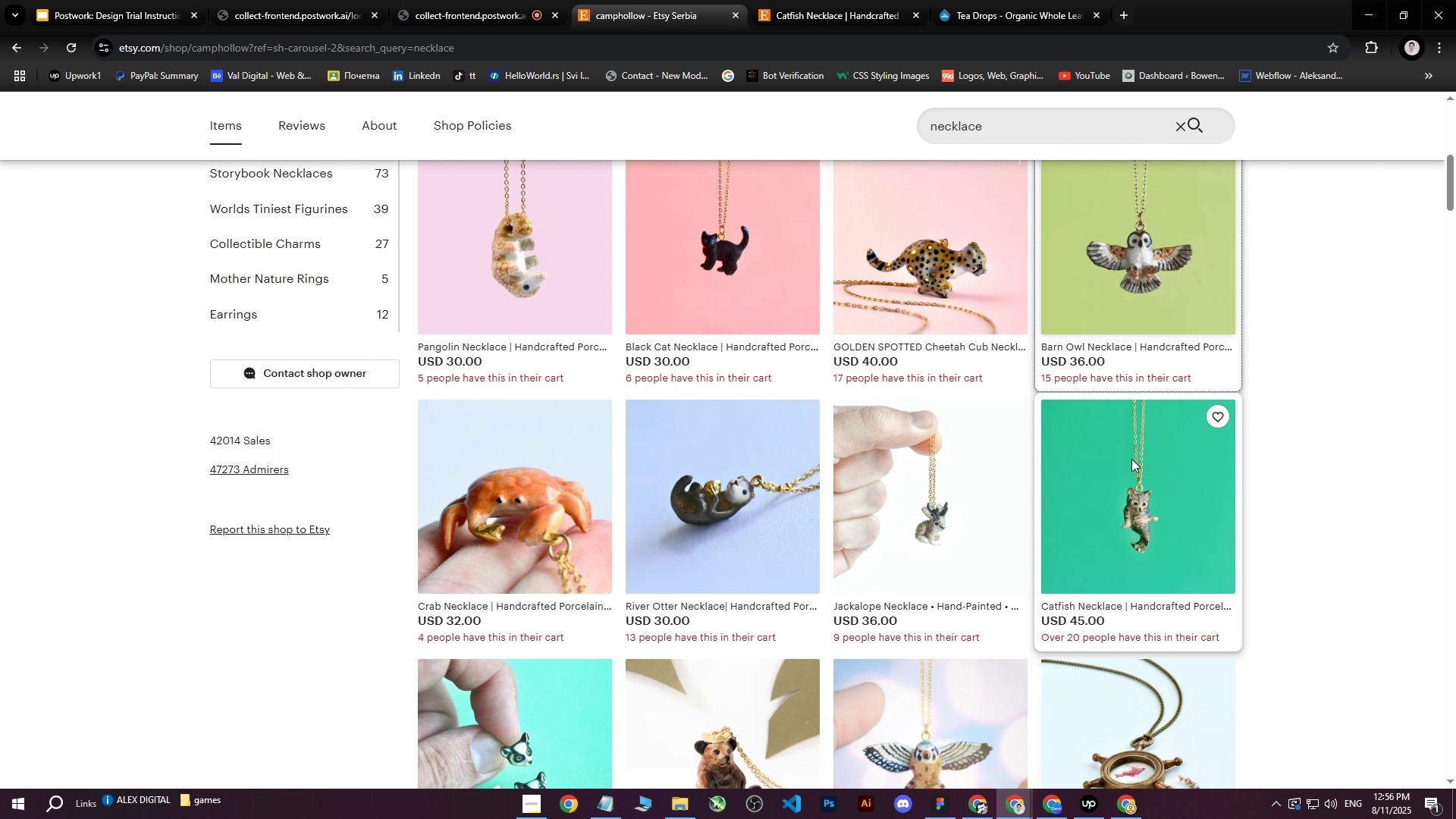 
scroll: coordinate [1060, 437], scroll_direction: down, amount: 11.0
 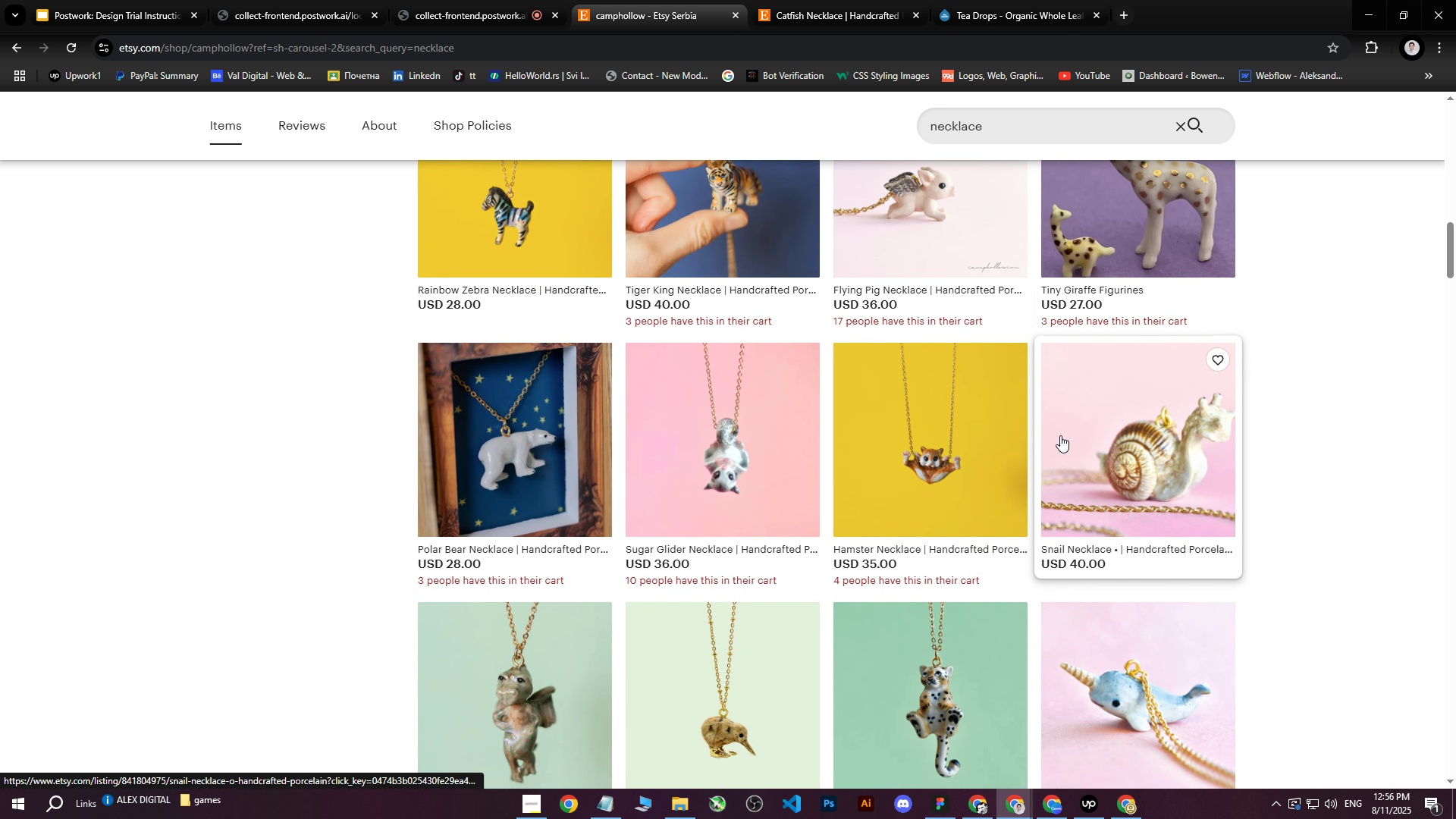 
scroll: coordinate [1059, 435], scroll_direction: up, amount: 1.0
 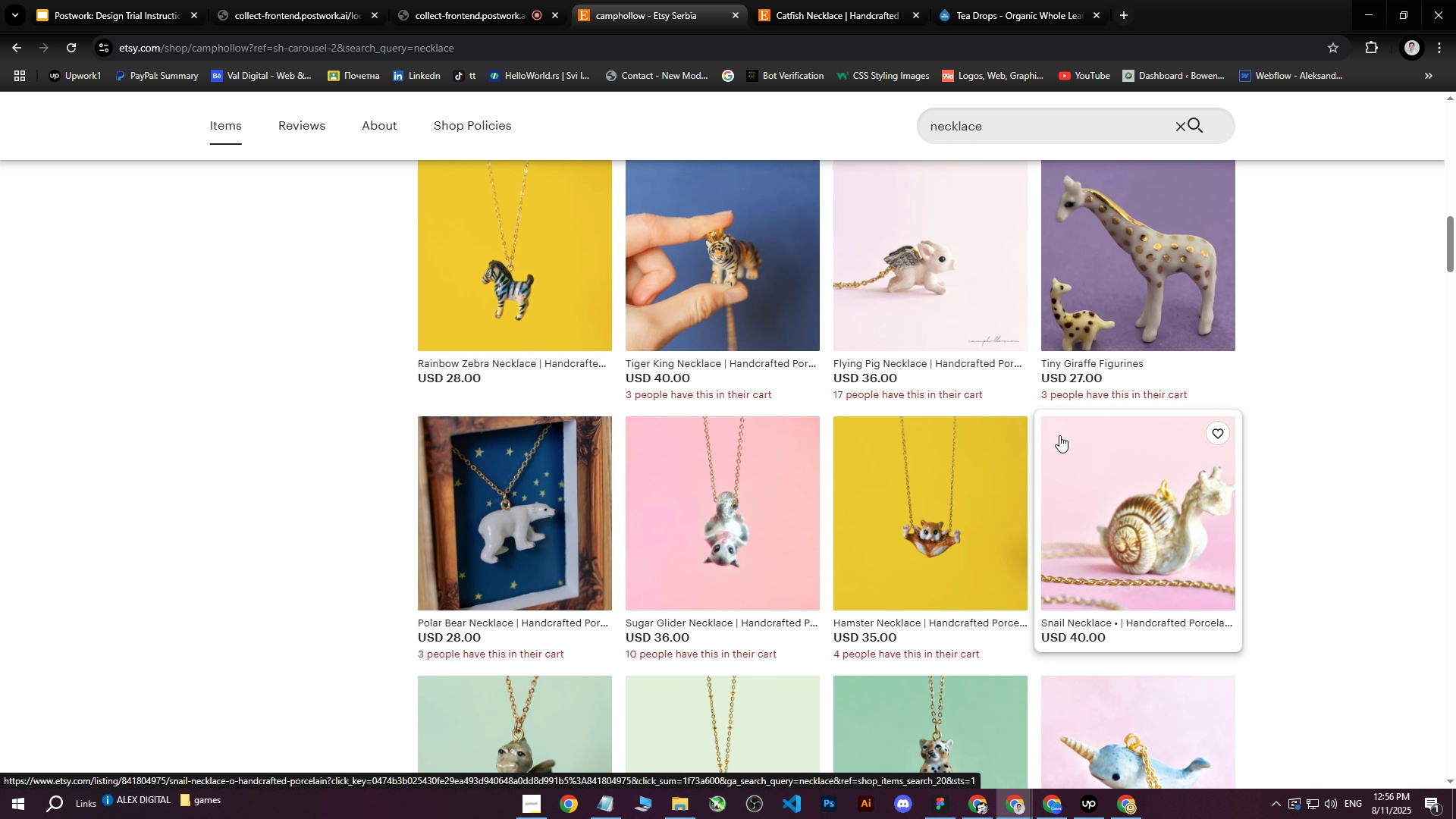 
scroll: coordinate [1059, 435], scroll_direction: down, amount: 8.0
 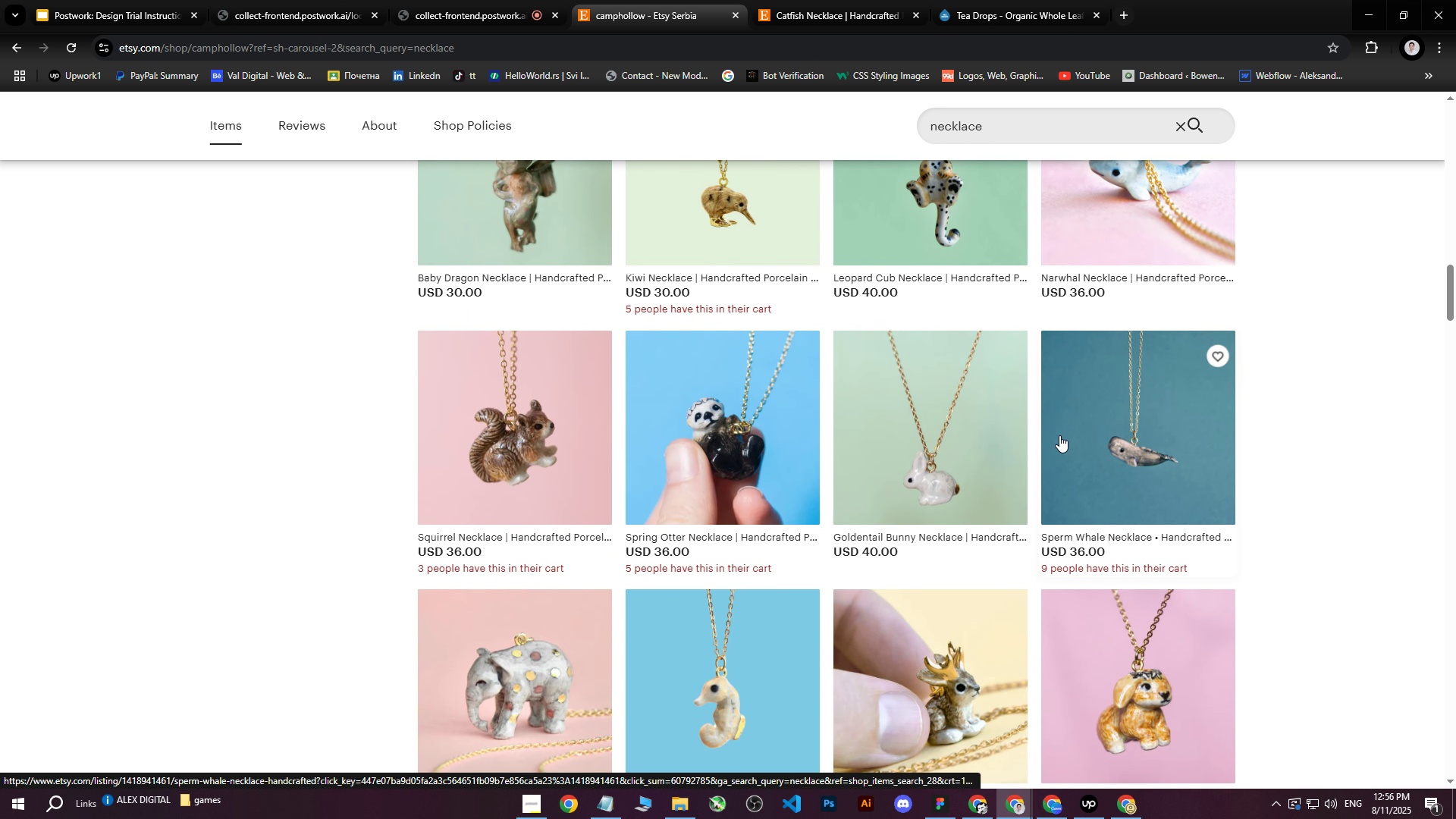 
scroll: coordinate [1059, 435], scroll_direction: up, amount: 2.0
 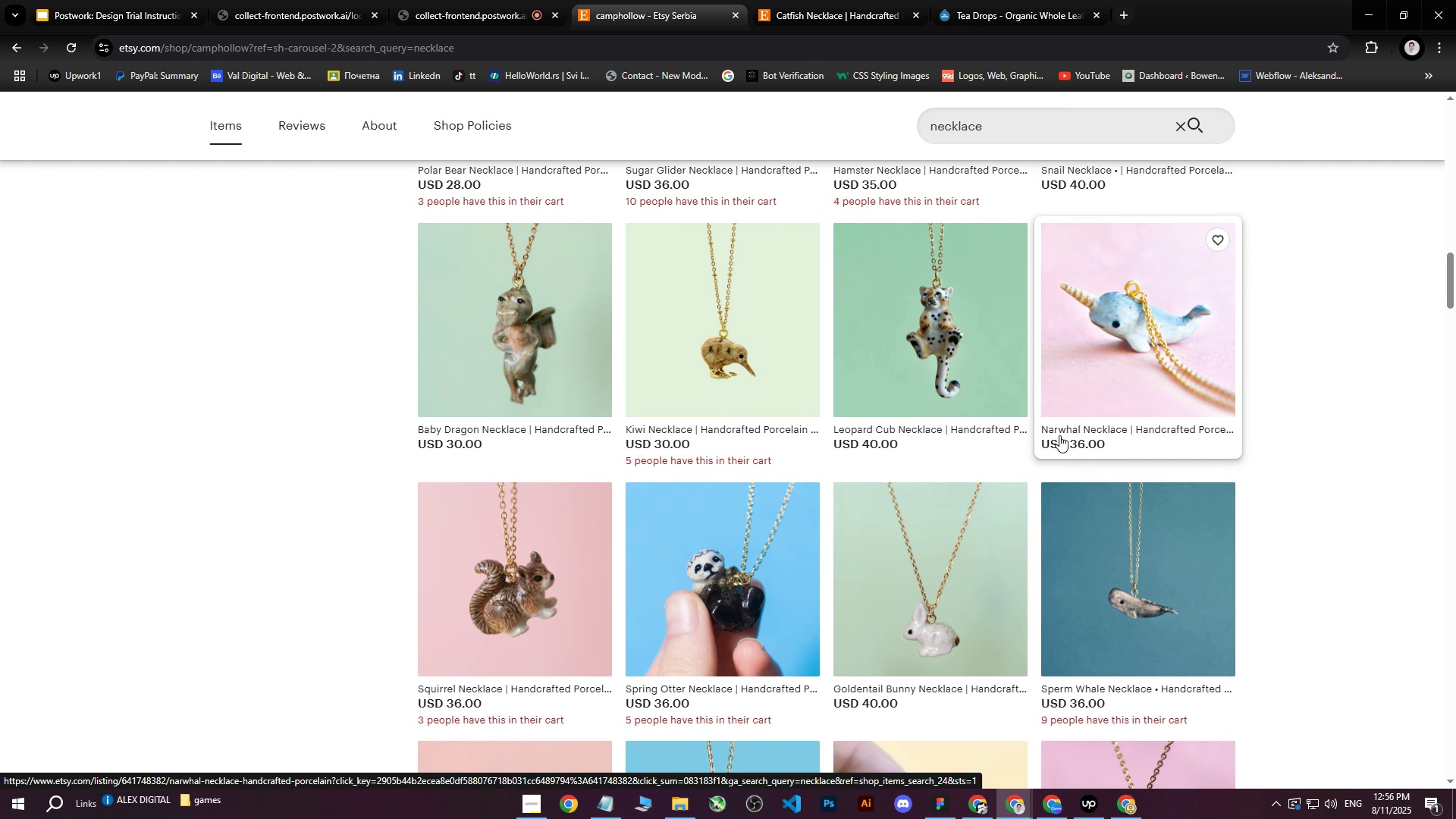 
scroll: coordinate [1059, 435], scroll_direction: down, amount: 5.0
 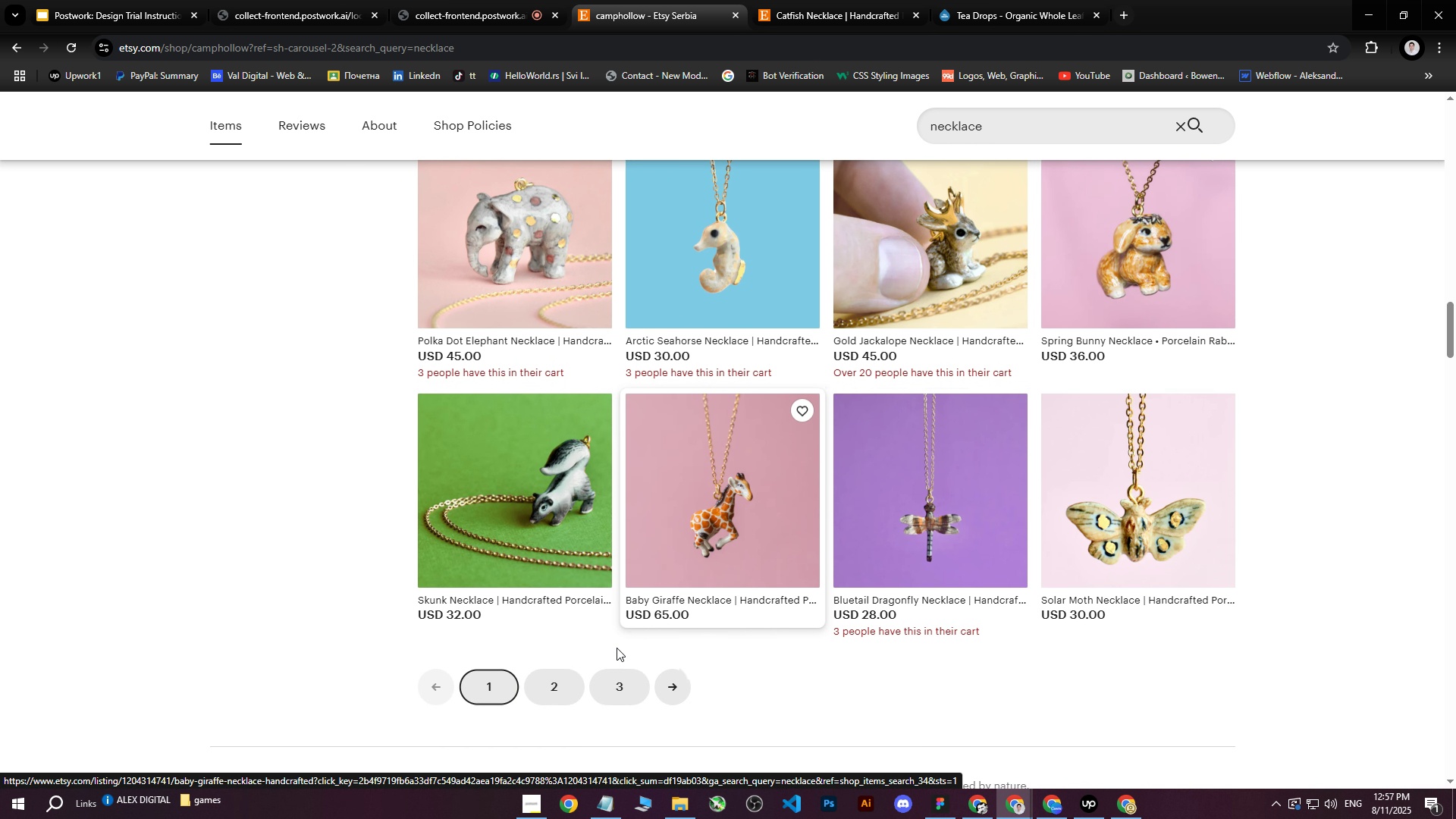 
scroll: coordinate [958, 237], scroll_direction: up, amount: 27.0
 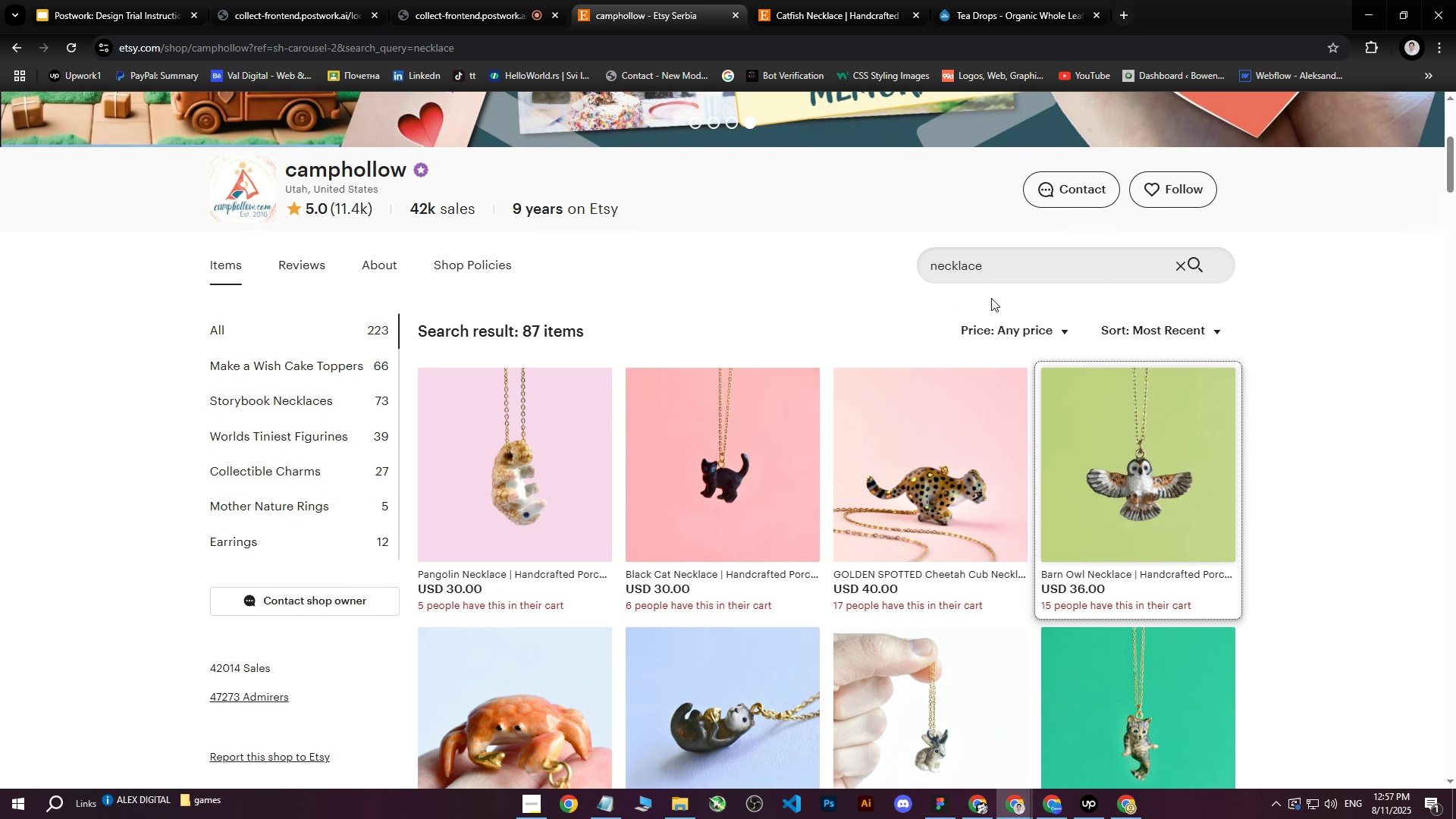 
scroll: coordinate [871, 457], scroll_direction: down, amount: 26.0
 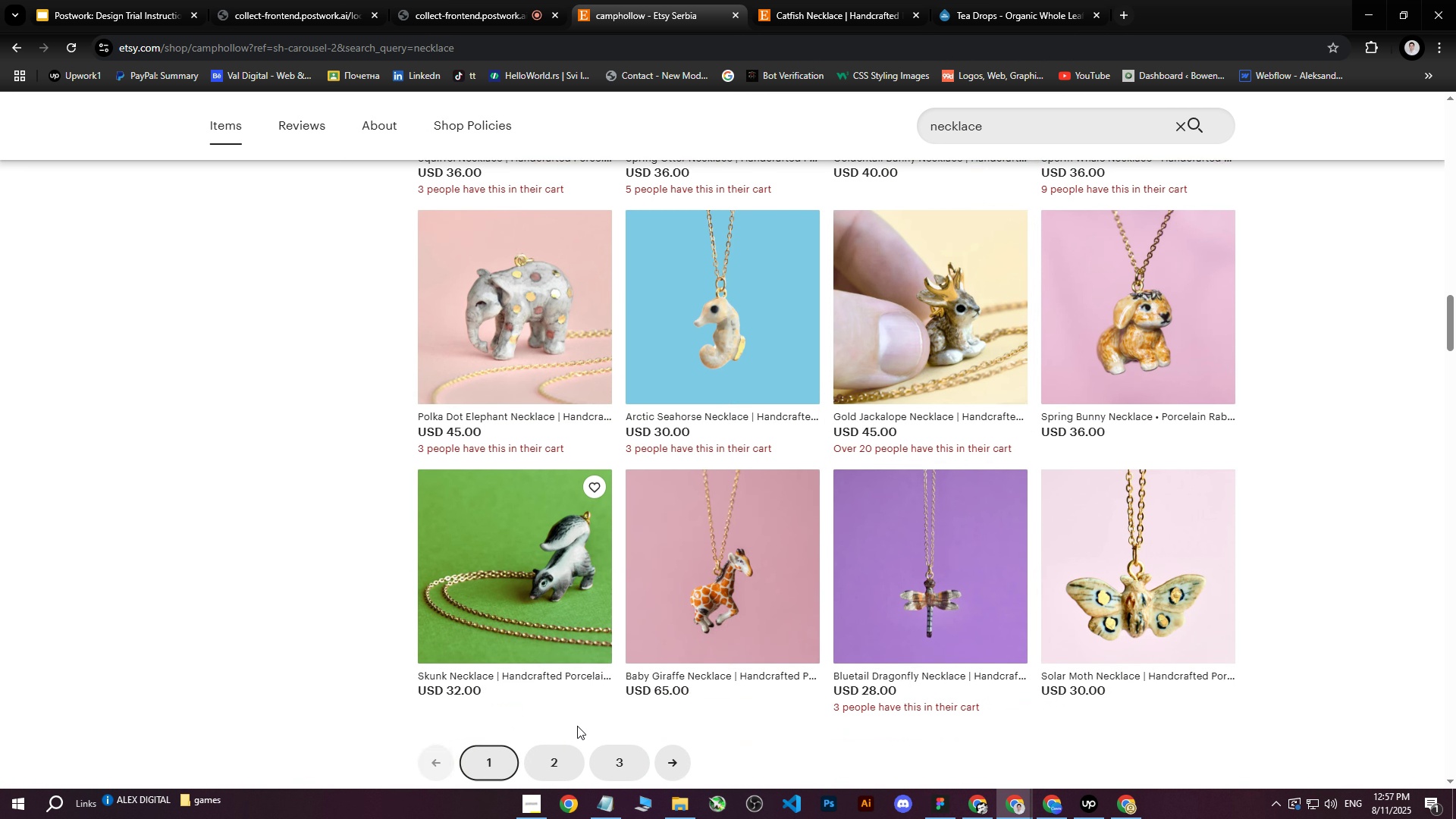 
left_click([564, 755])
 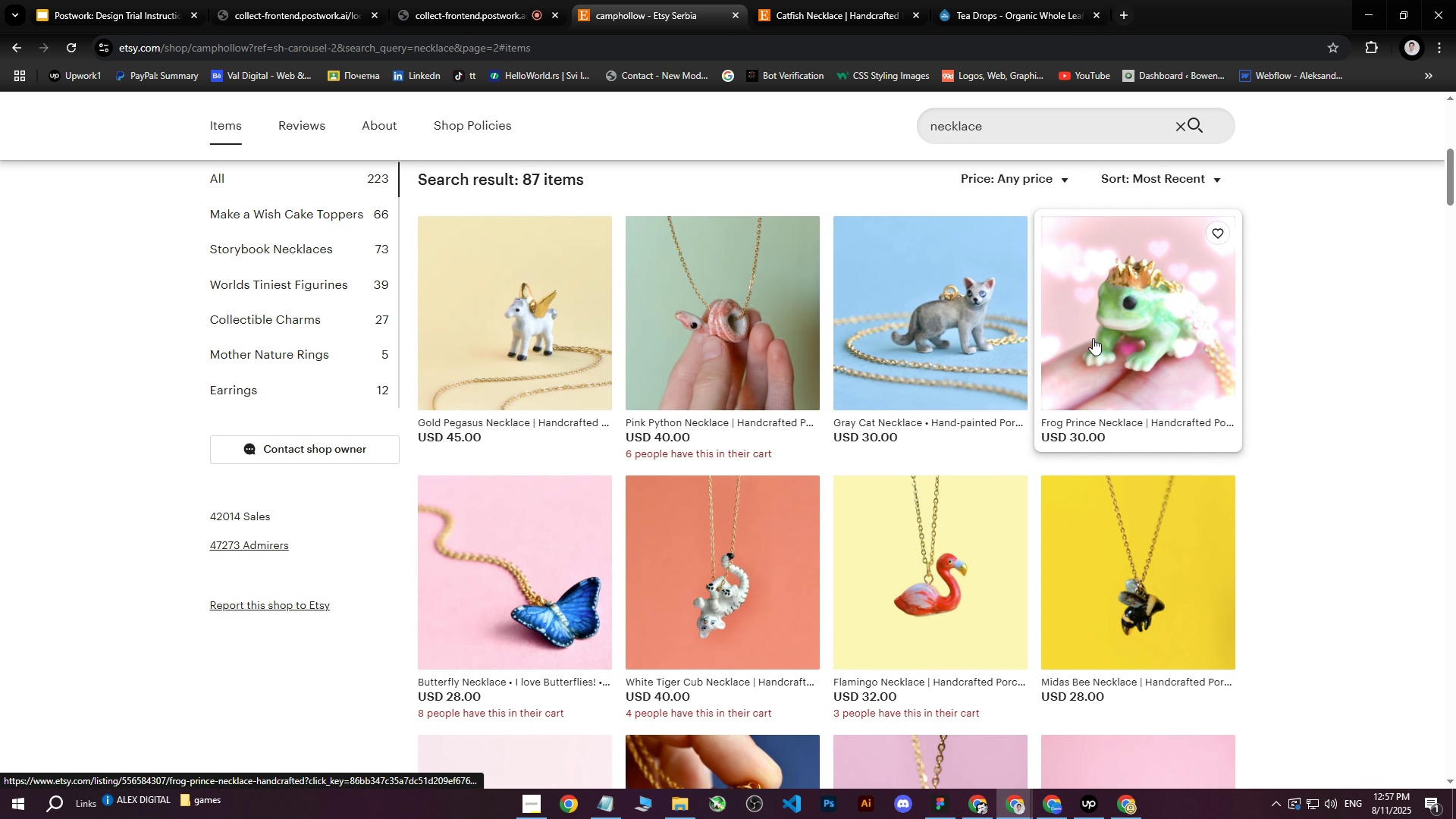 
scroll: coordinate [906, 448], scroll_direction: down, amount: 26.0
 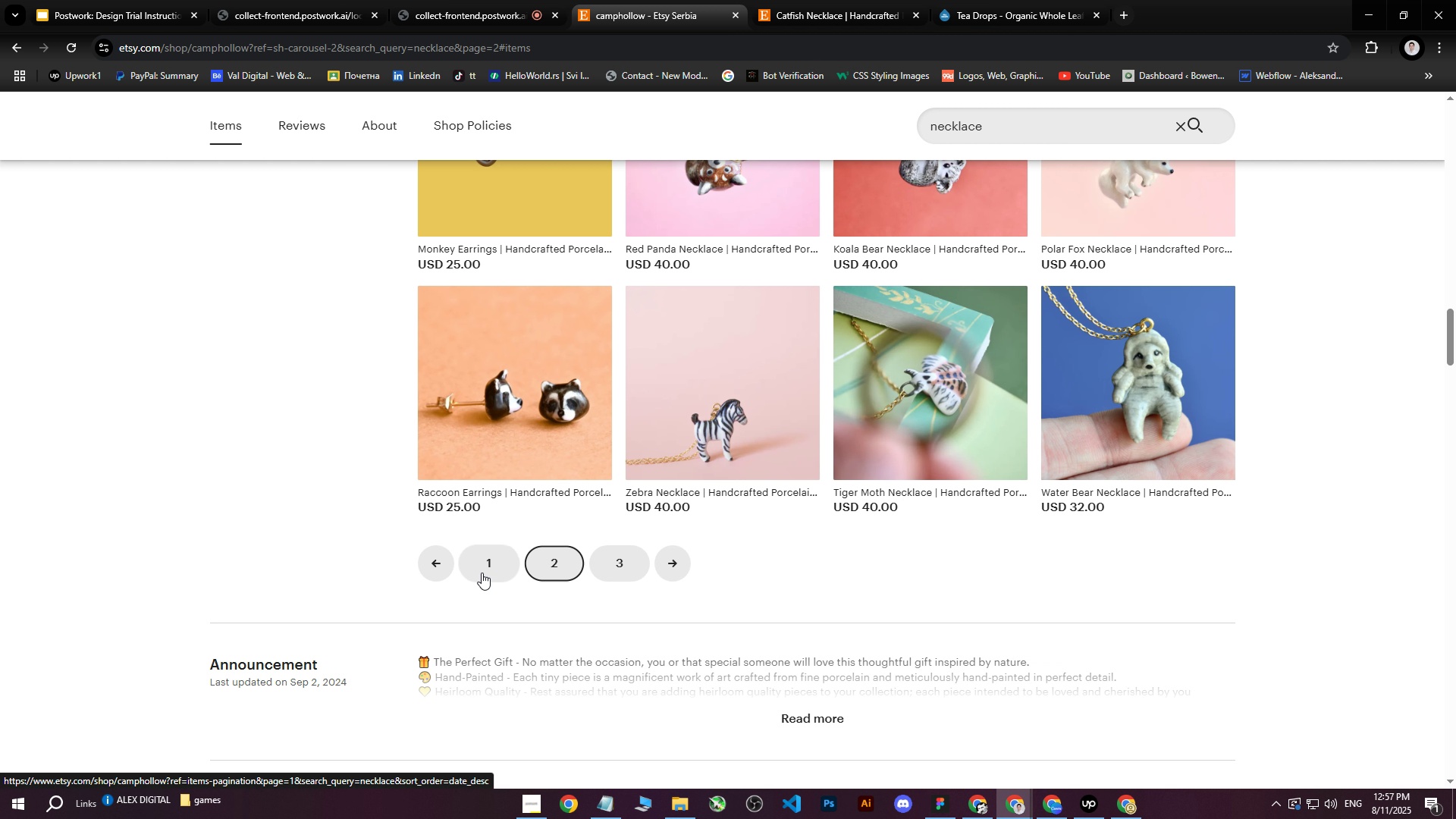 
left_click([476, 570])
 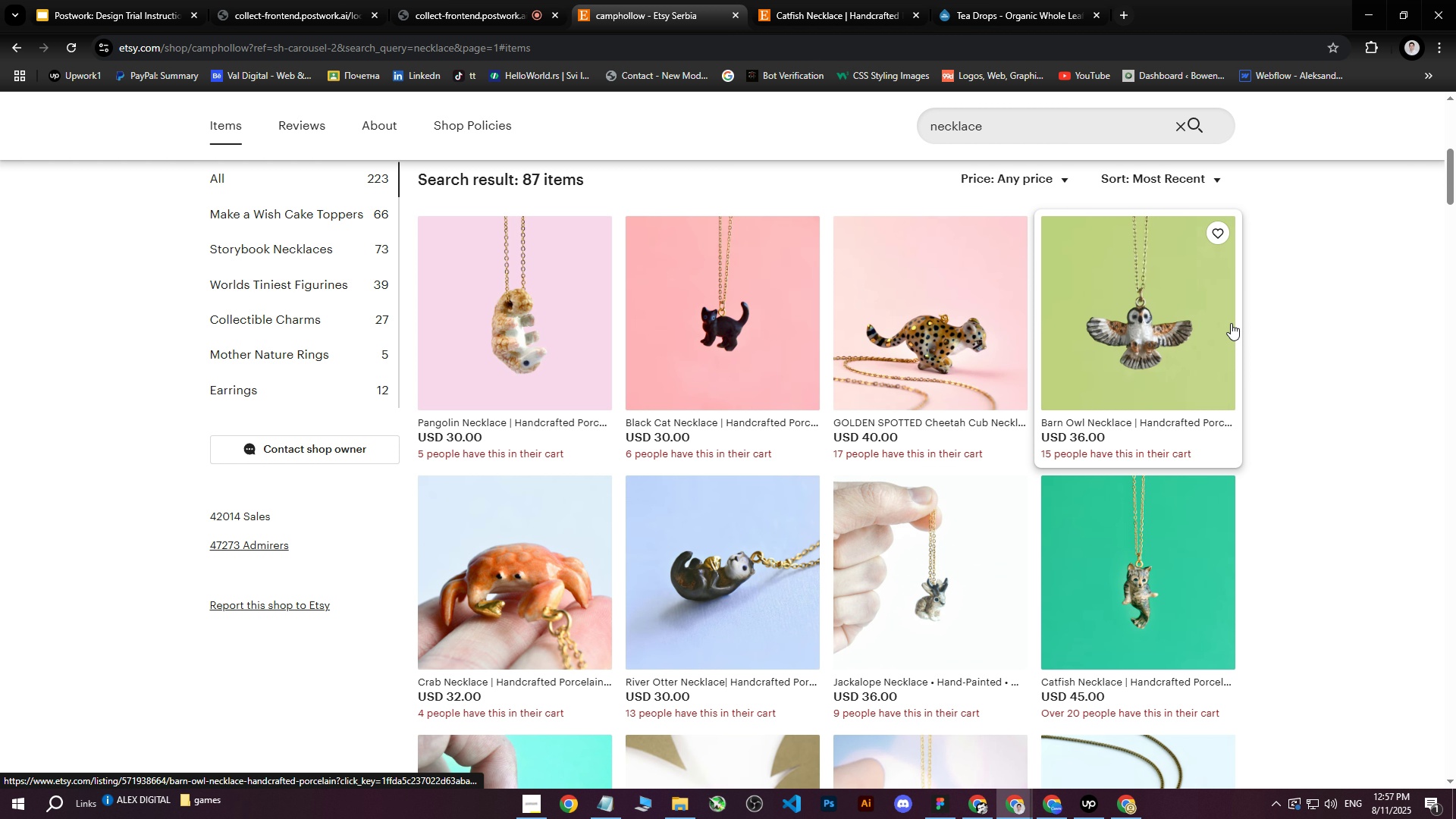 
scroll: coordinate [1247, 348], scroll_direction: down, amount: 4.0
 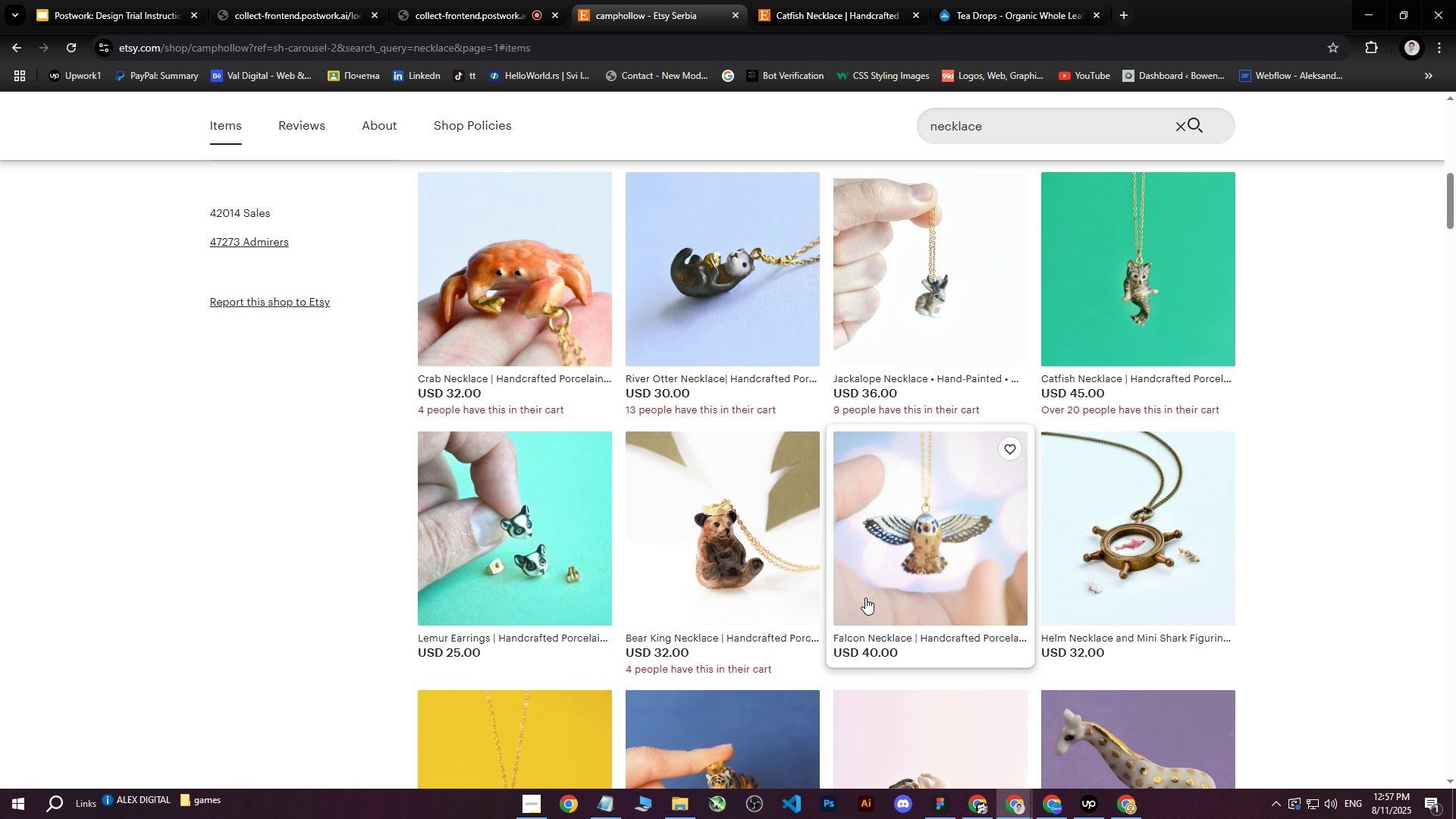 
left_click([874, 591])
 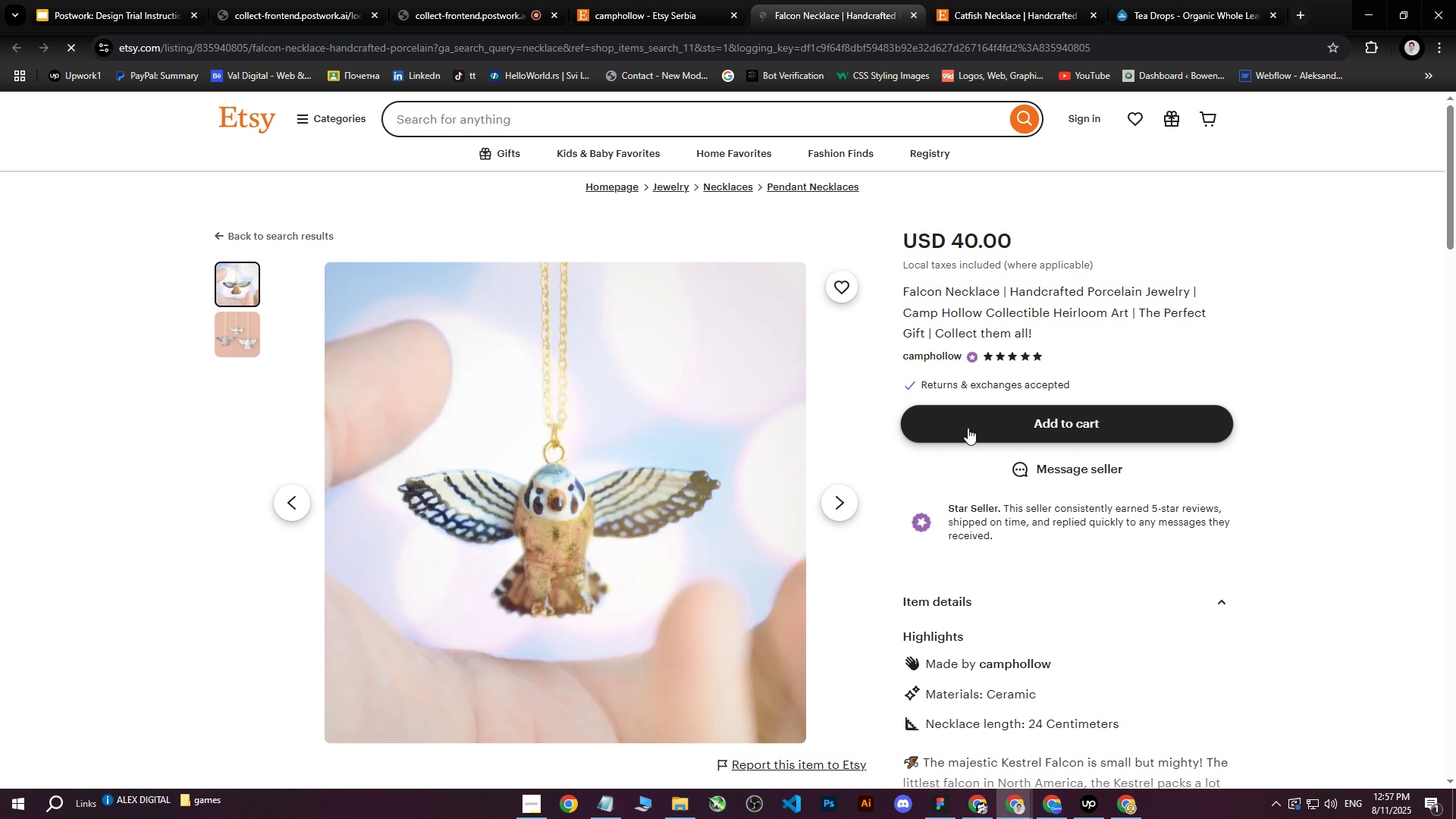 
scroll: coordinate [985, 393], scroll_direction: down, amount: 3.0
 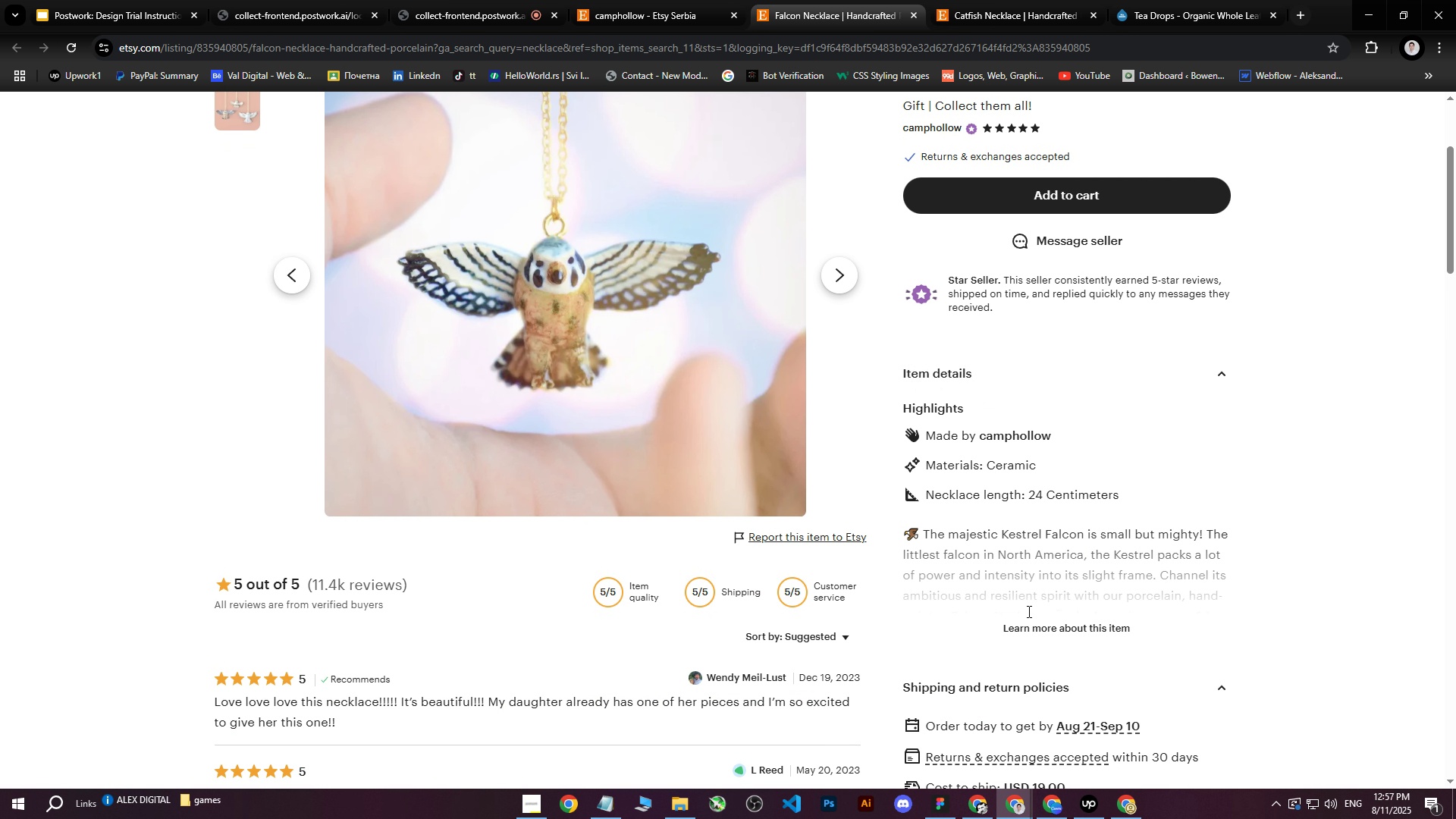 
double_click([1028, 627])
 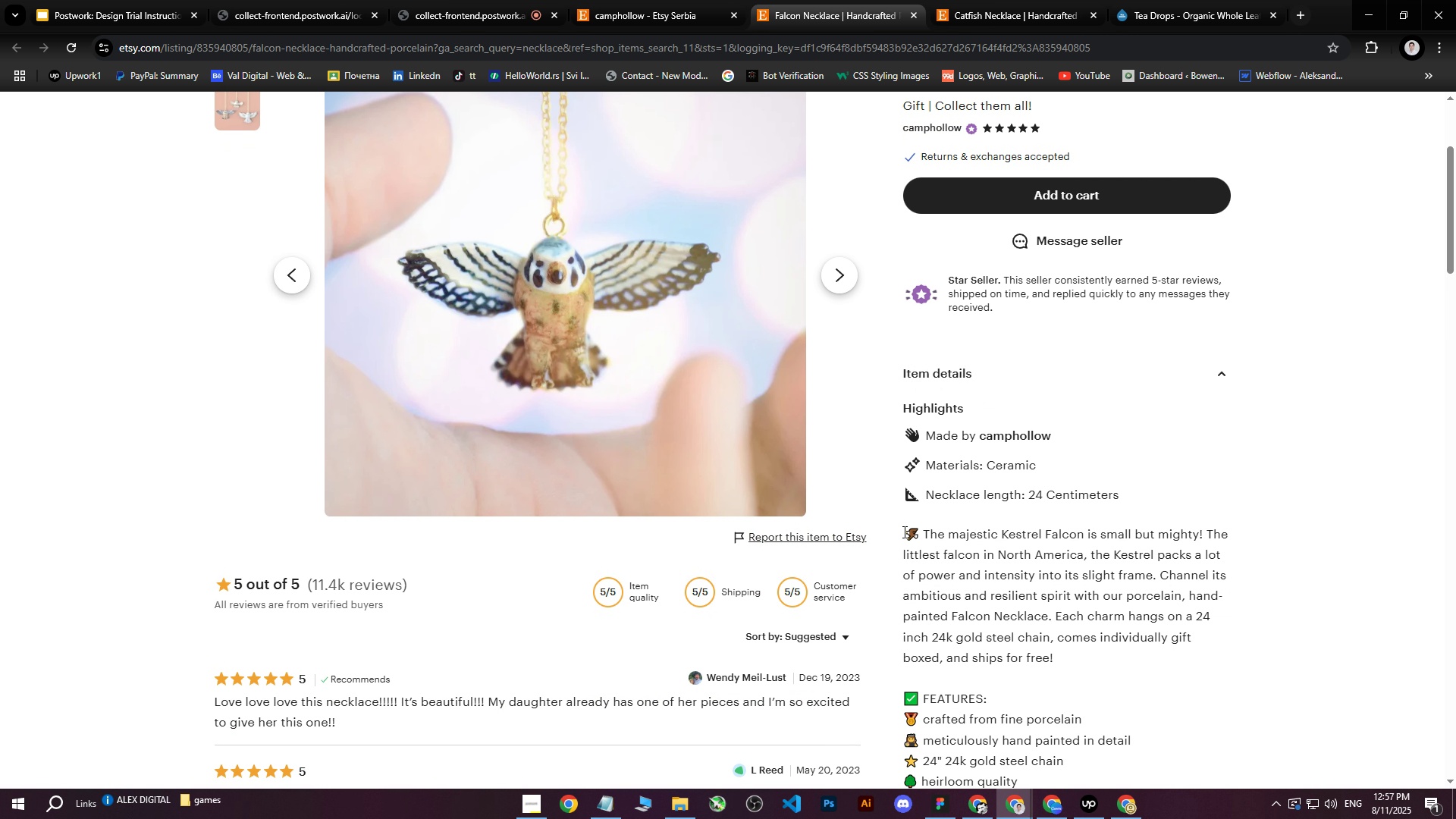 
left_click_drag(start_coordinate=[907, 532], to_coordinate=[1053, 651])
 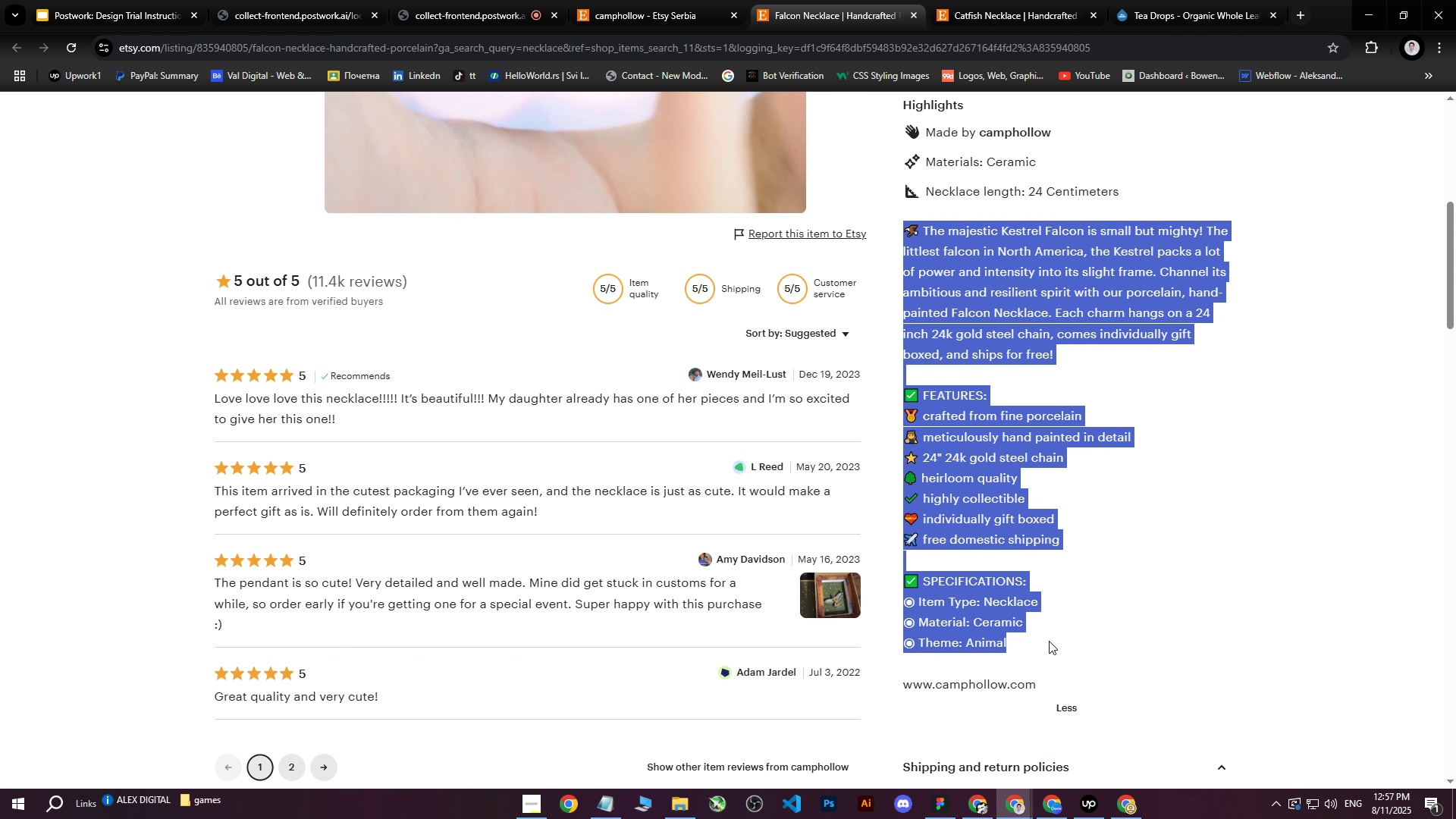 
scroll: coordinate [1095, 592], scroll_direction: down, amount: 4.0
 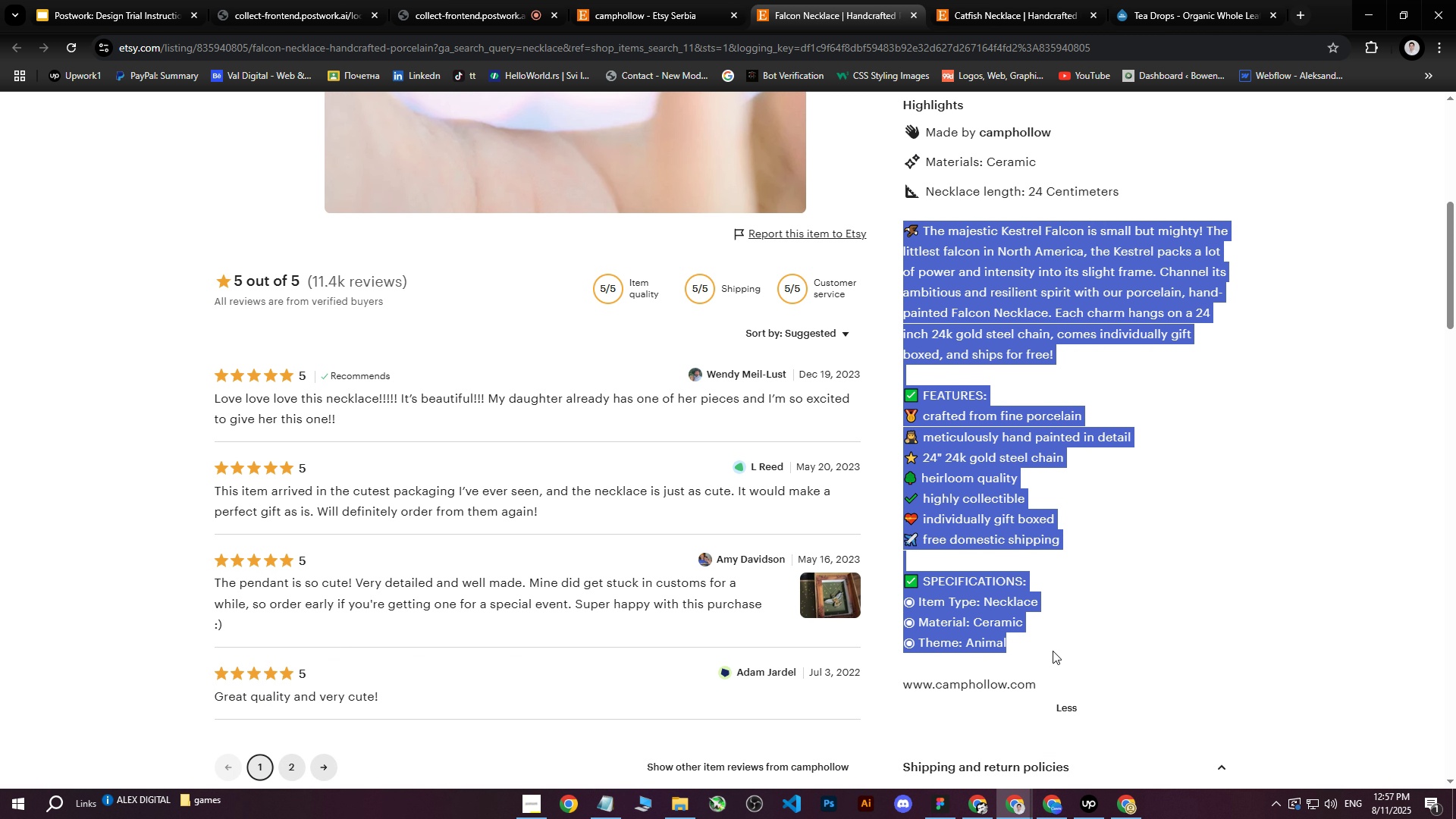 
key(Control+C)
 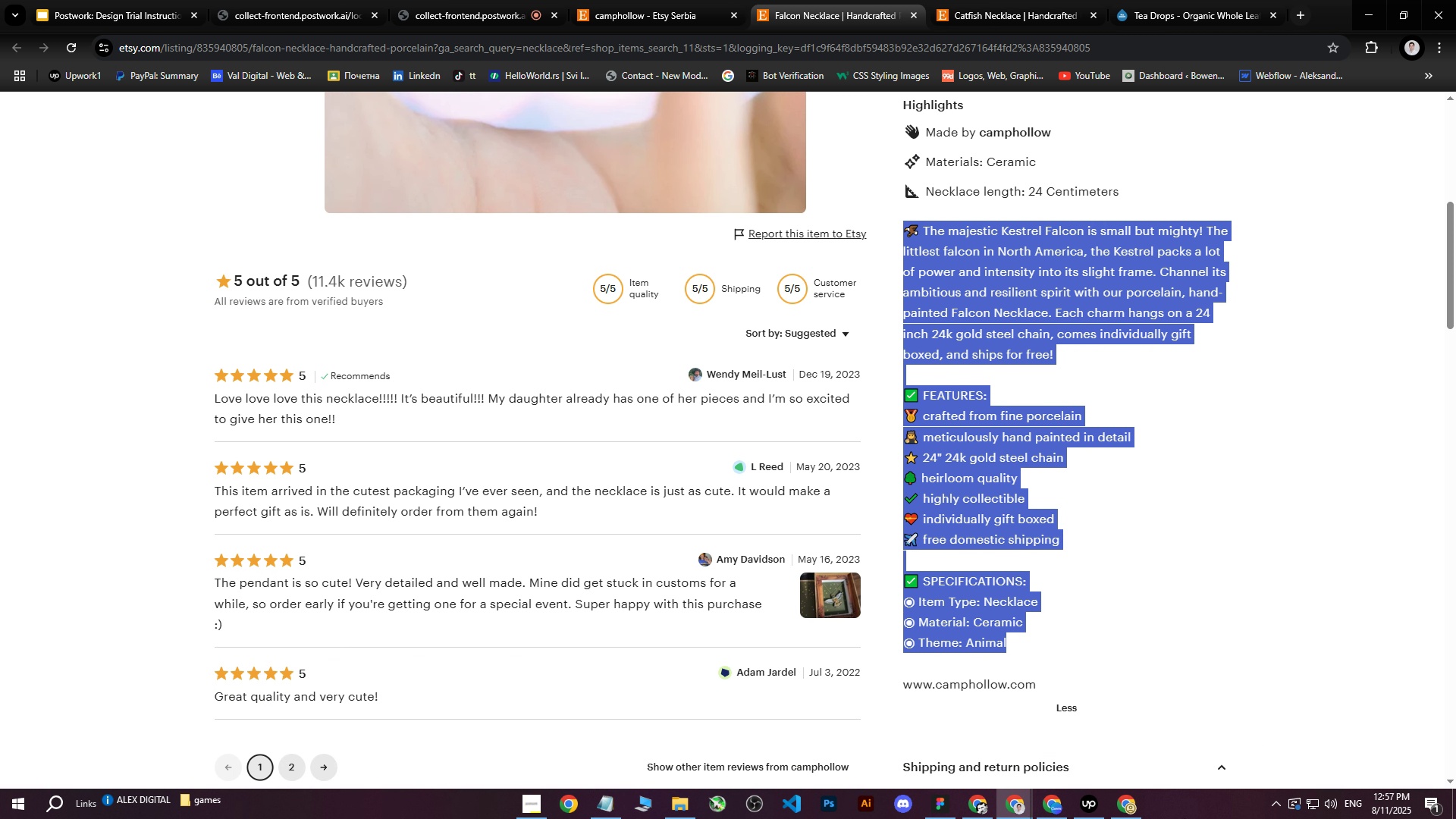 
left_click([1135, 814])
 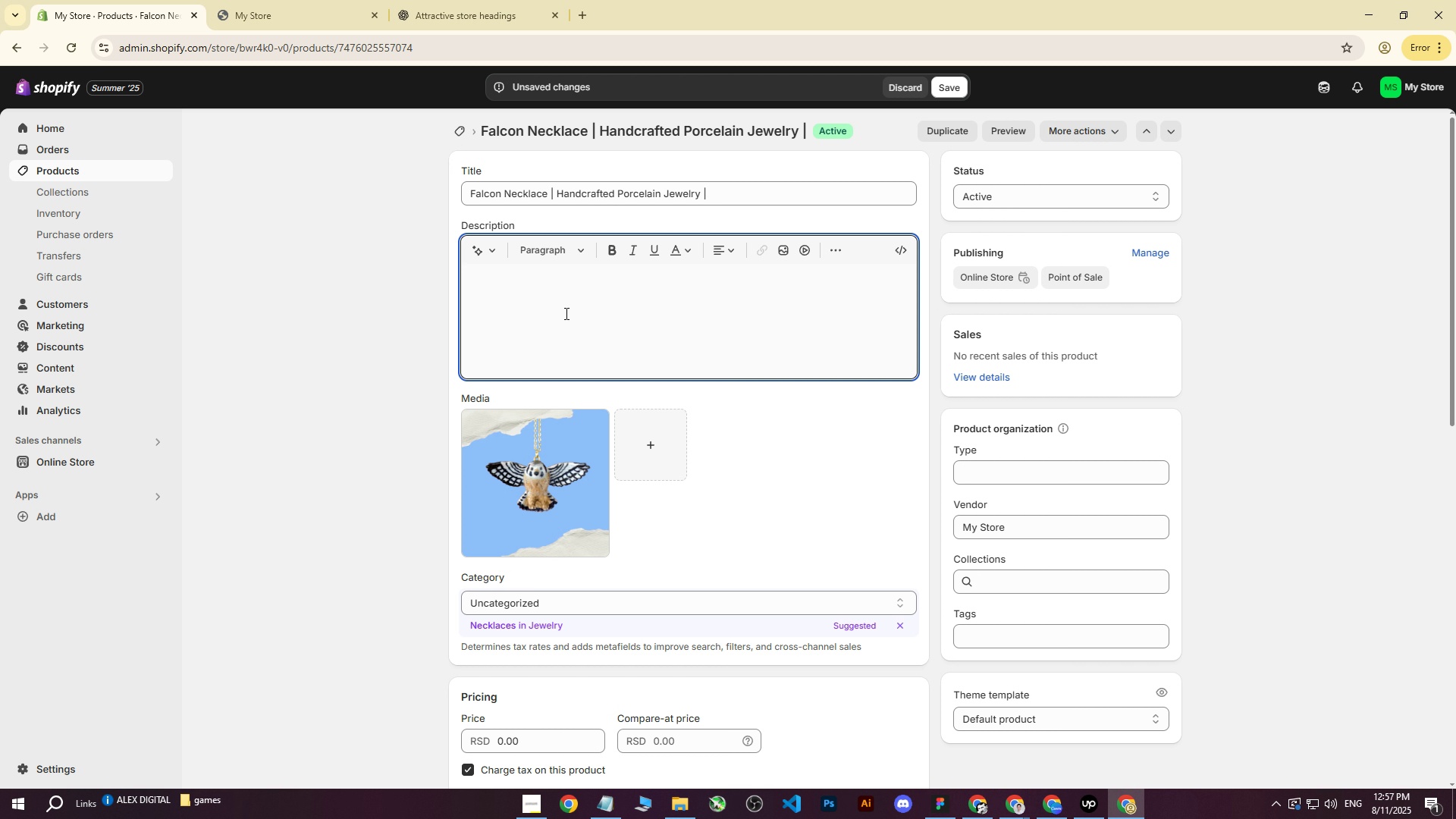 
key(Control+ControlLeft)
 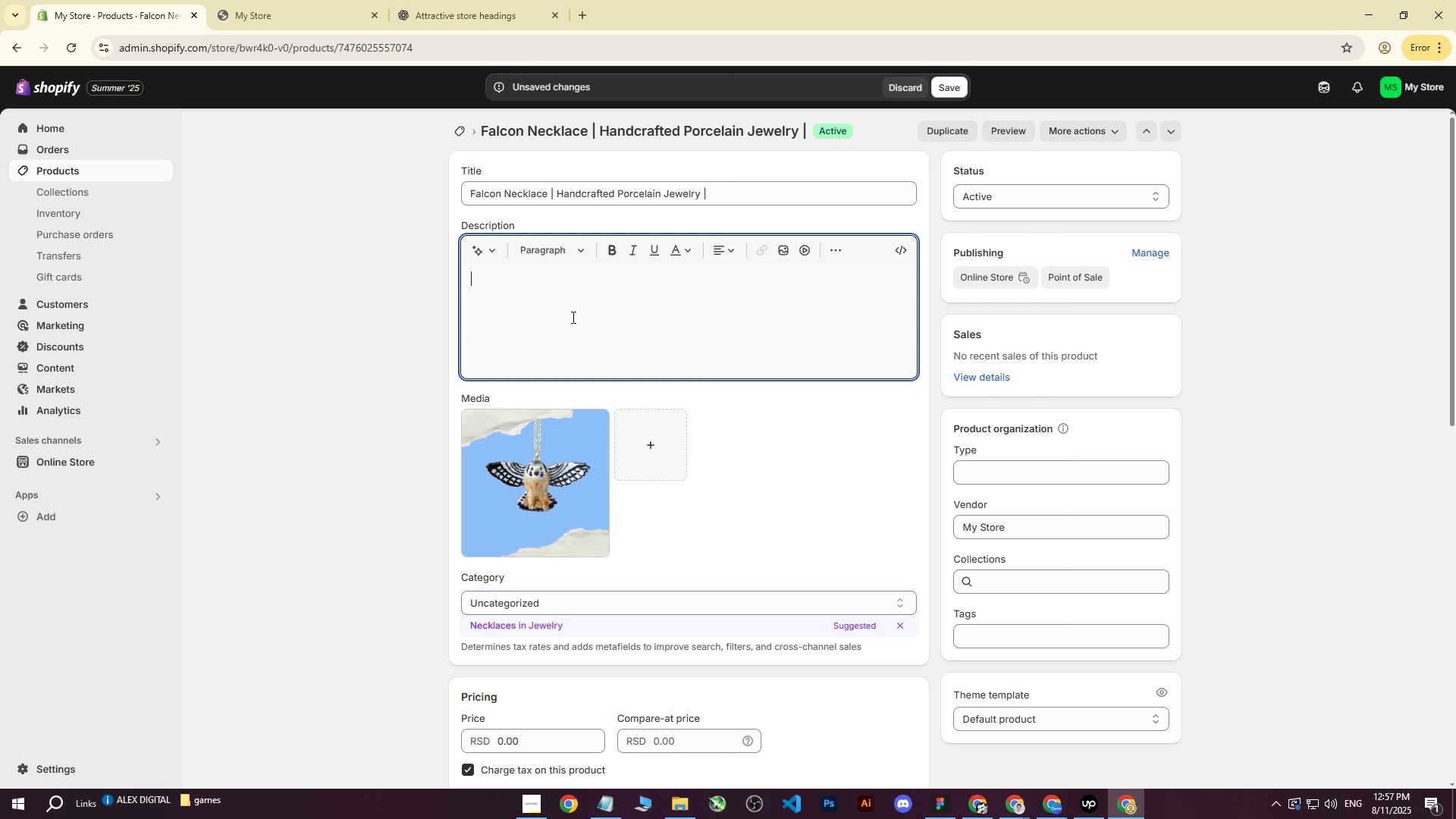 
key(Control+V)
 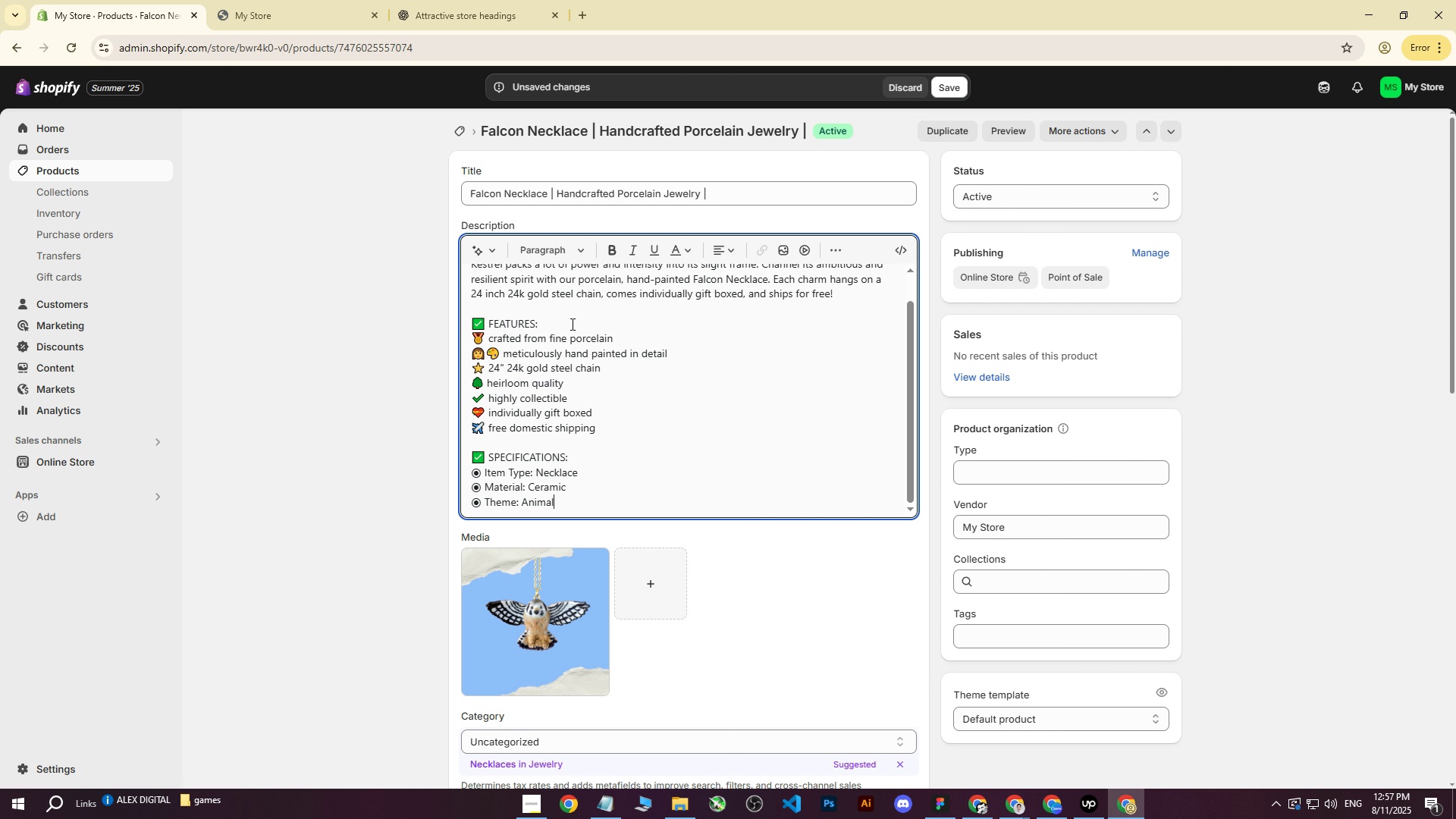 
scroll: coordinate [579, 415], scroll_direction: up, amount: 7.0
 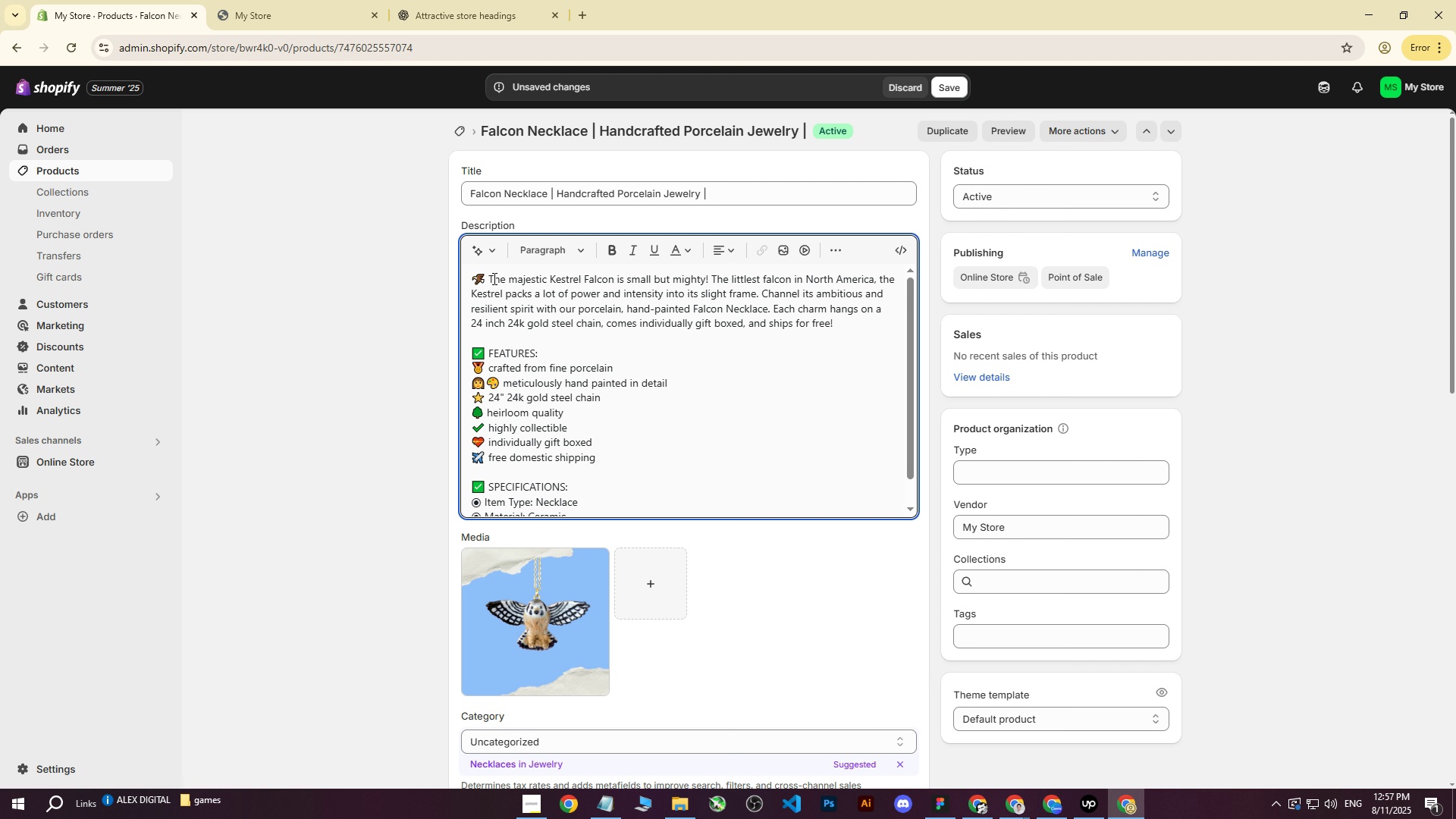 
left_click_drag(start_coordinate=[490, 278], to_coordinate=[447, 281])
 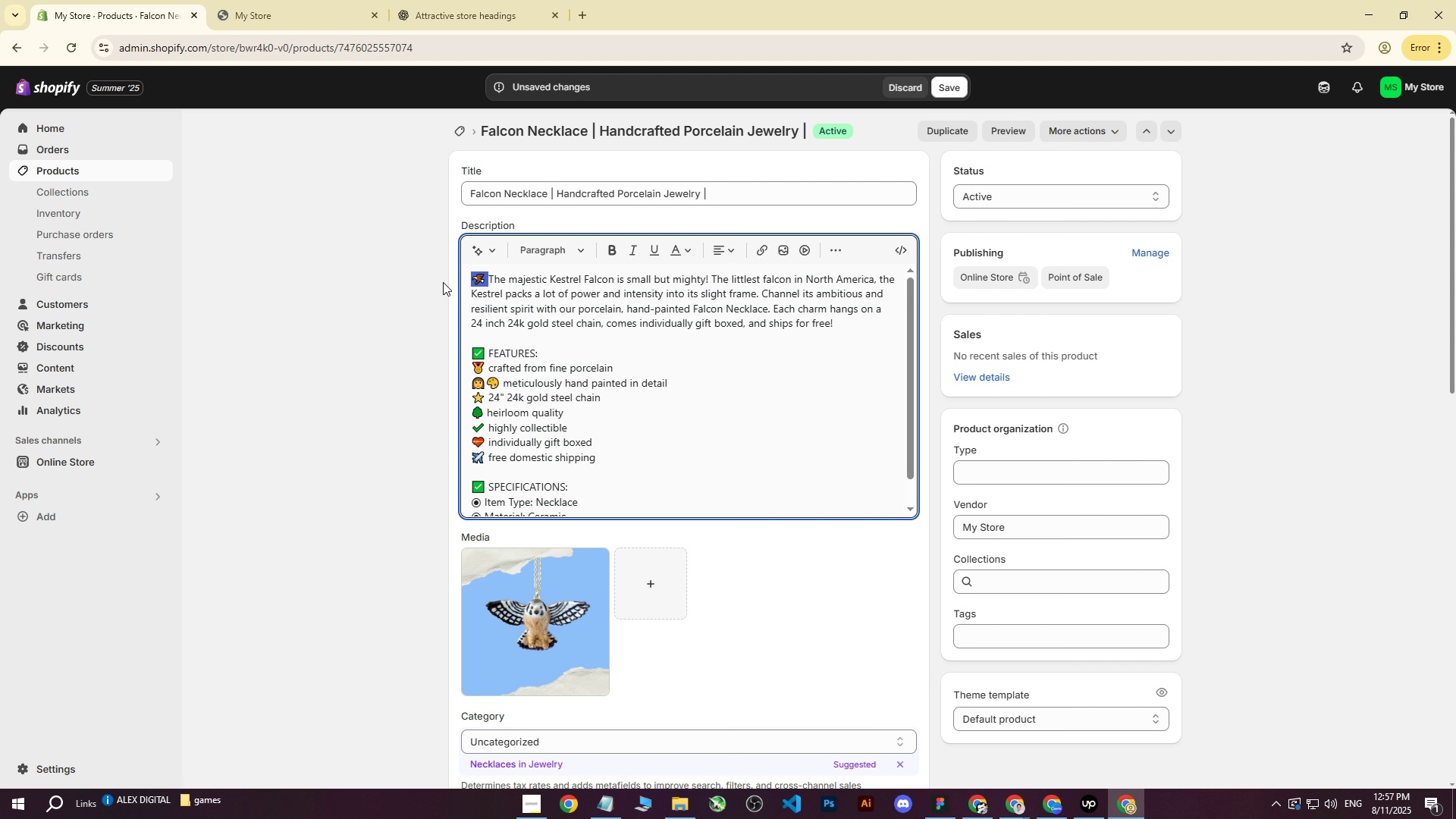 
key(Control+X)
 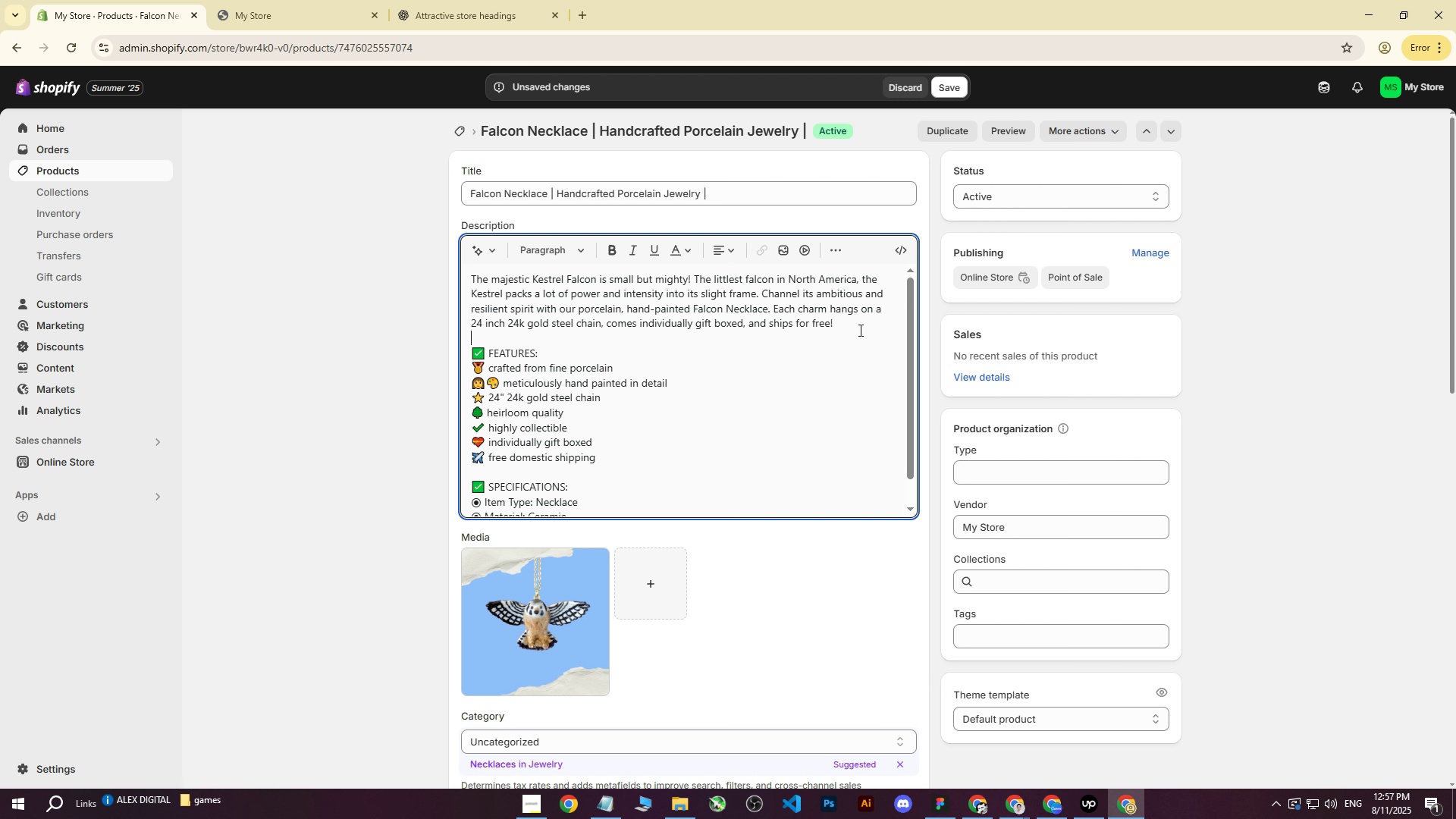 
double_click([848, 325])
 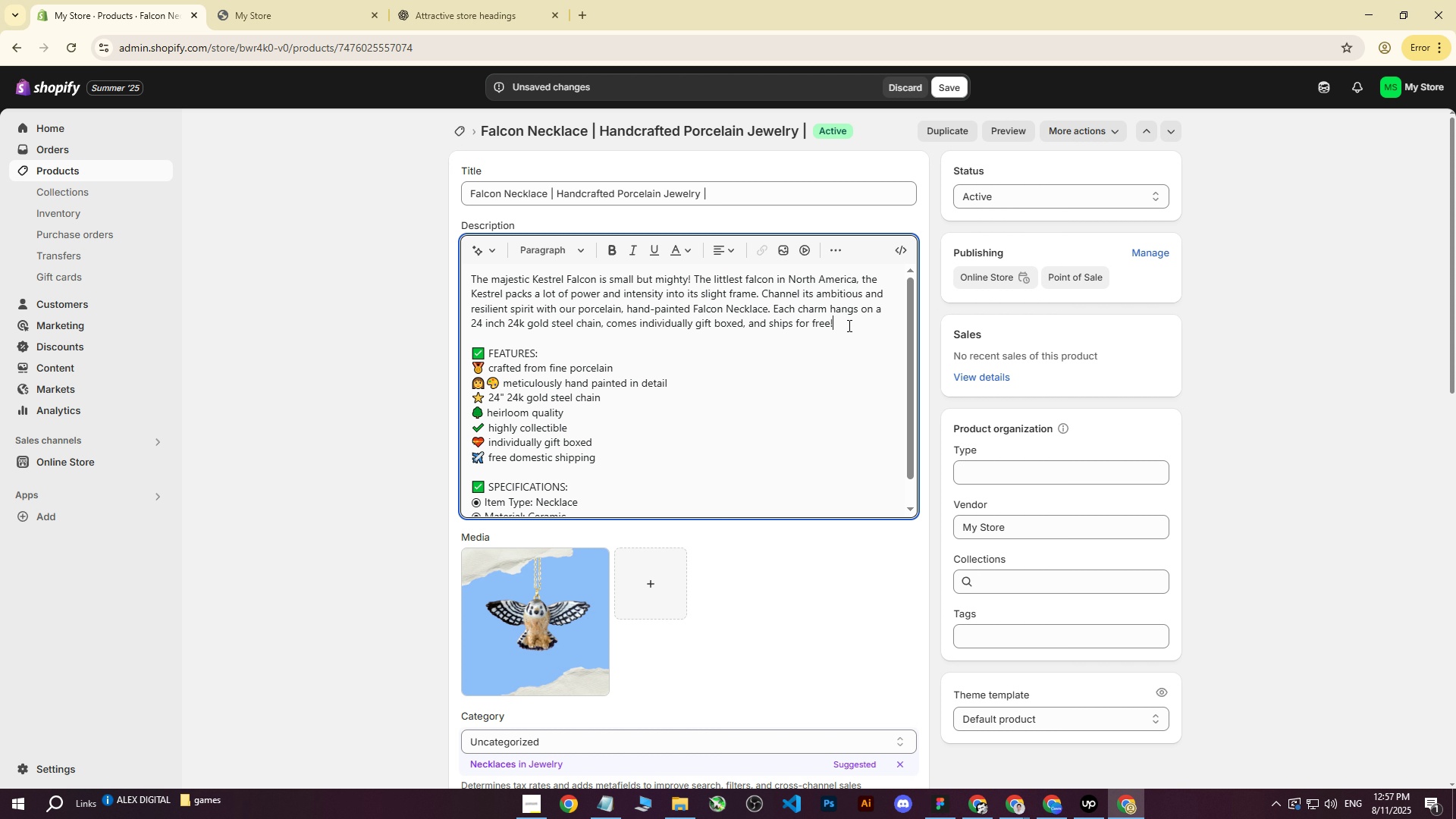 
key(Space)
 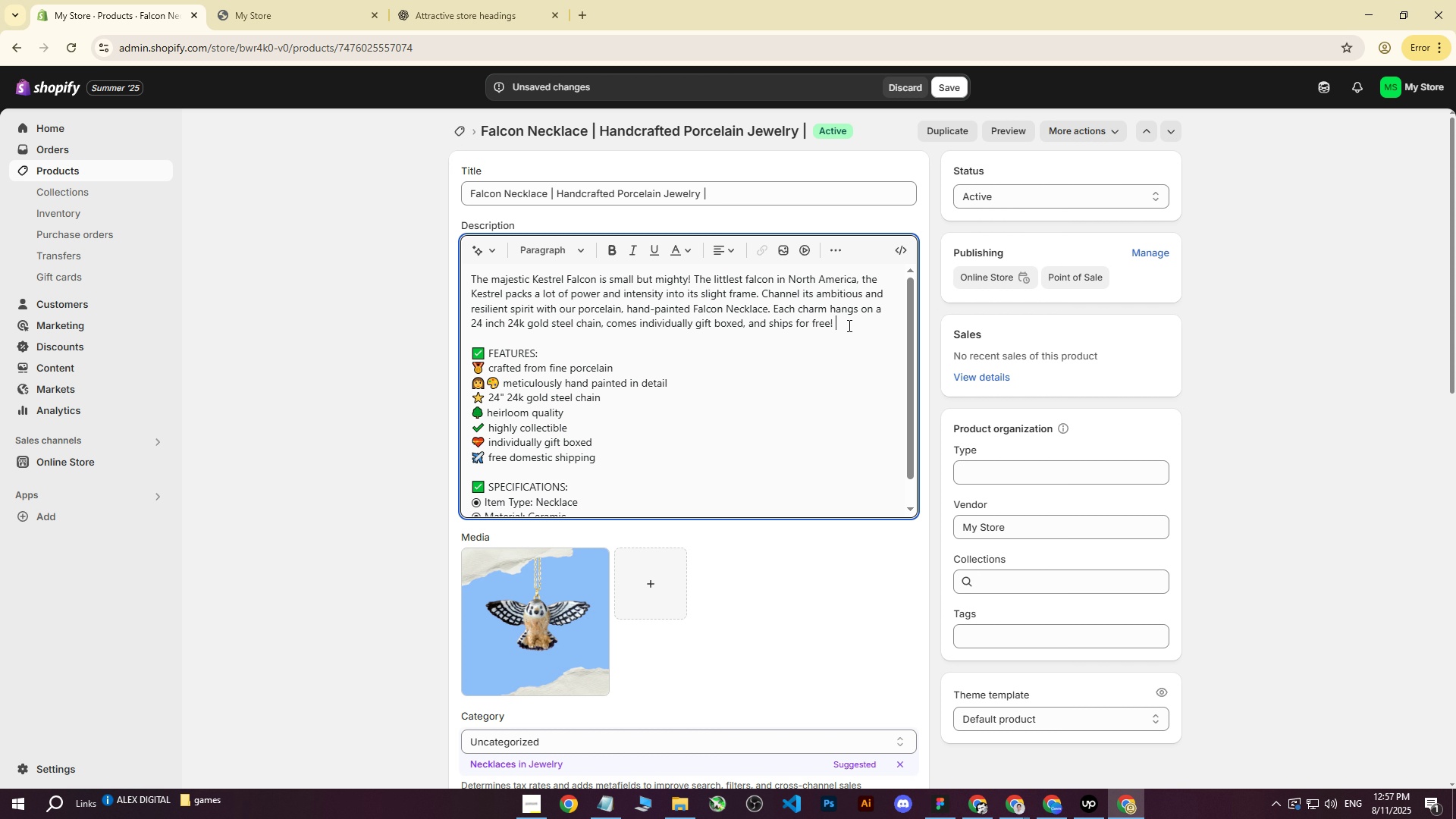 
key(Control+V)
 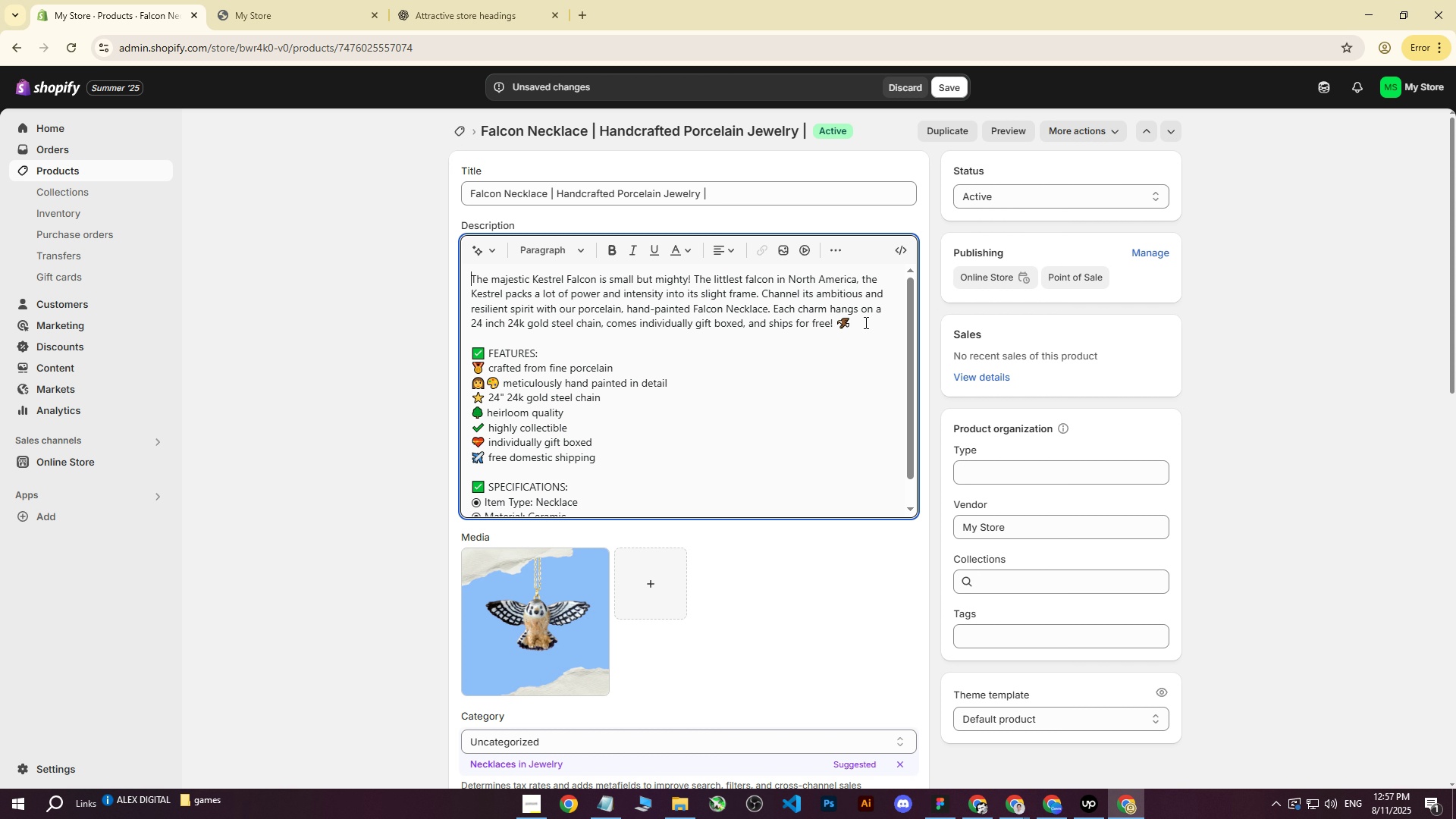 
key(Control+V)
 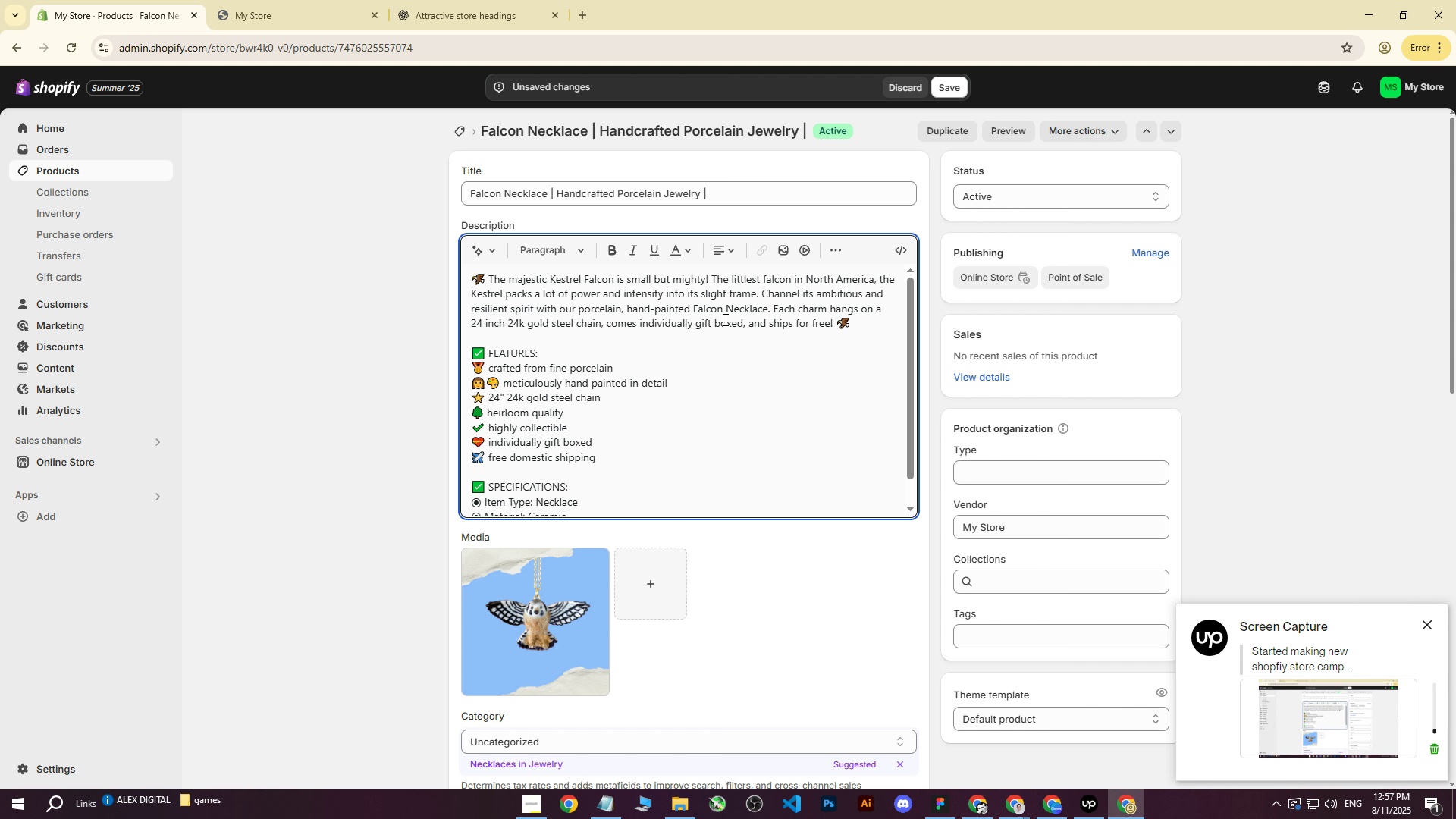 
key(Control+Z)
 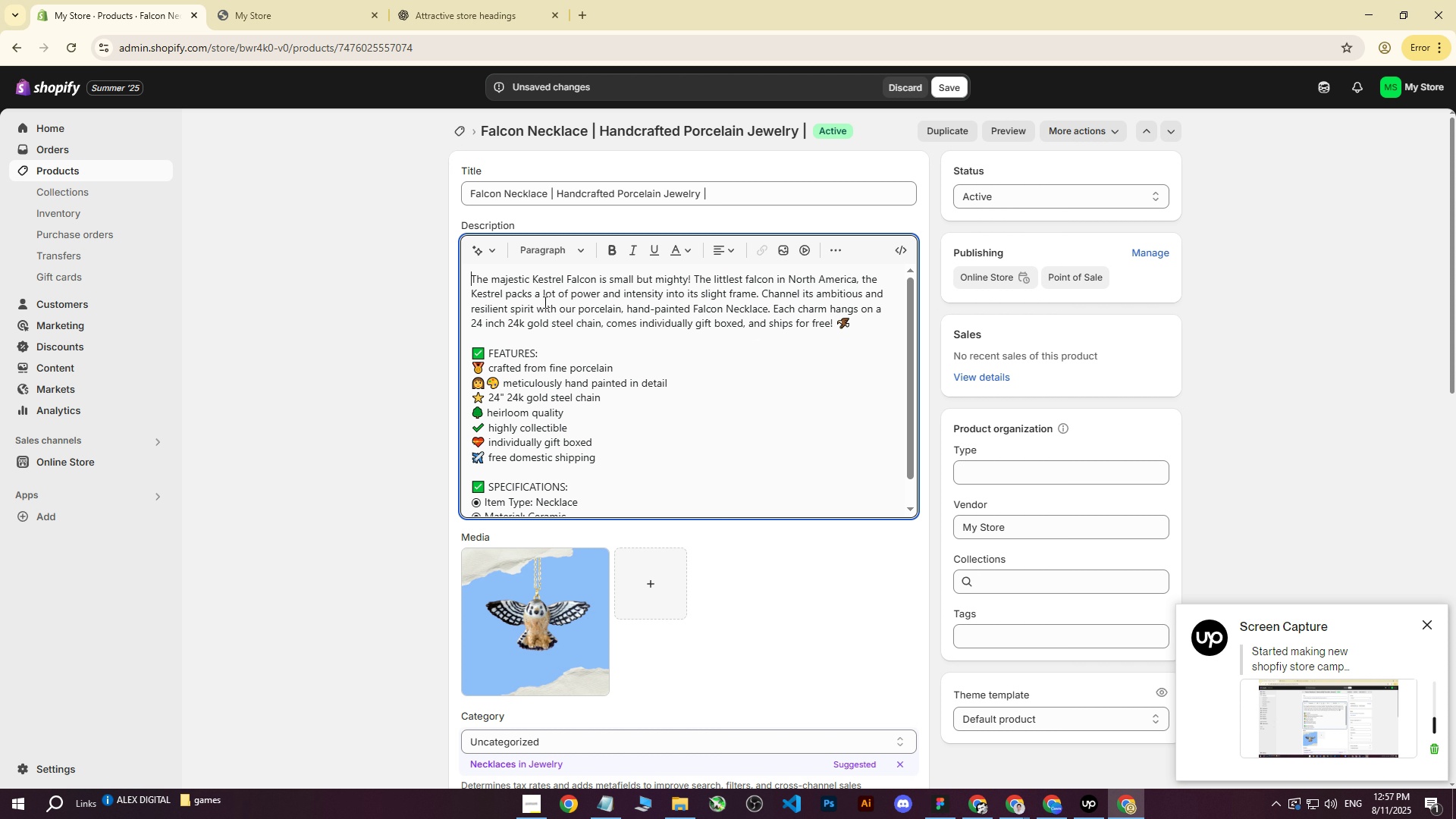 
left_click([473, 280])
 